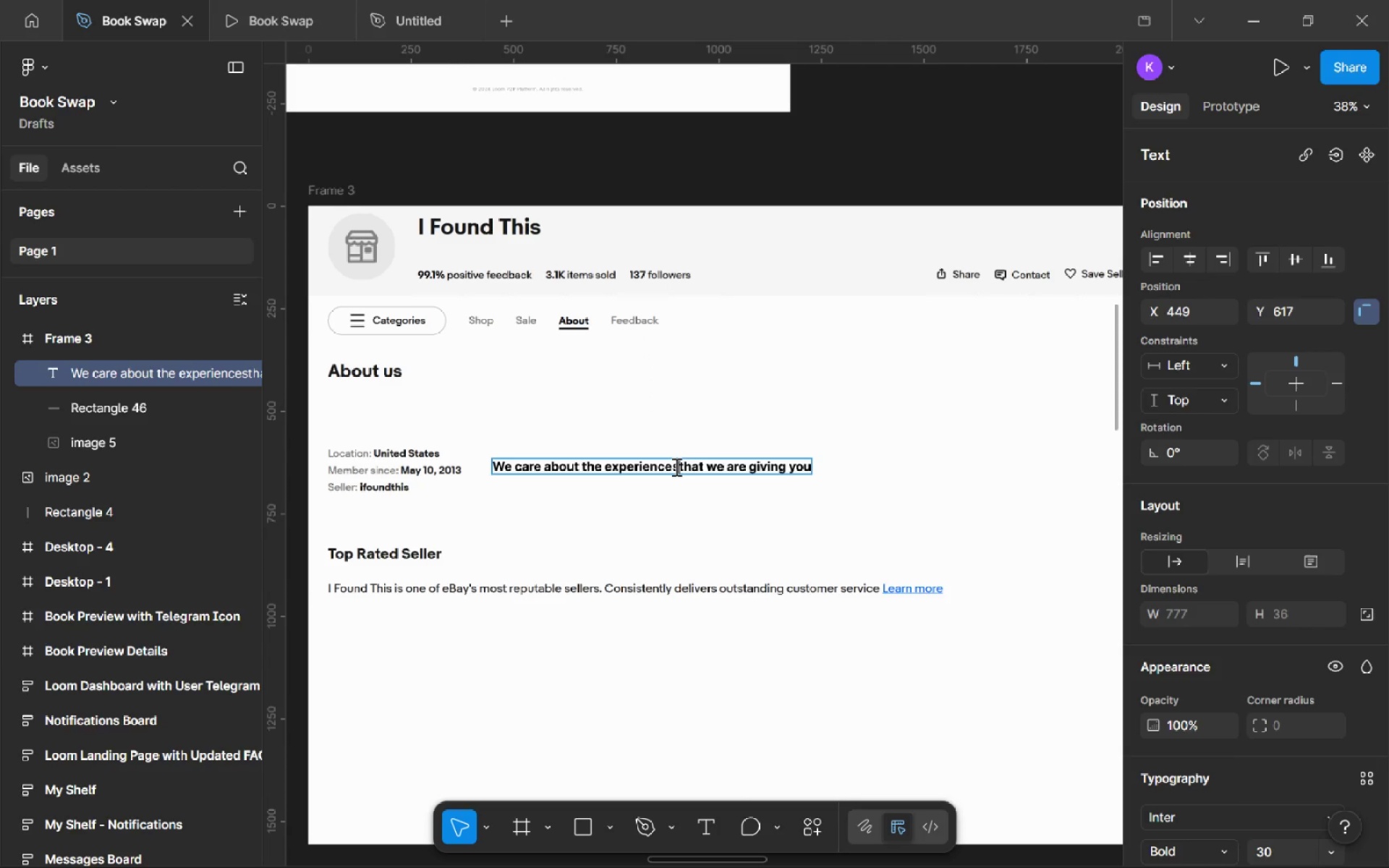 
key(Space)
 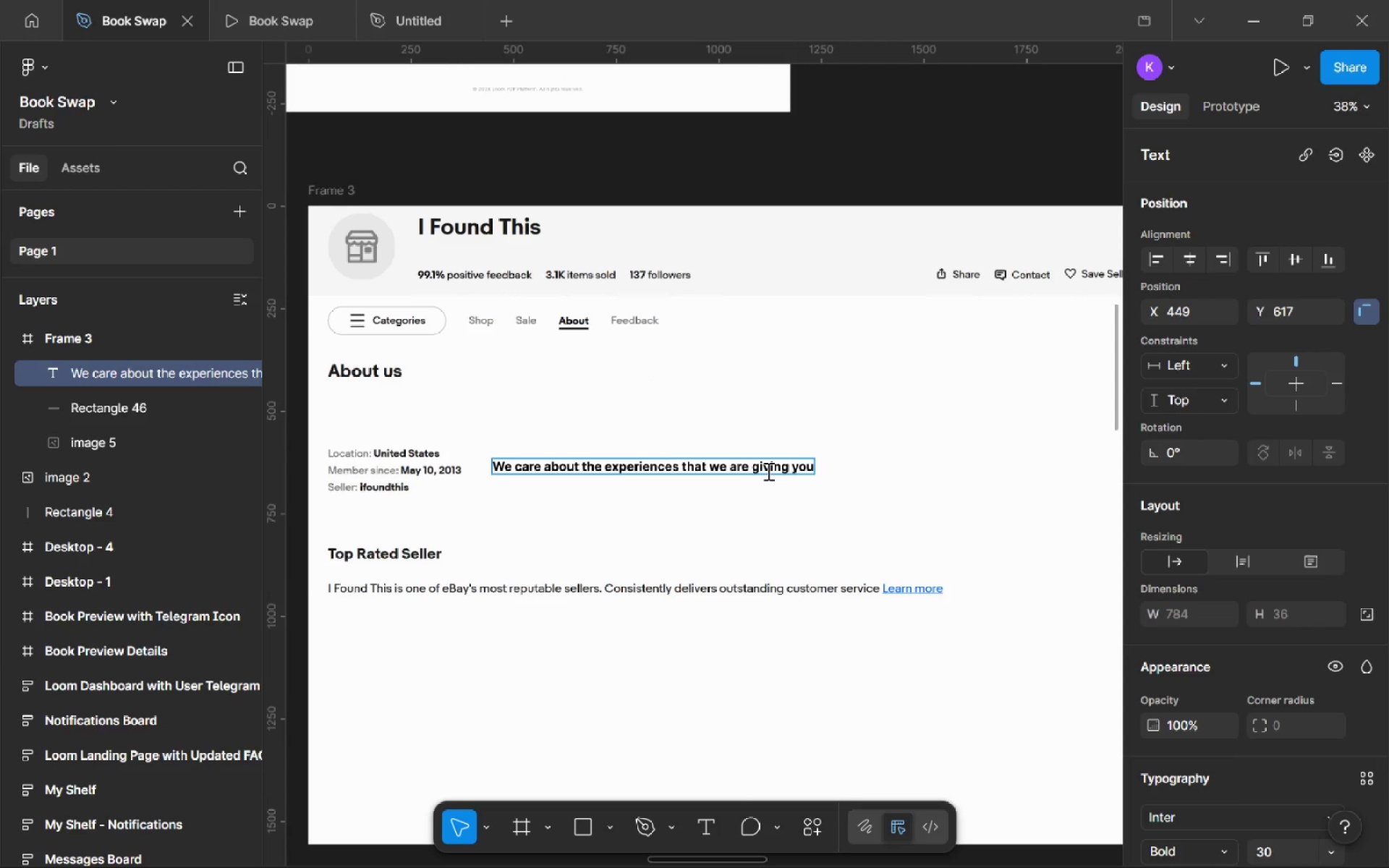 
left_click([767, 471])
 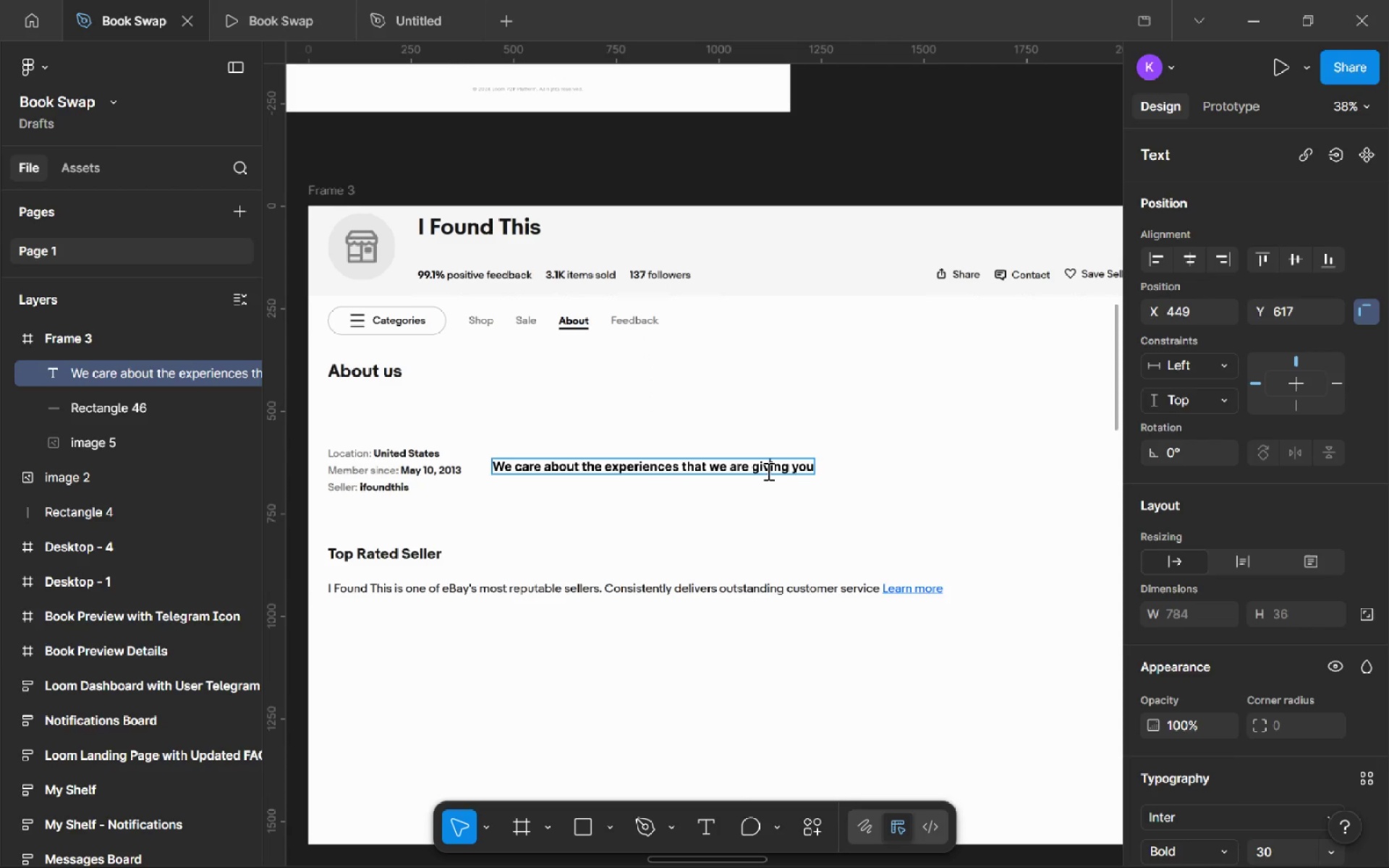 
key(Control+A)
 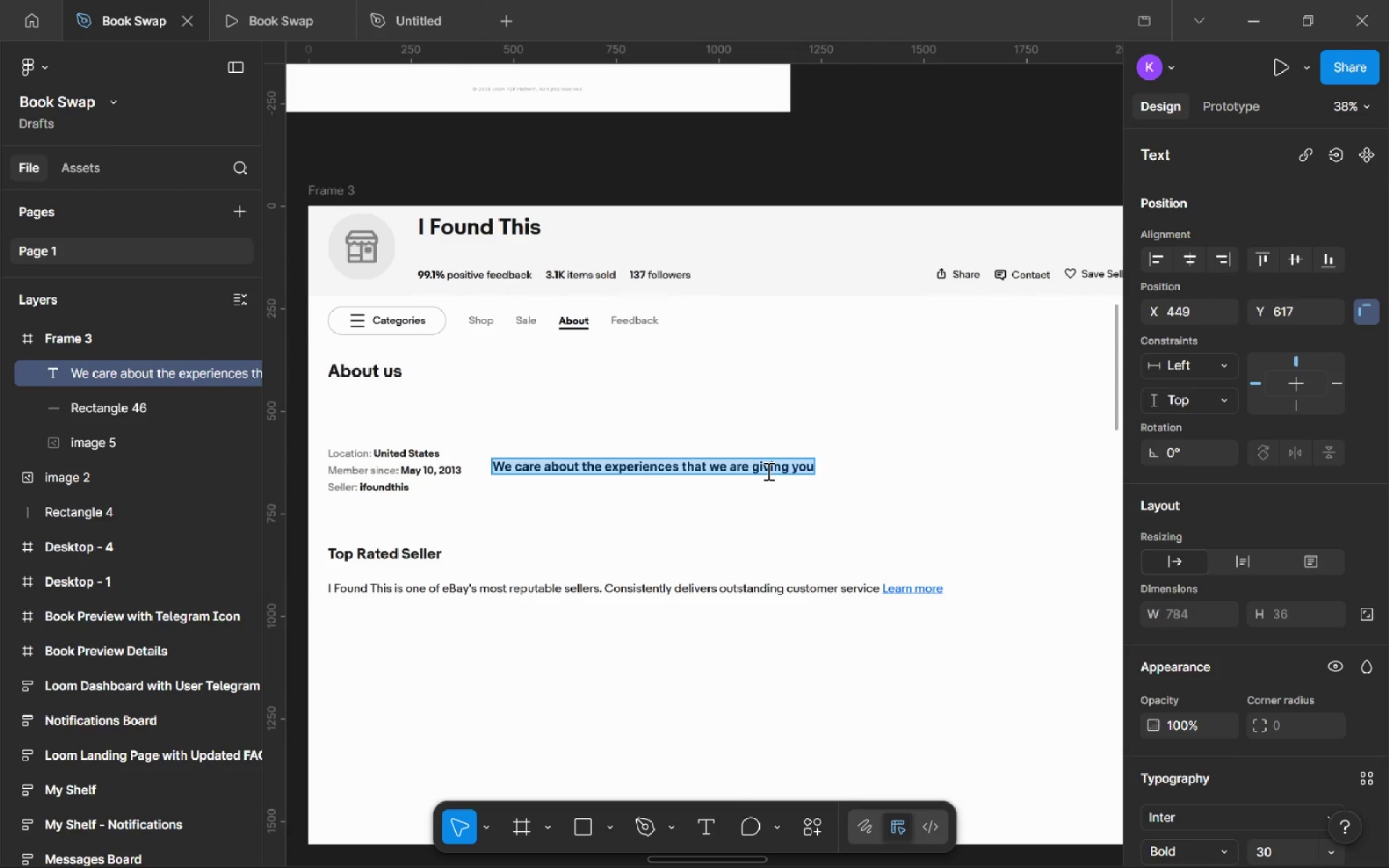 
type(We are a high end )
 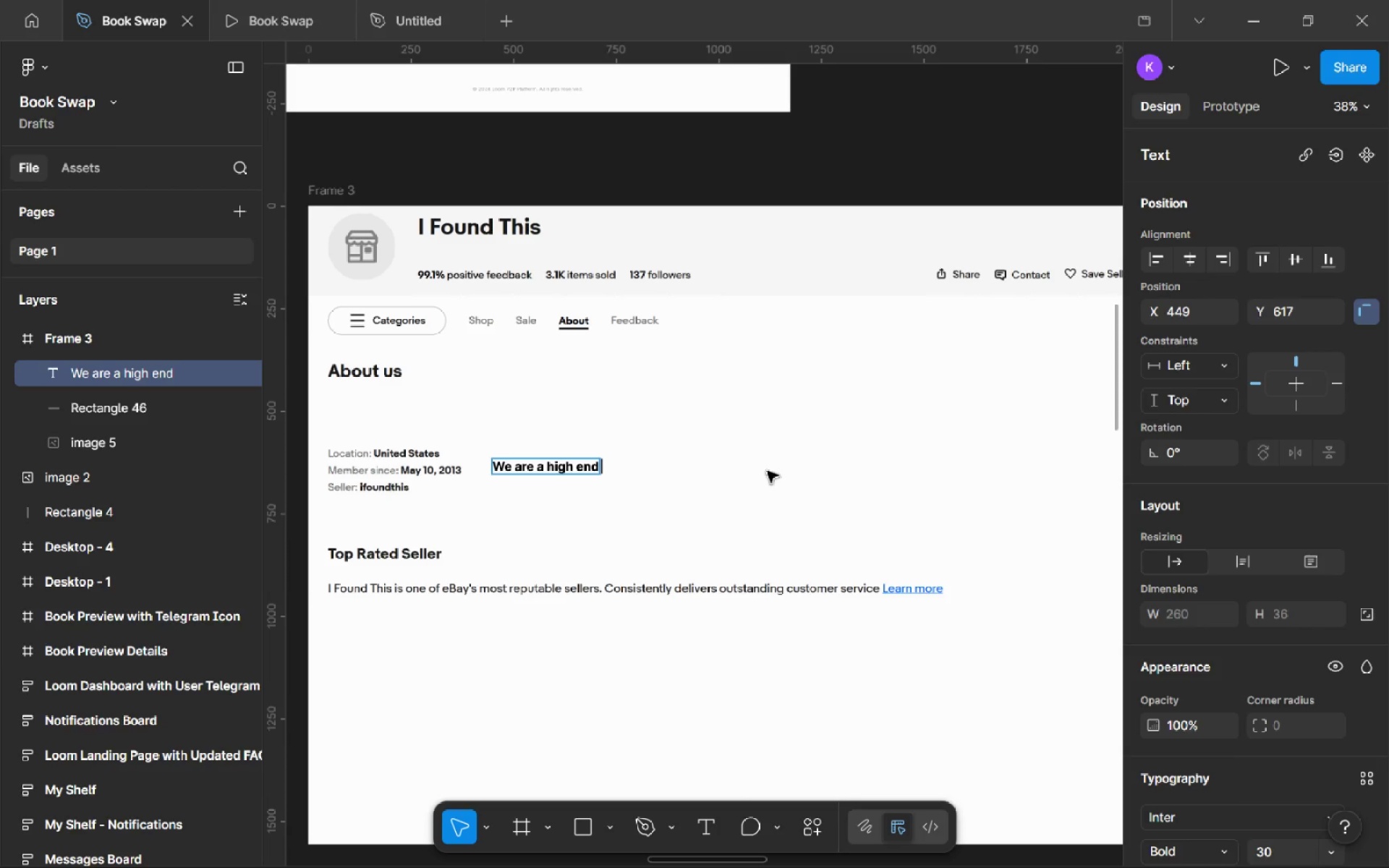 
wait(9.53)
 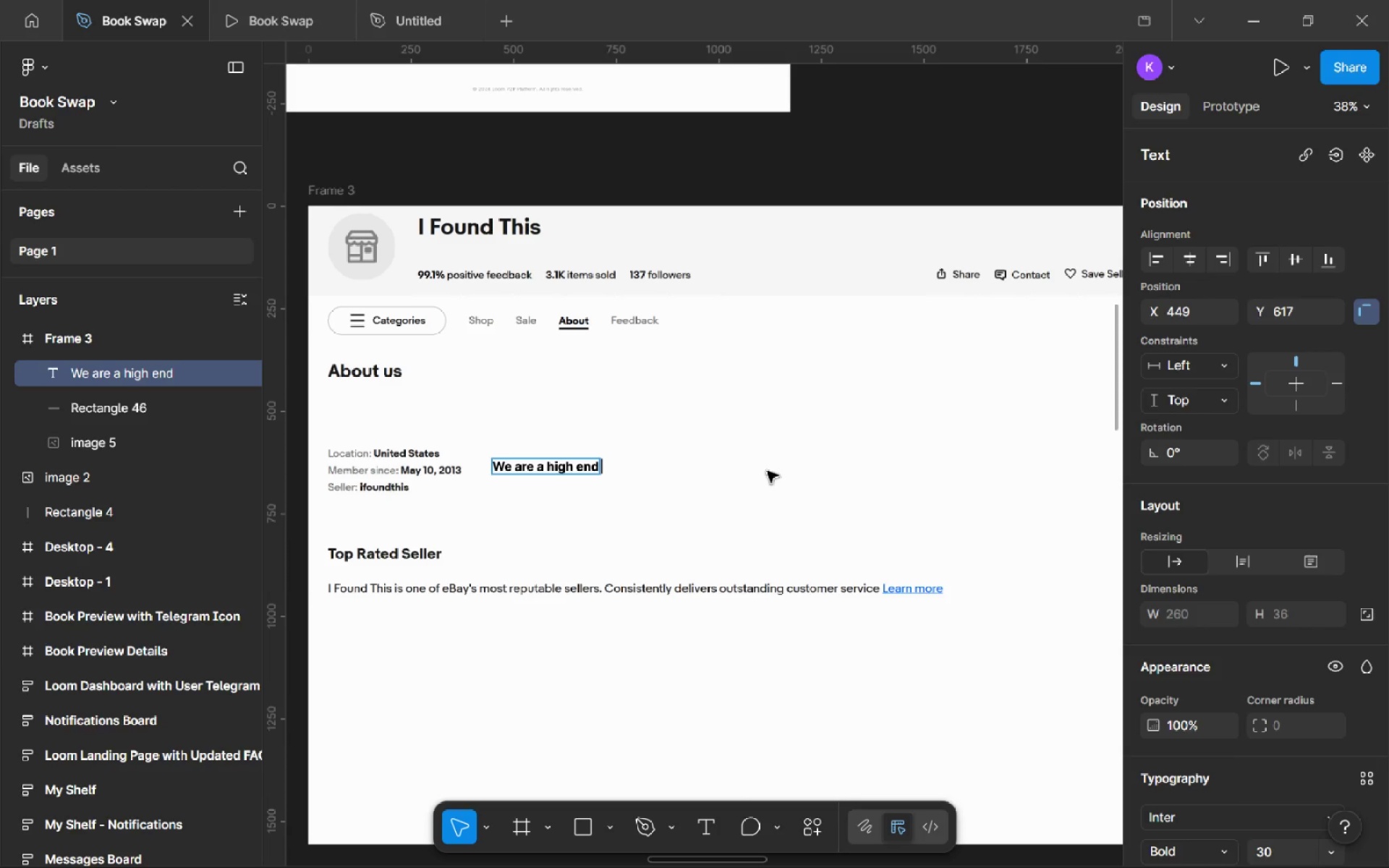 
key(Control+Backspace)
 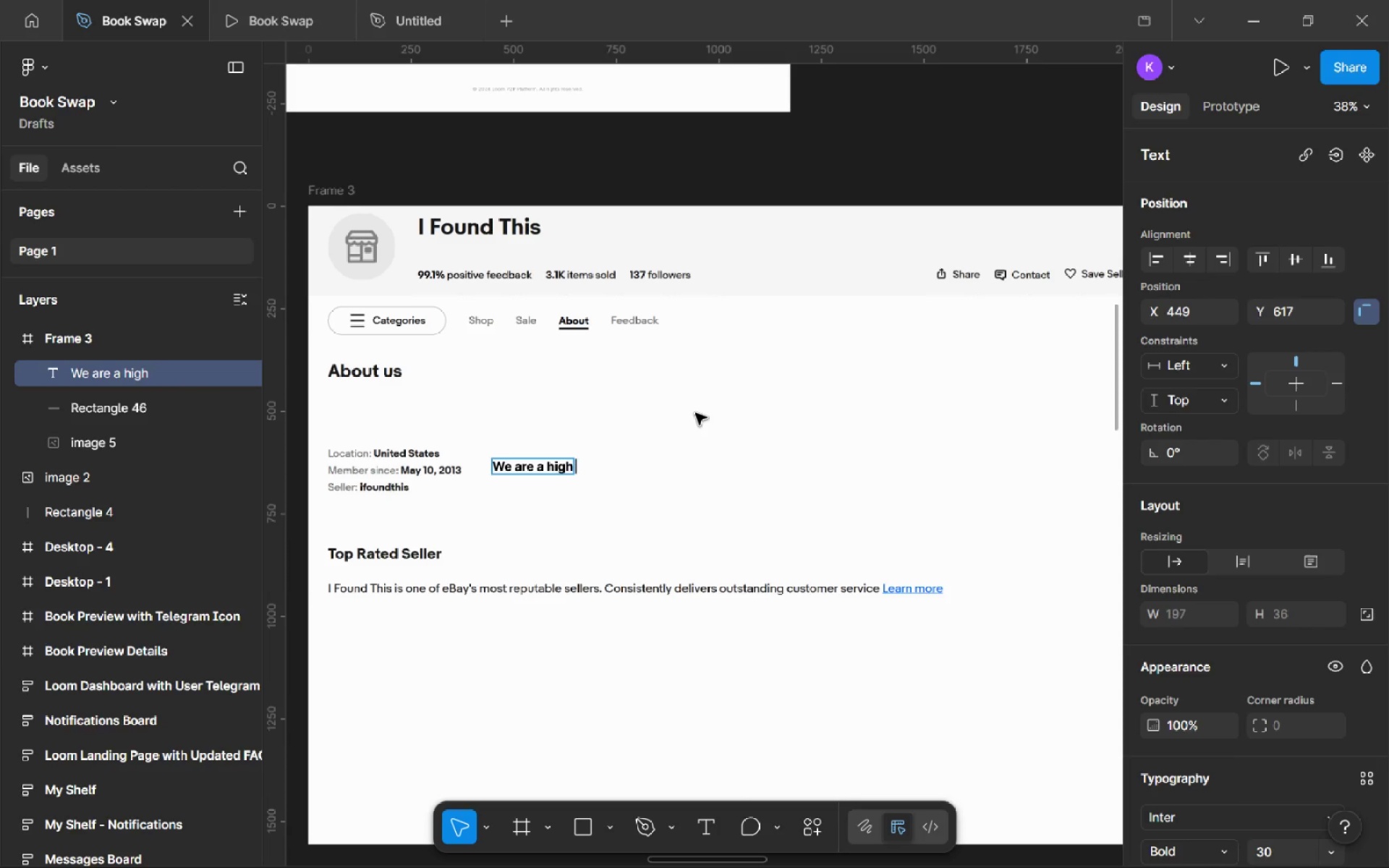 
key(Control+Backspace)
 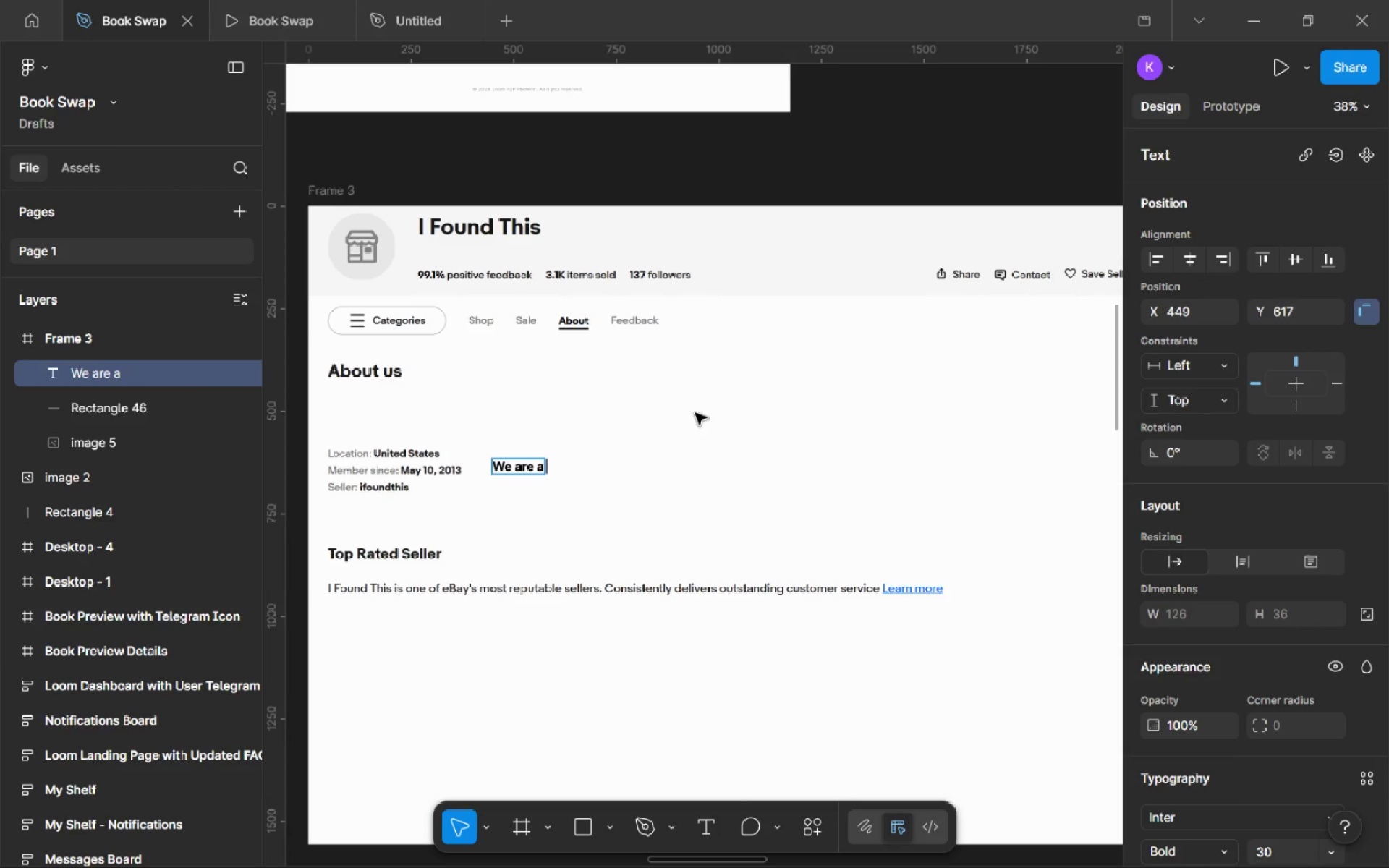 
key(Control+Backspace)
 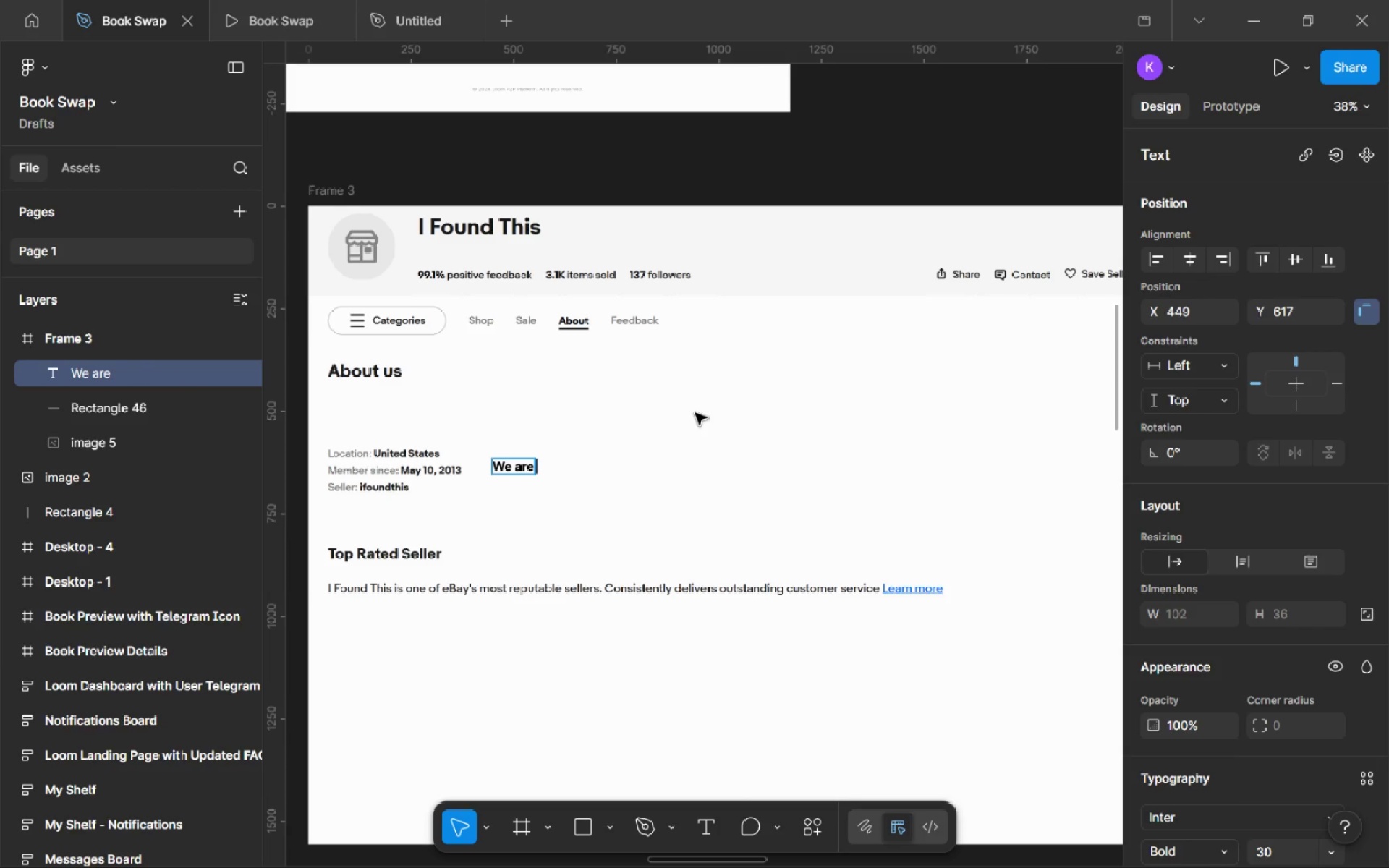 
key(Control+Backspace)
 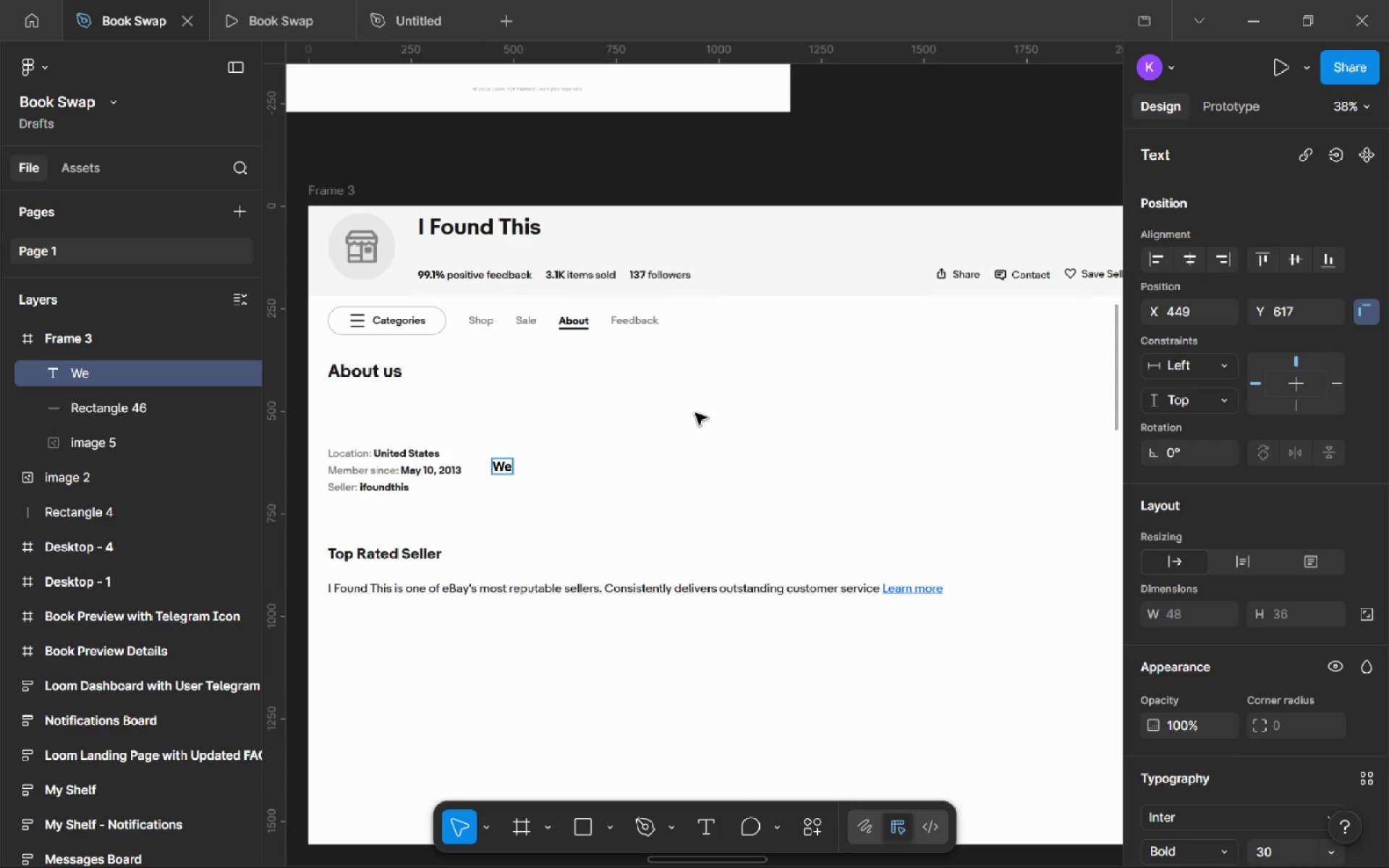 
type(c)
key(Backspace)
key(Backspace)
key(Backspace)
key(Backspace)
type(Resin Jewlery )
 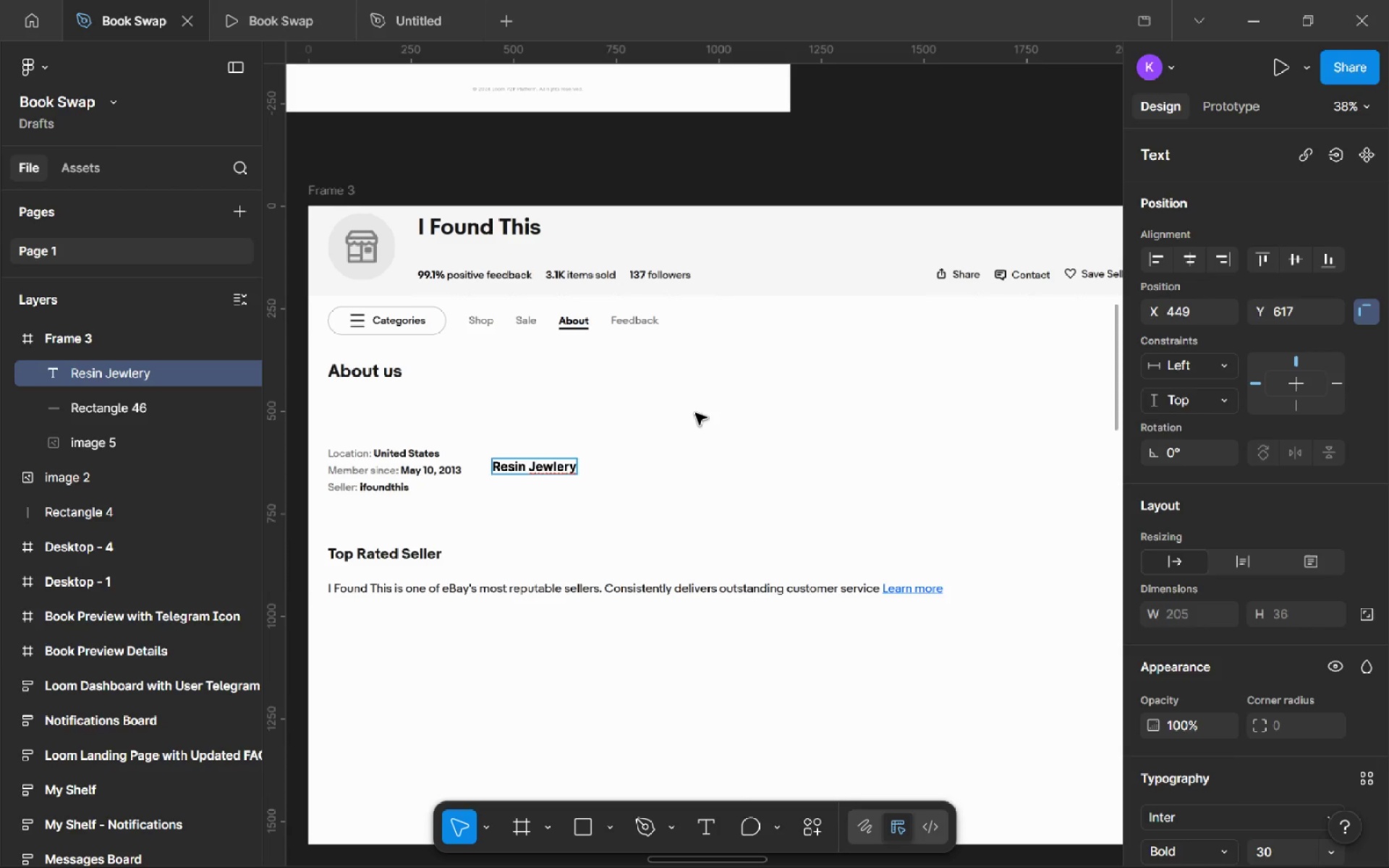 
key(Control+ControlLeft)
 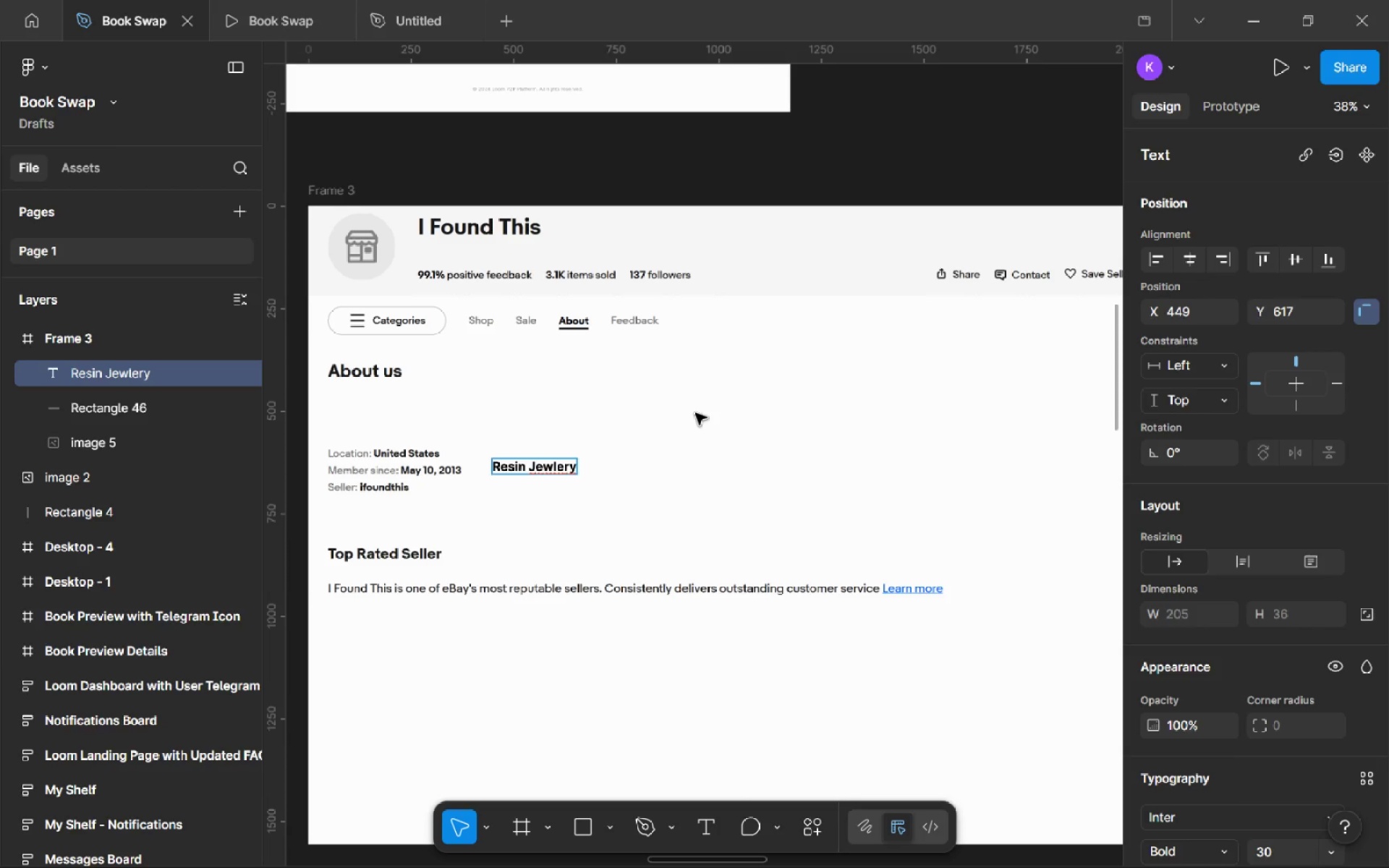 
key(Control+Backspace)
 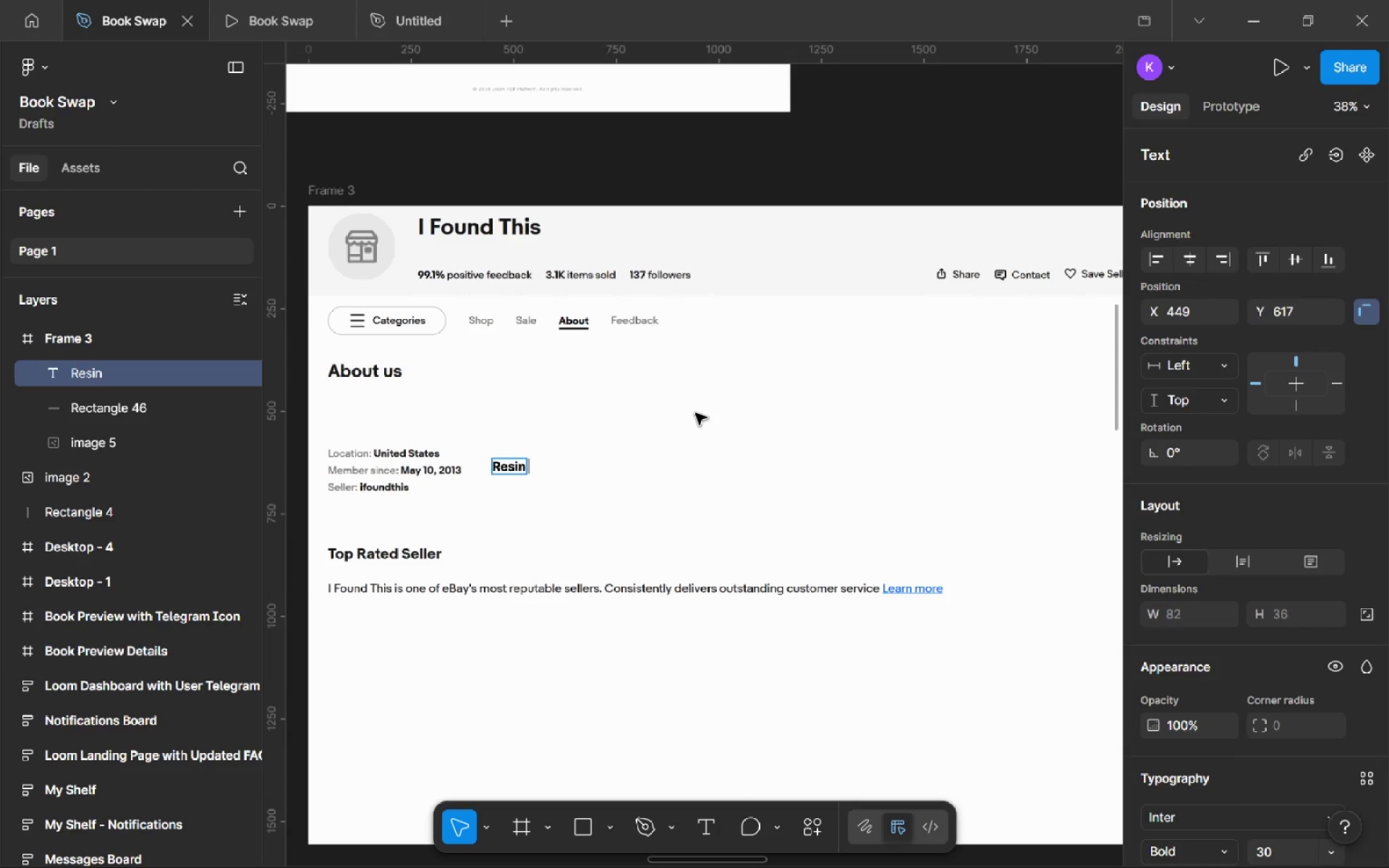 
type(and Dried Jewlery and collections at t)
key(Backspace)
type(its best. We not ony)
key(Backspace)
type(ly bring ths)
key(Backspace)
type(ese beautiful decors, d)
key(Backspace)
type(jewleries and )
 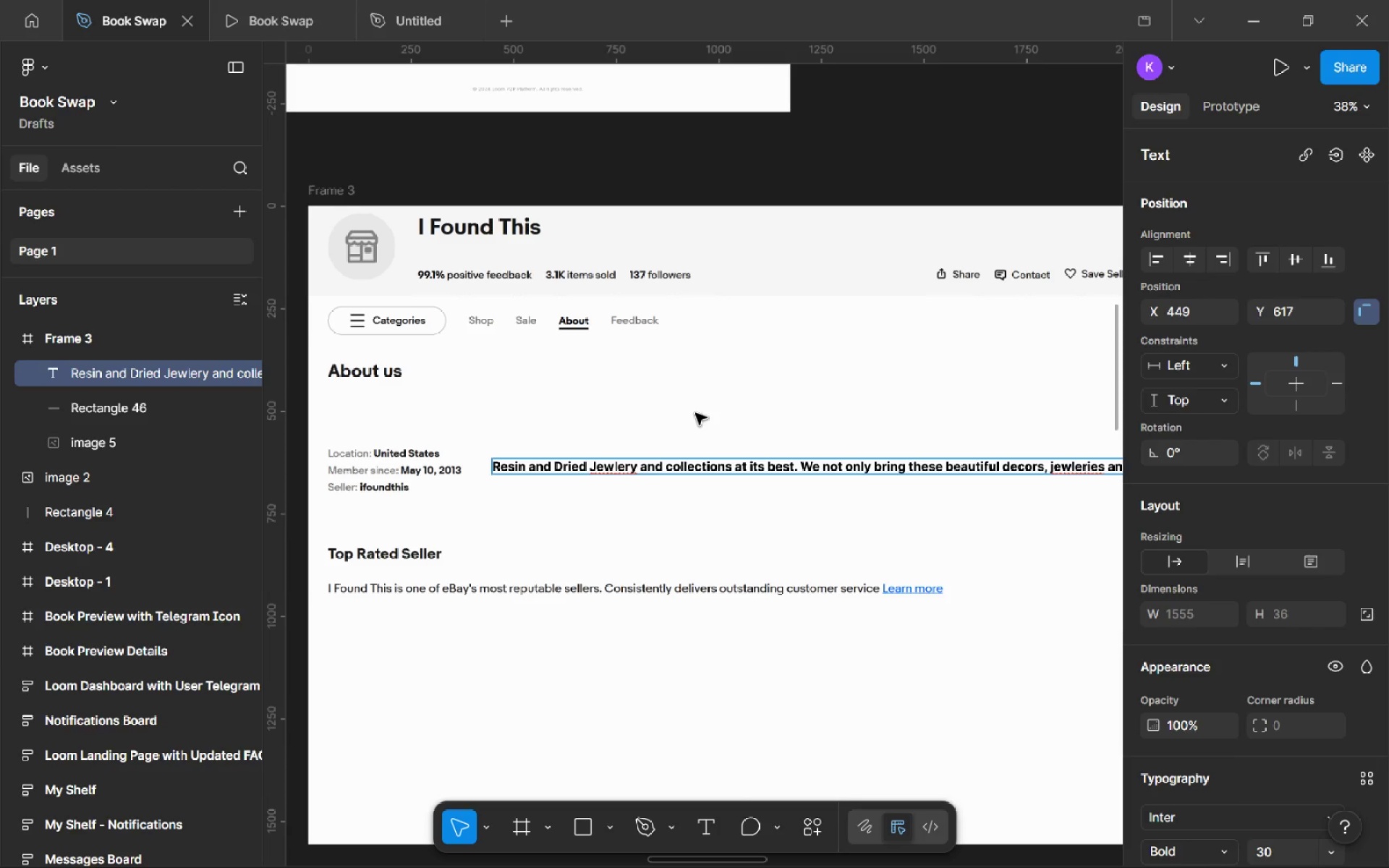 
wait(8.78)
 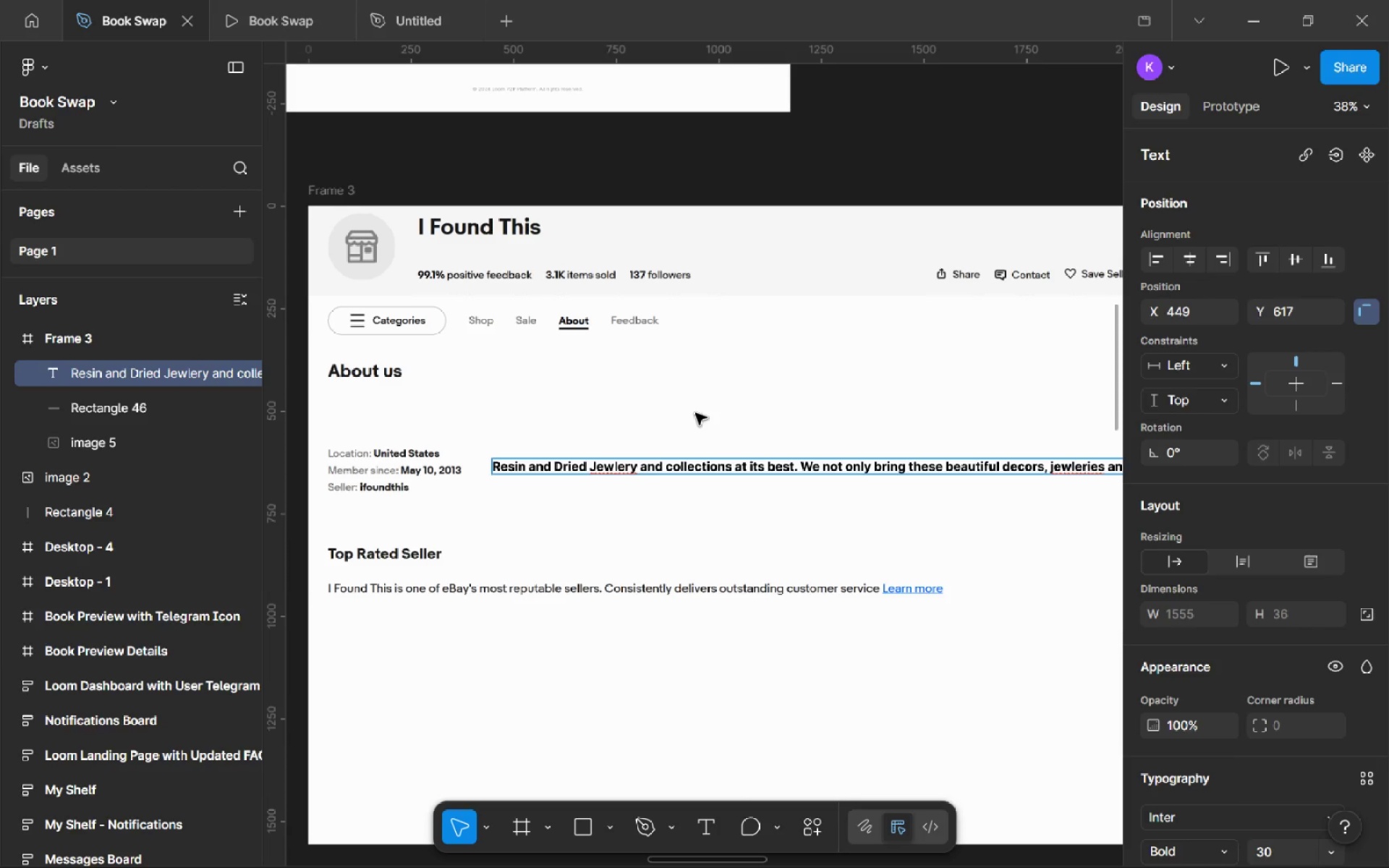 
left_click([604, 464])
 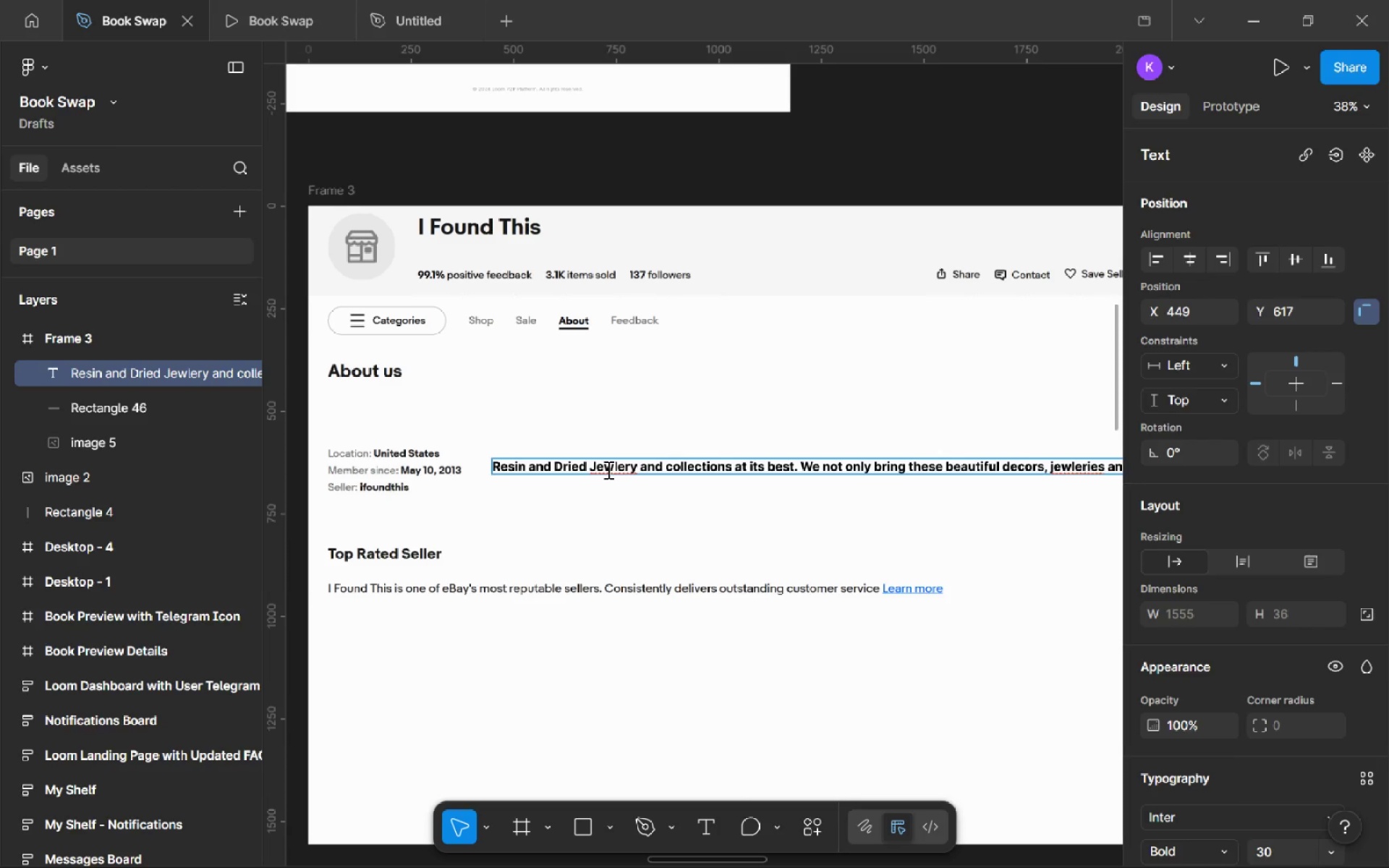 
right_click([607, 469])
 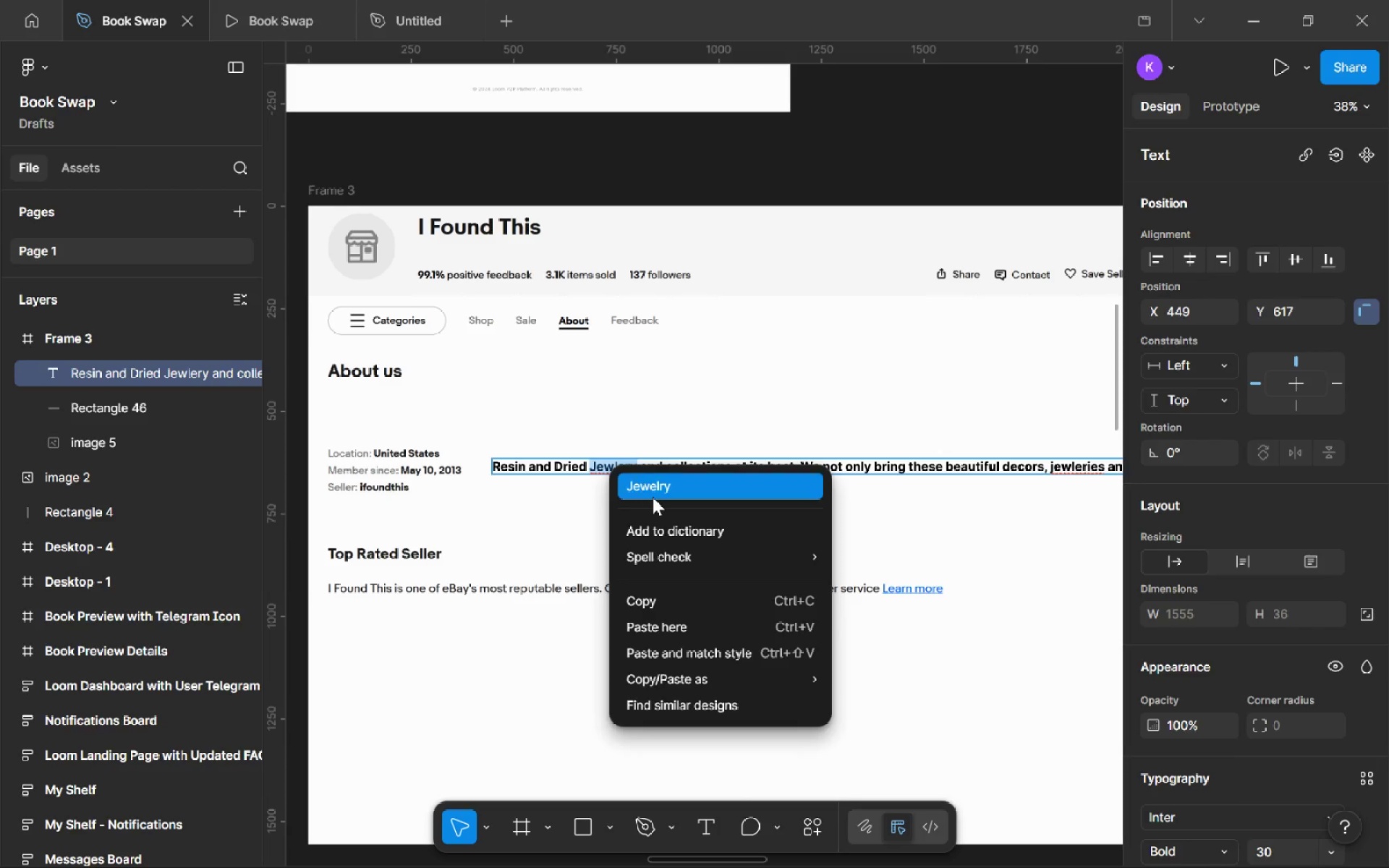 
left_click([653, 497])
 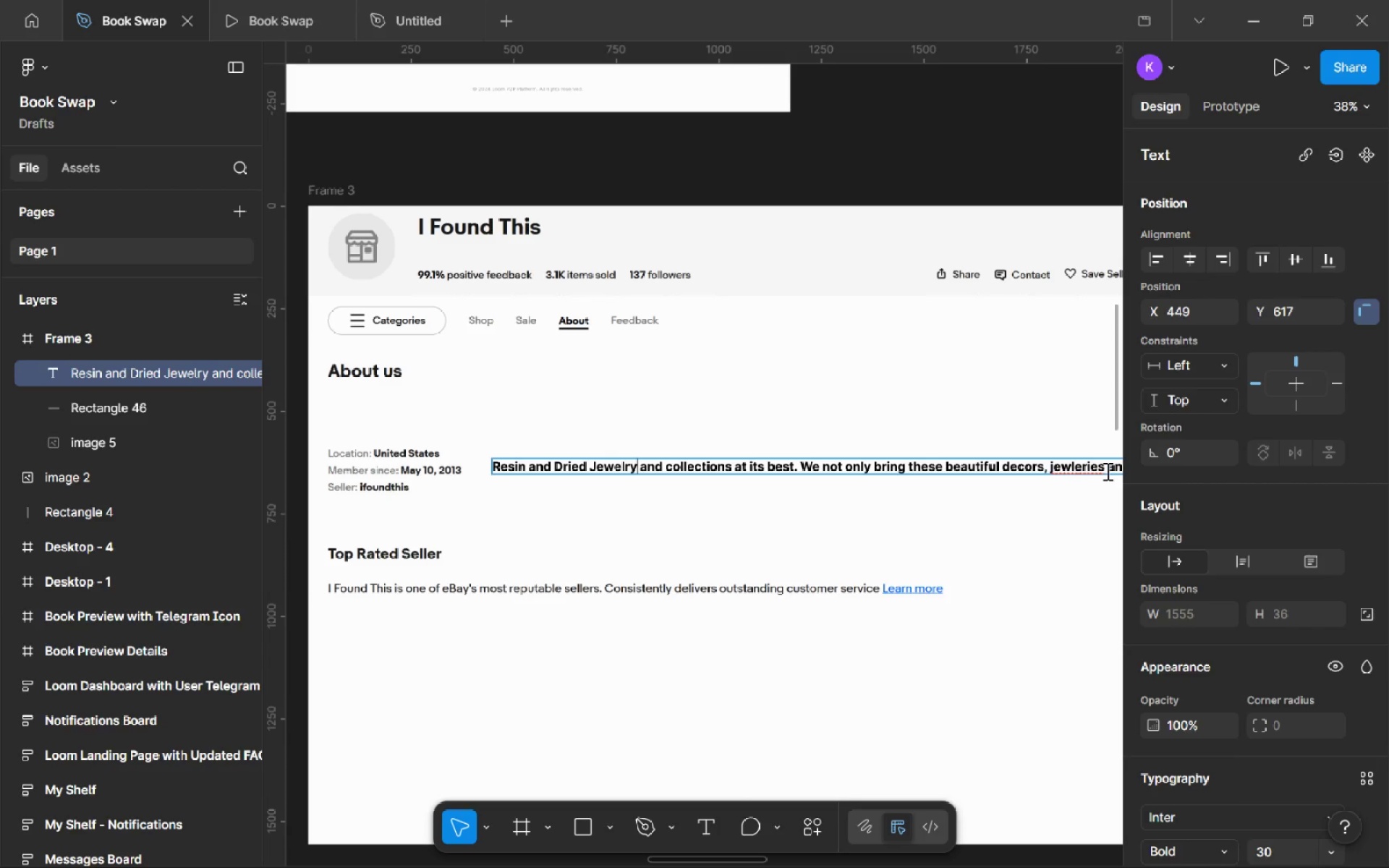 
left_click([1063, 468])
 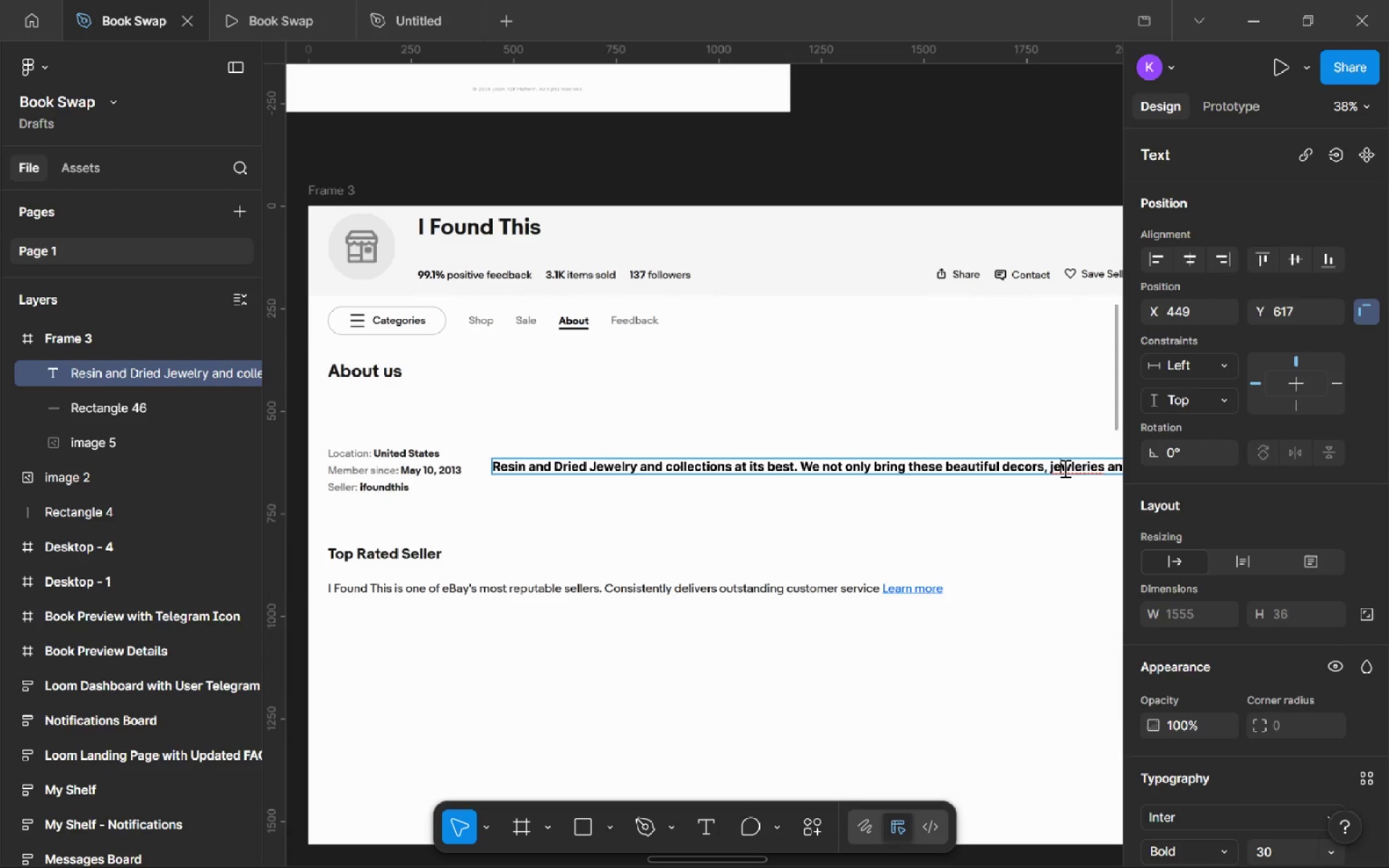 
right_click([1063, 468])
 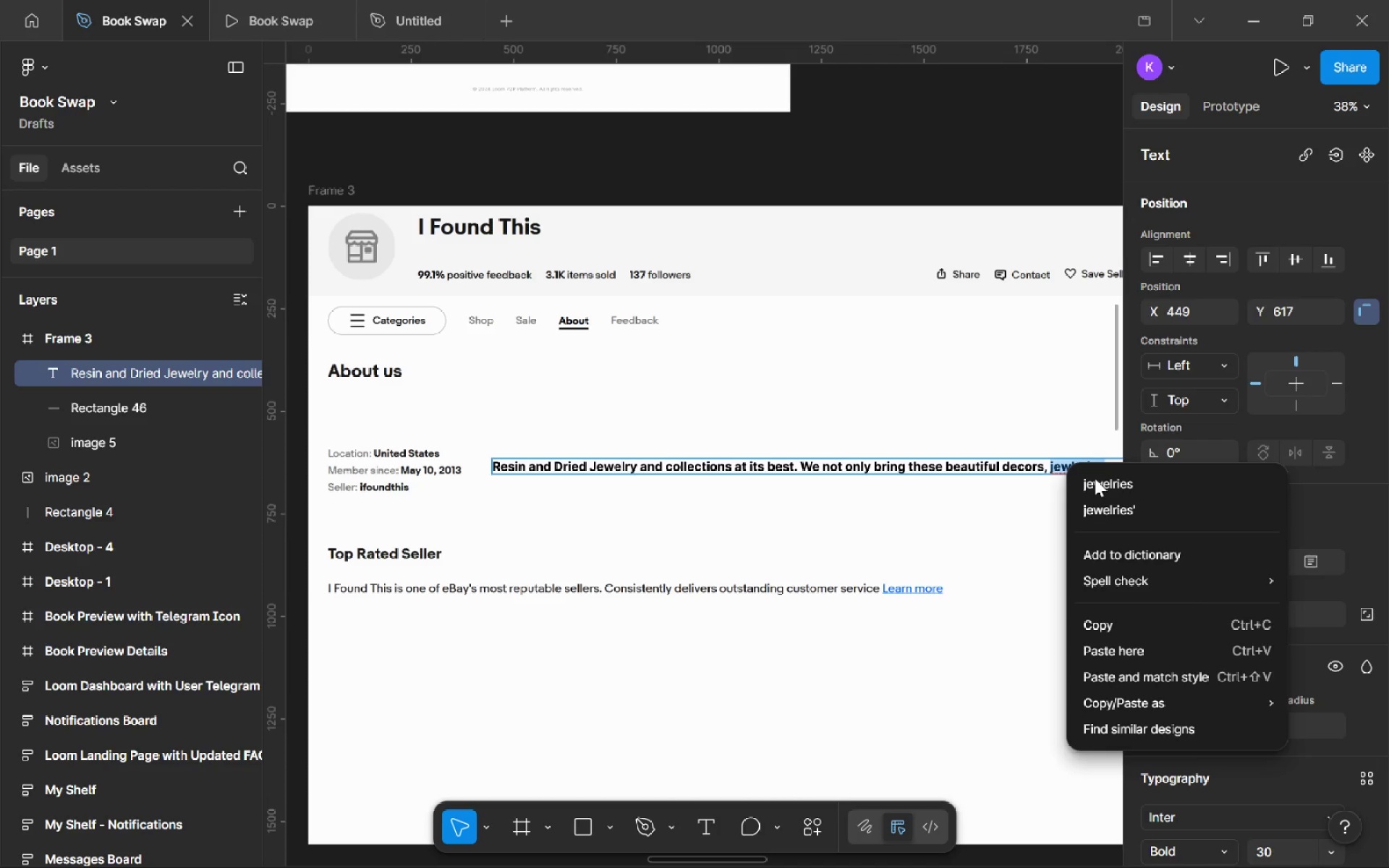 
left_click([1097, 482])
 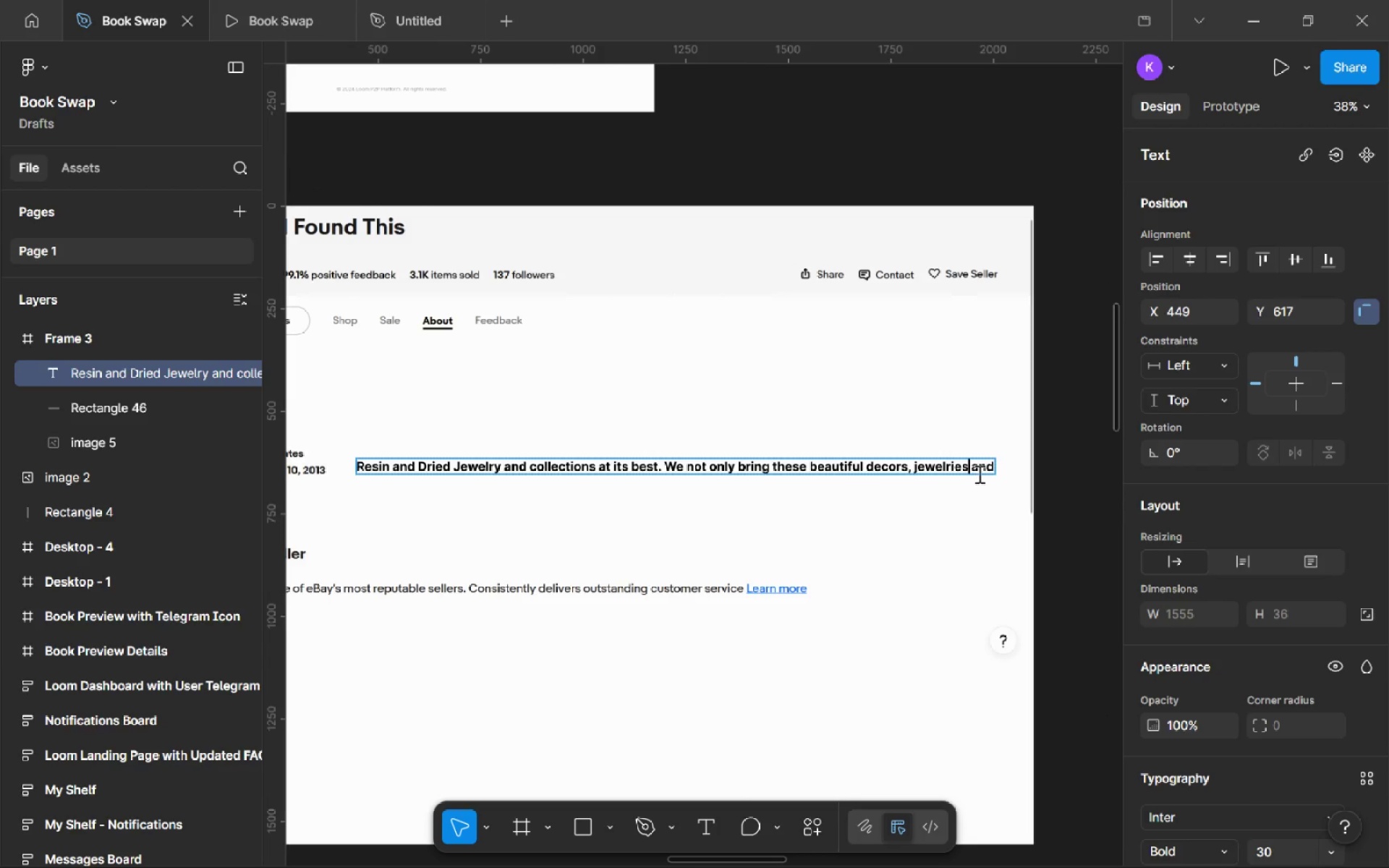 
key(Control+ArrowRight)
 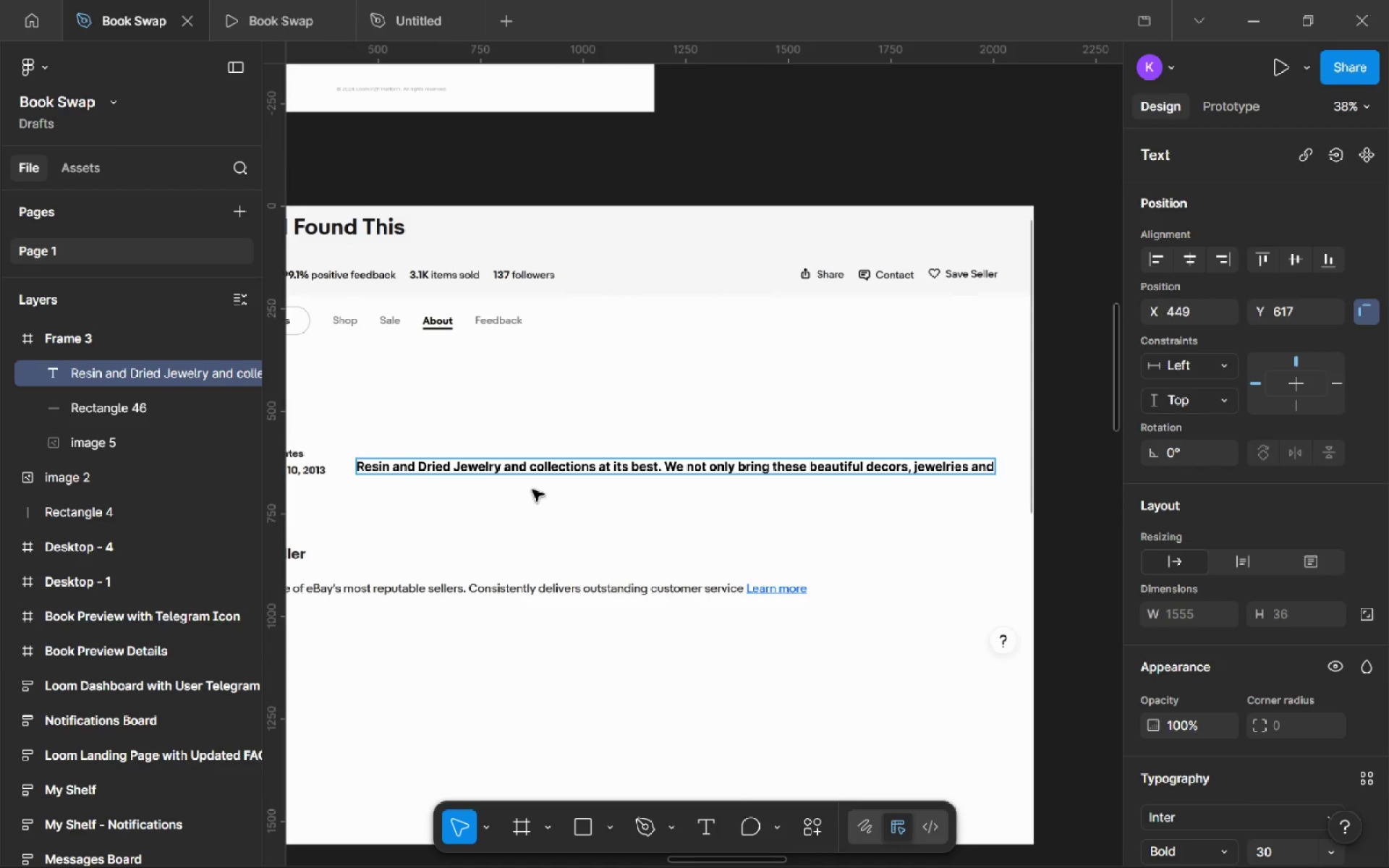 
wait(8.0)
 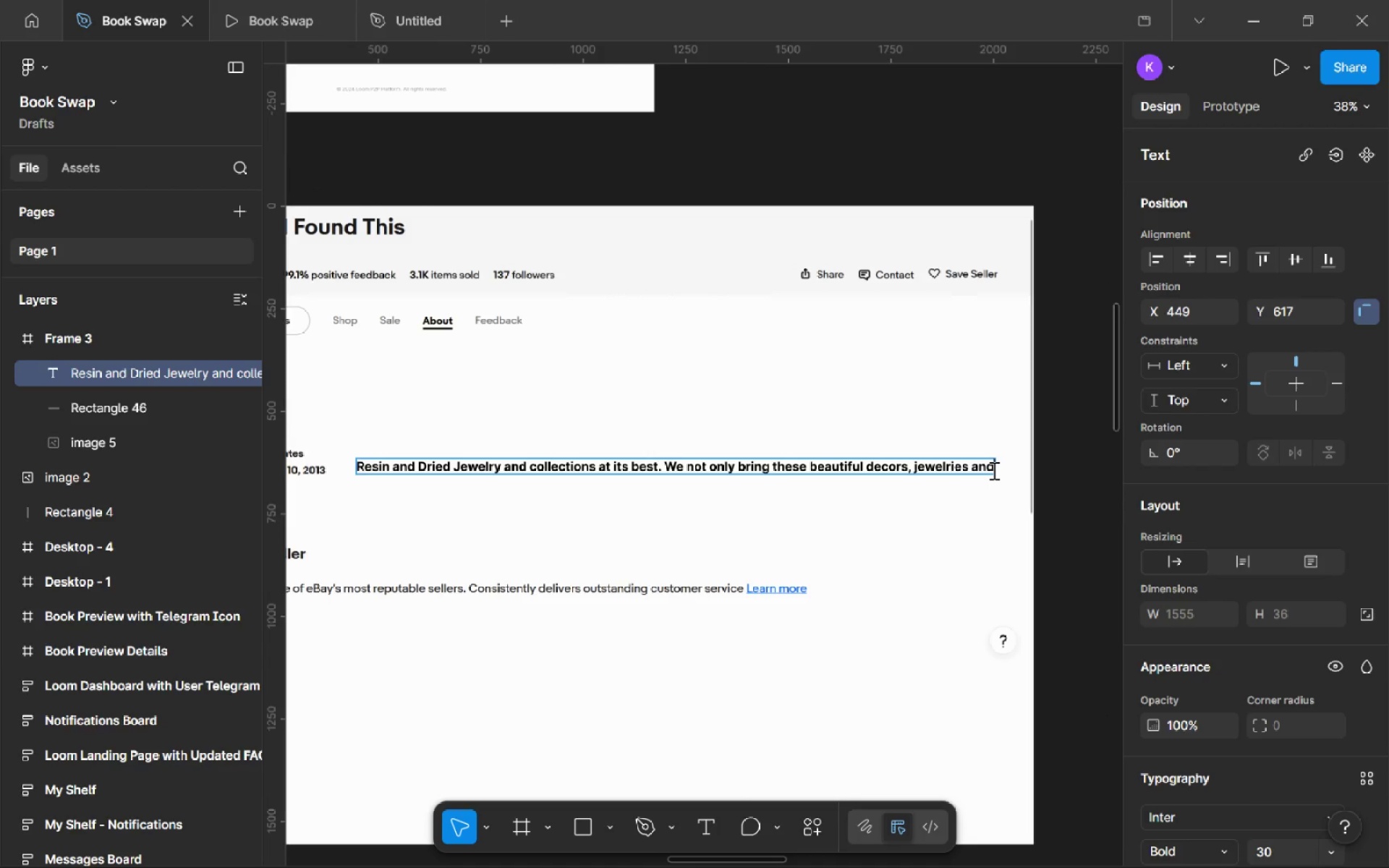 
key(Control+Backspace)
 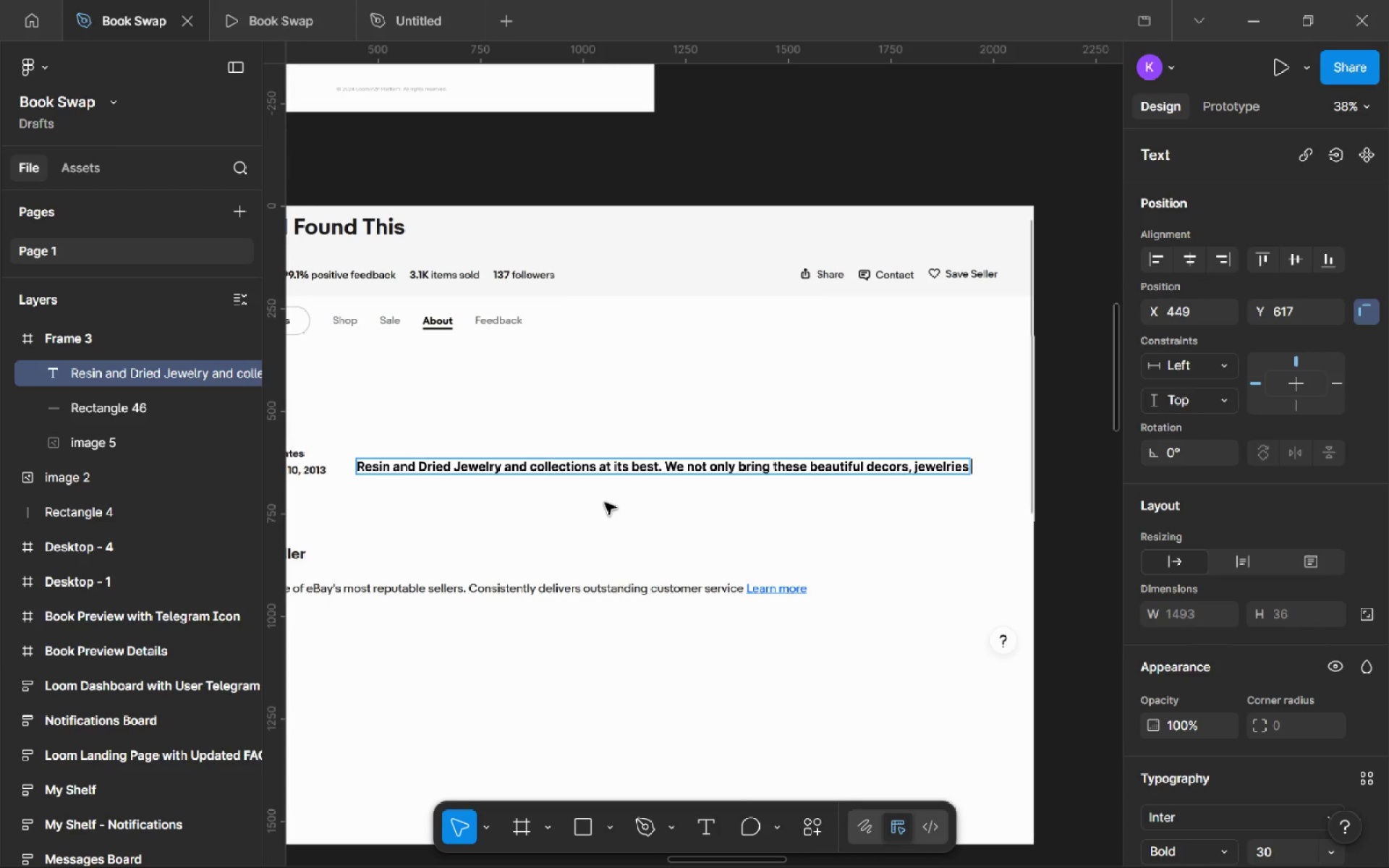 
key(Control+Backspace)
 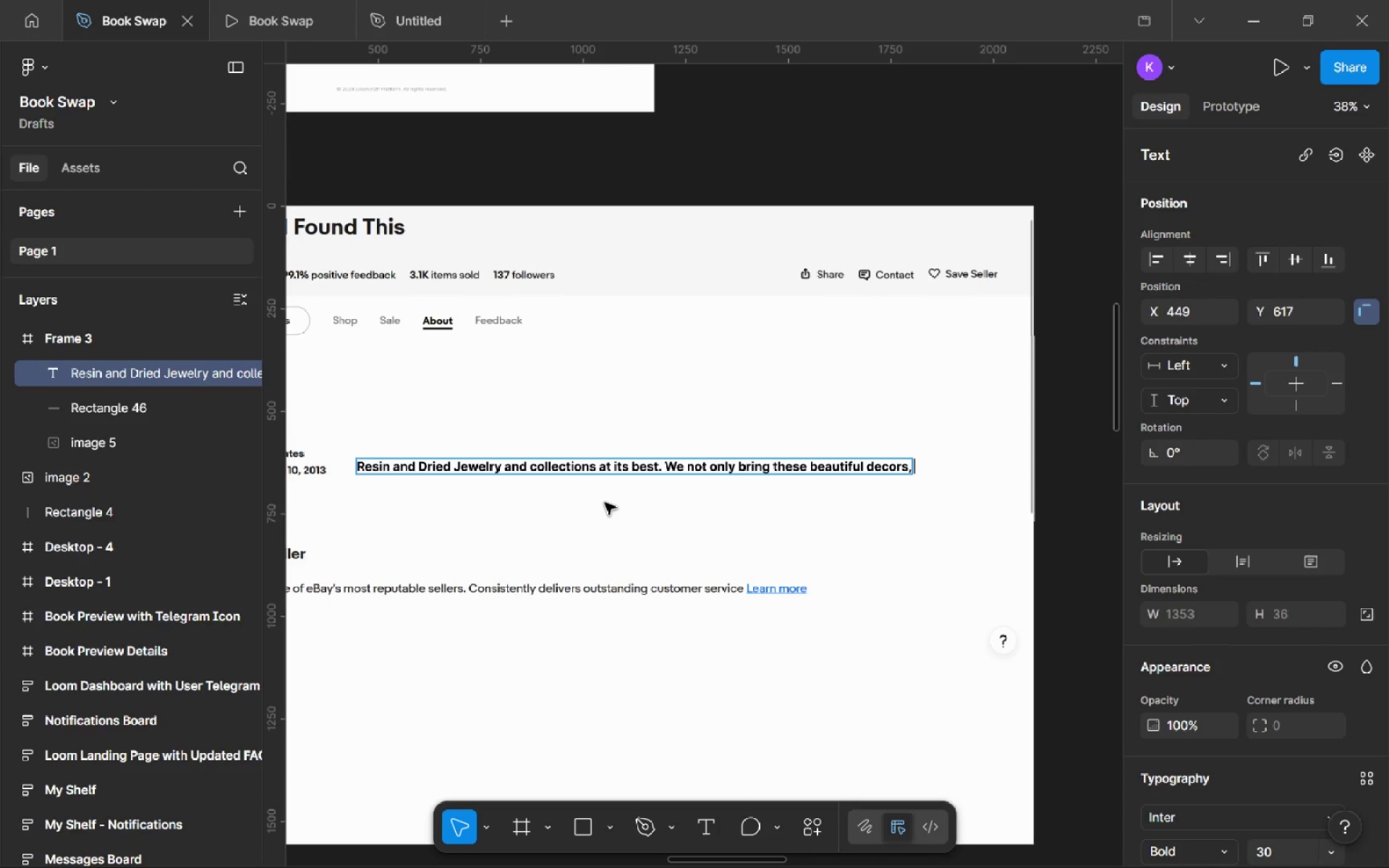 
key(Backspace)
key(Backspace)
type( and jewleires we offer them for )
 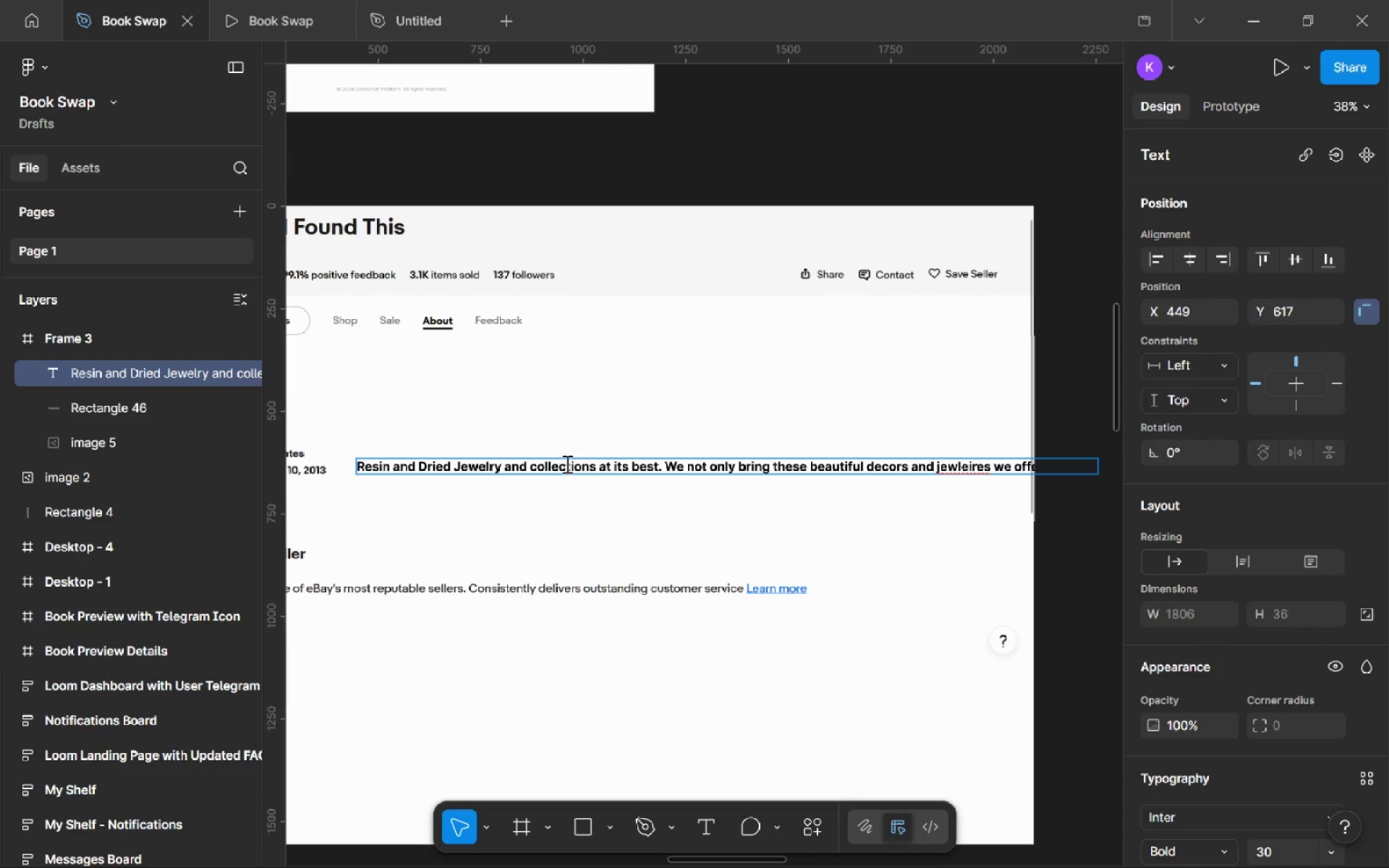 
left_click([496, 510])
 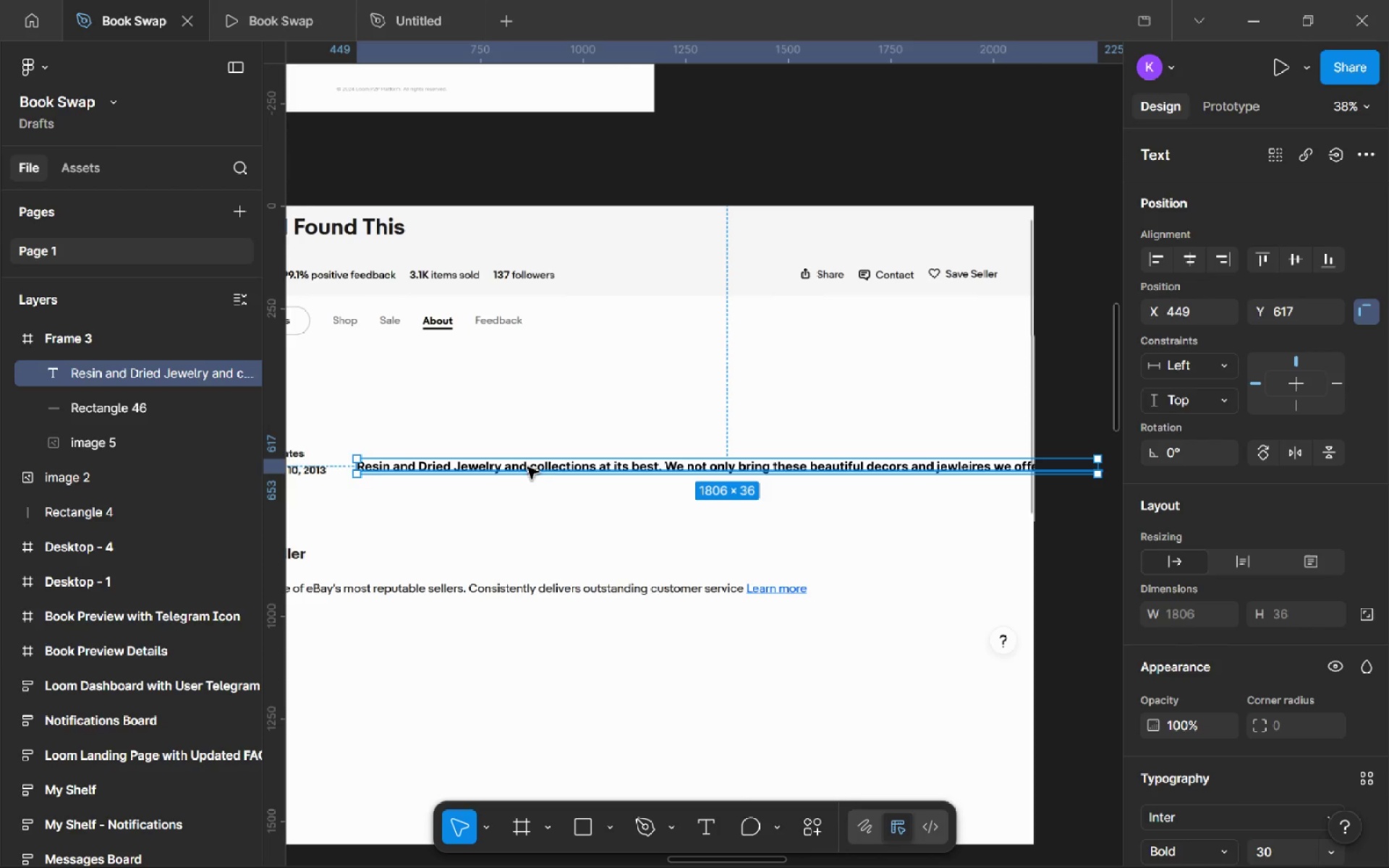 
left_click_drag(start_coordinate=[524, 467], to_coordinate=[304, 432])
 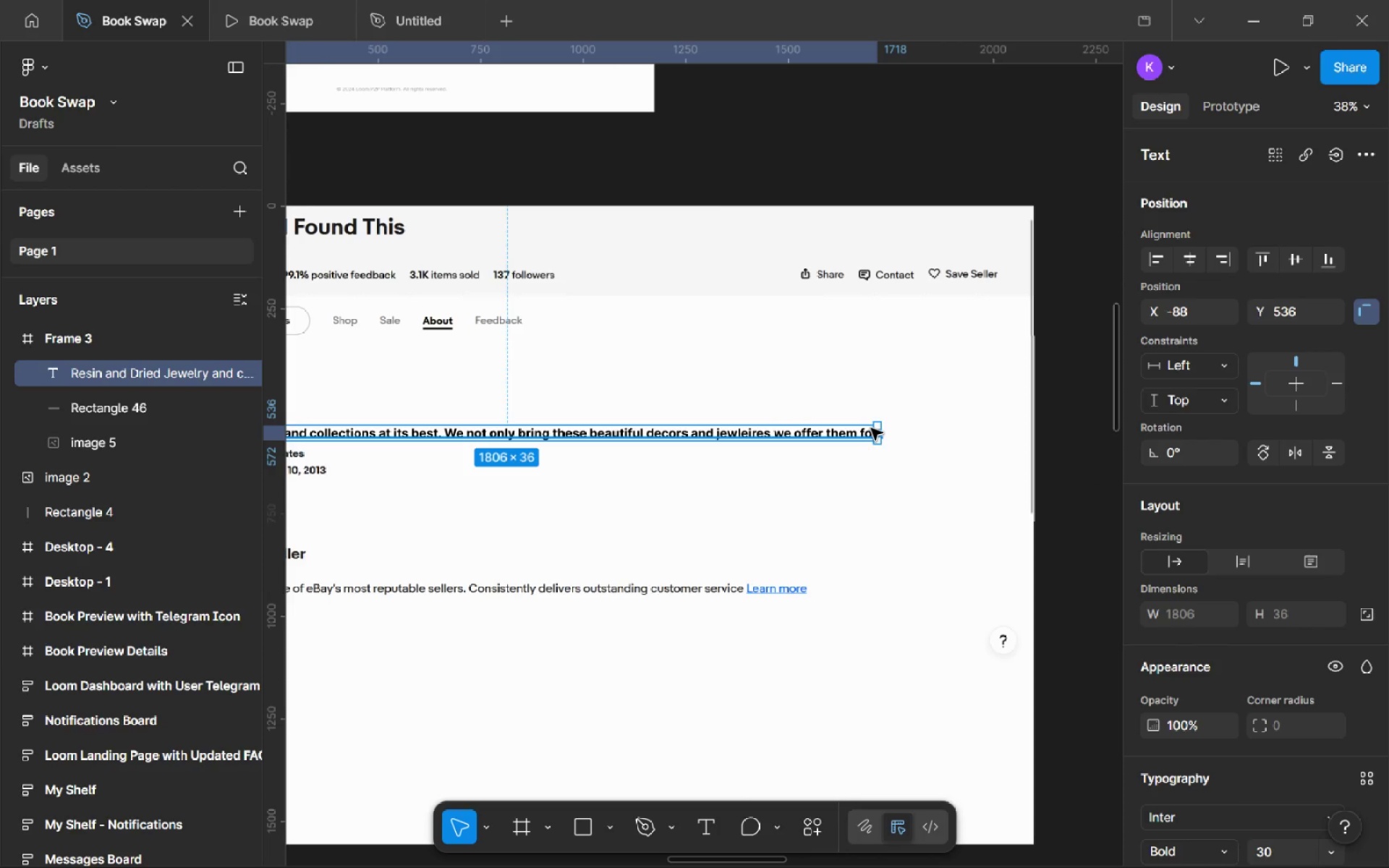 
double_click([871, 428])
 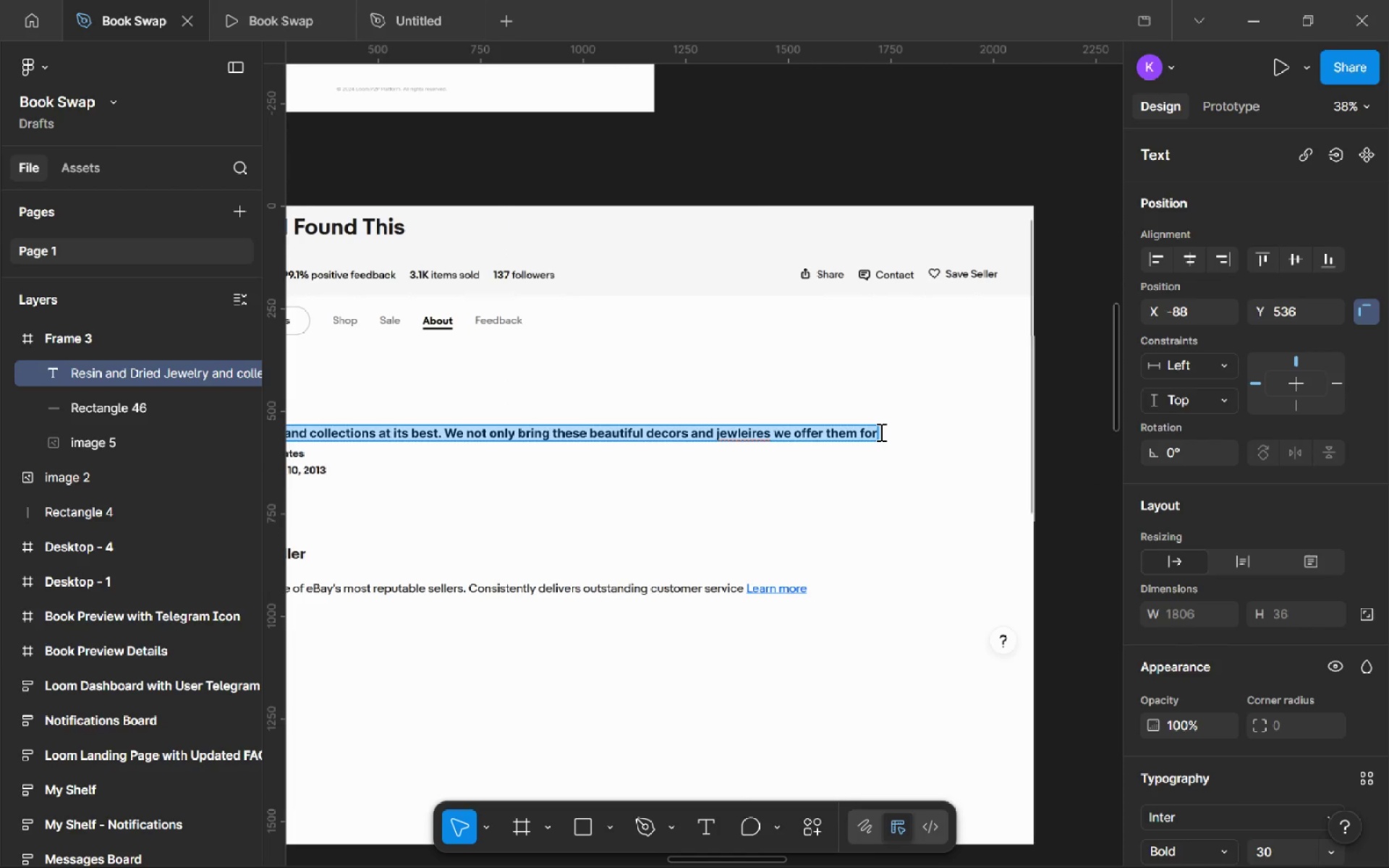 
left_click([880, 432])
 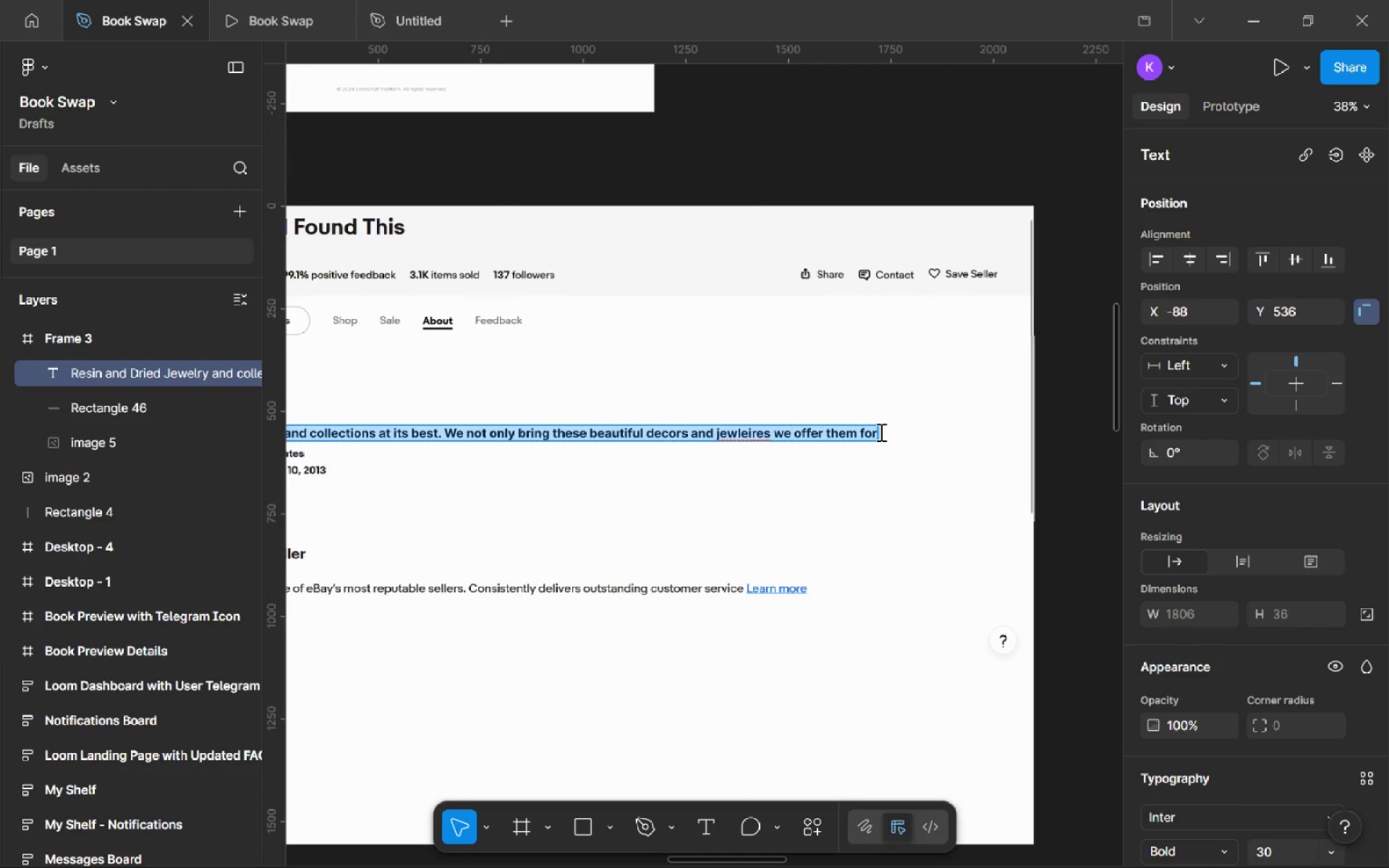 
left_click([880, 432])
 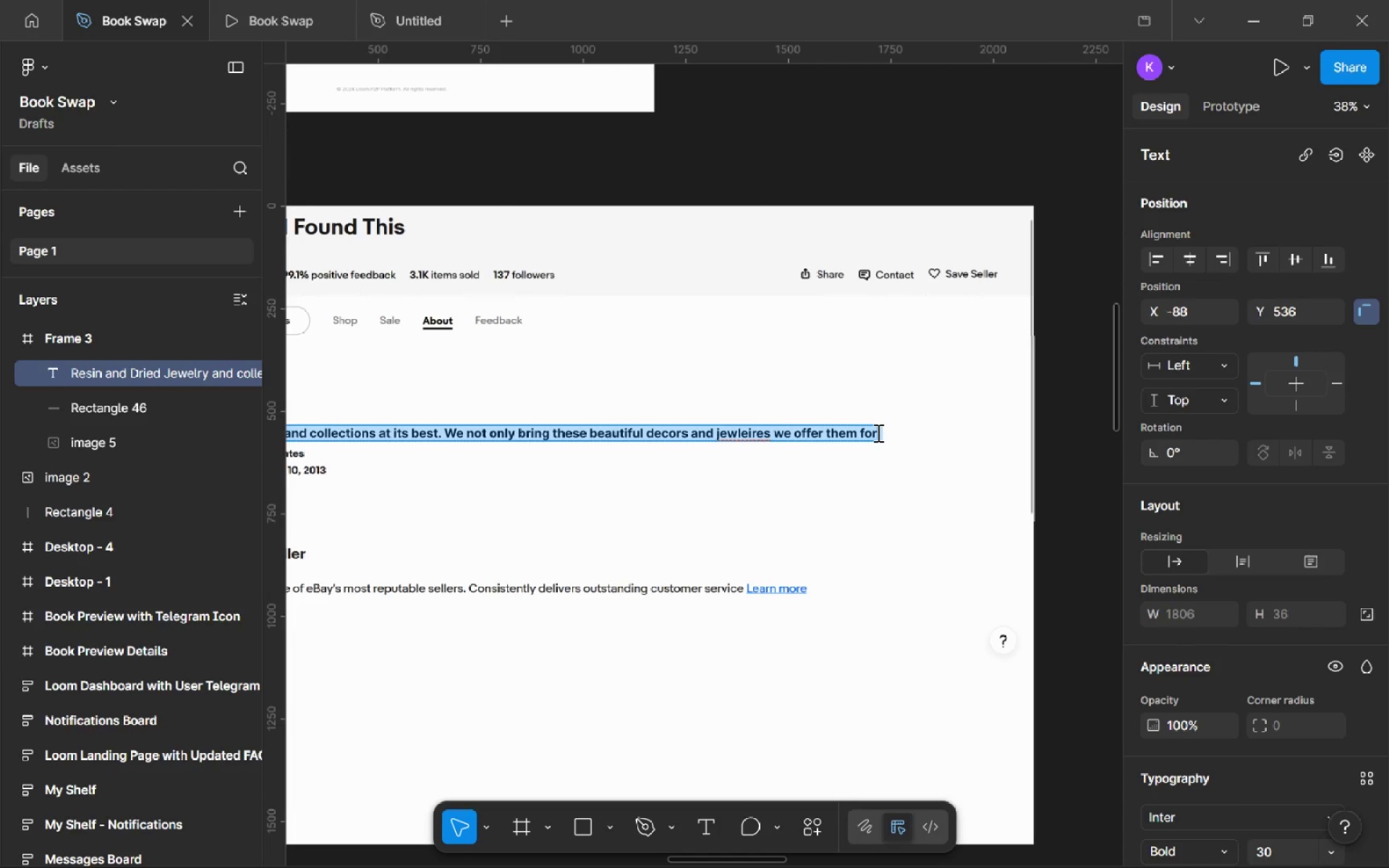 
left_click([877, 433])
 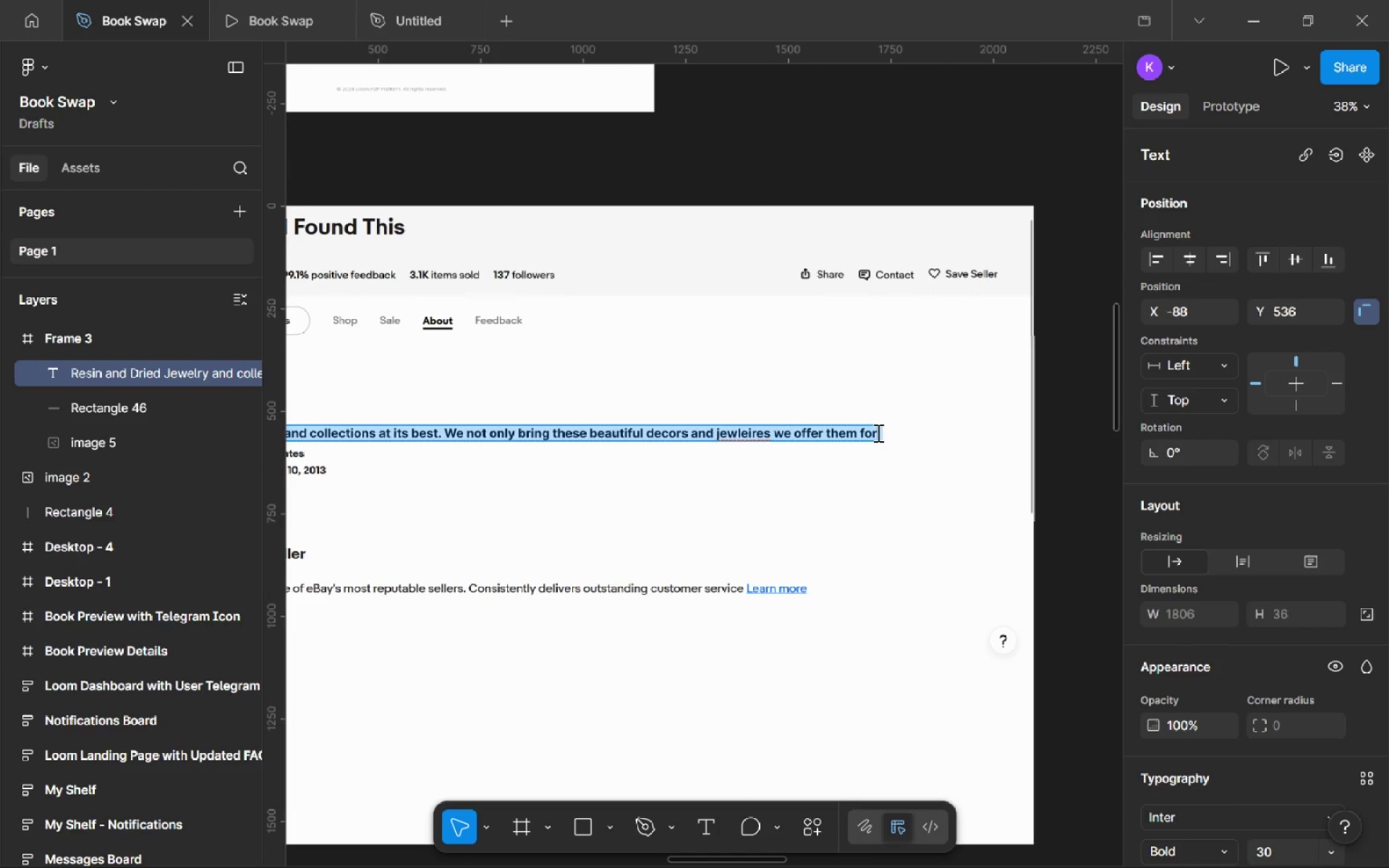 
left_click([877, 433])
 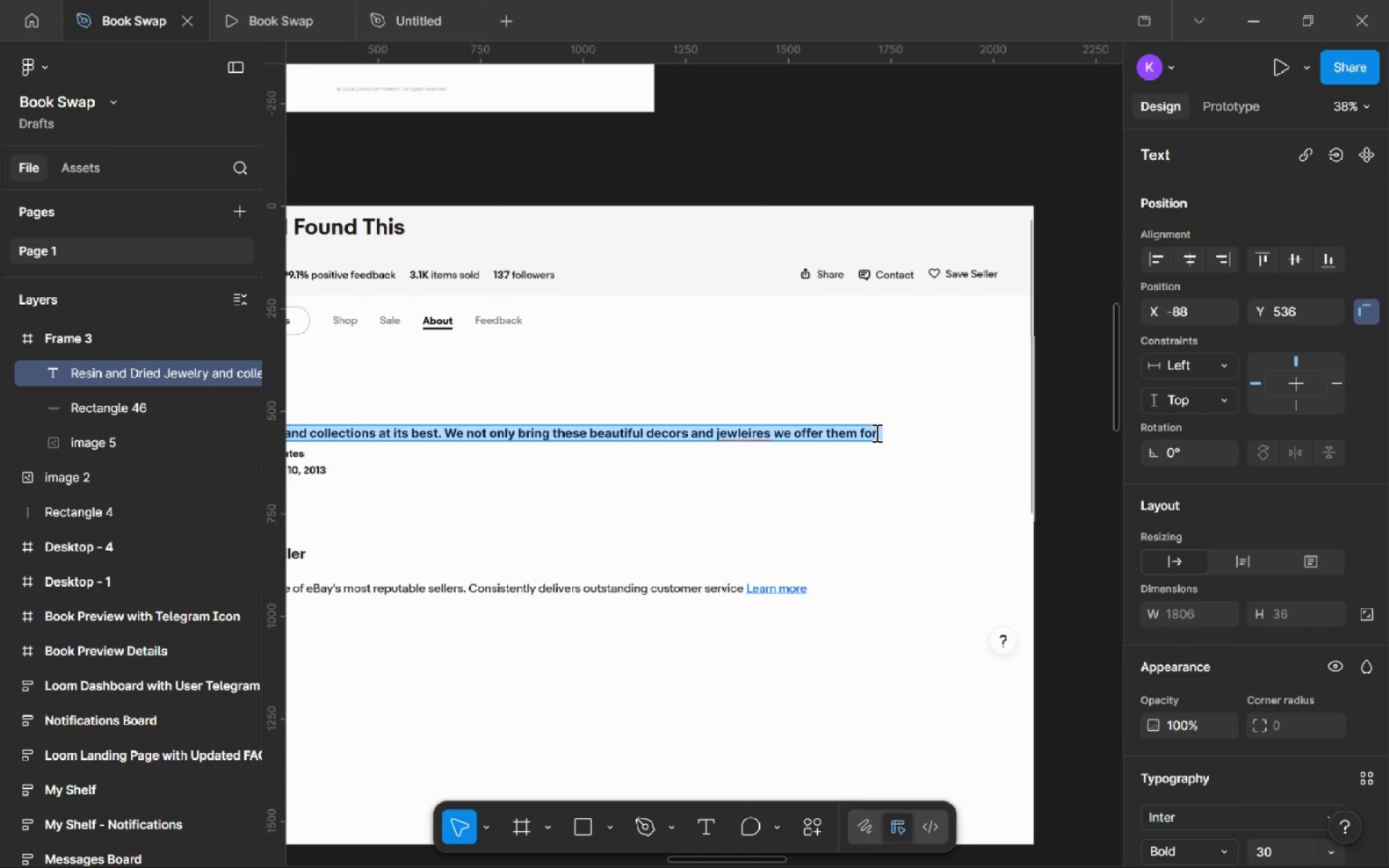 
left_click([875, 433])
 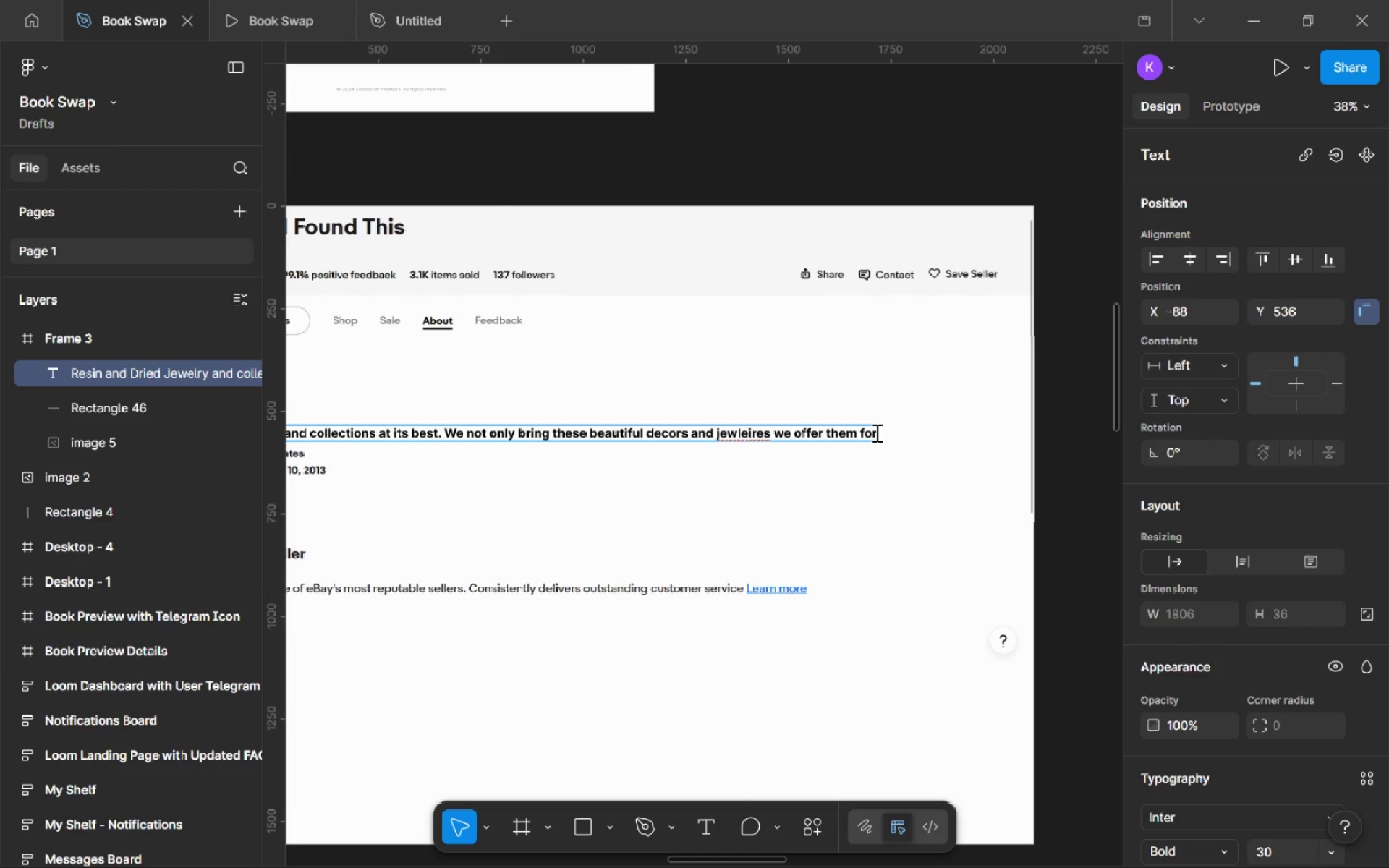 
type( the e)
key(Backspace)
type(best prices.)
key(Backspace)
 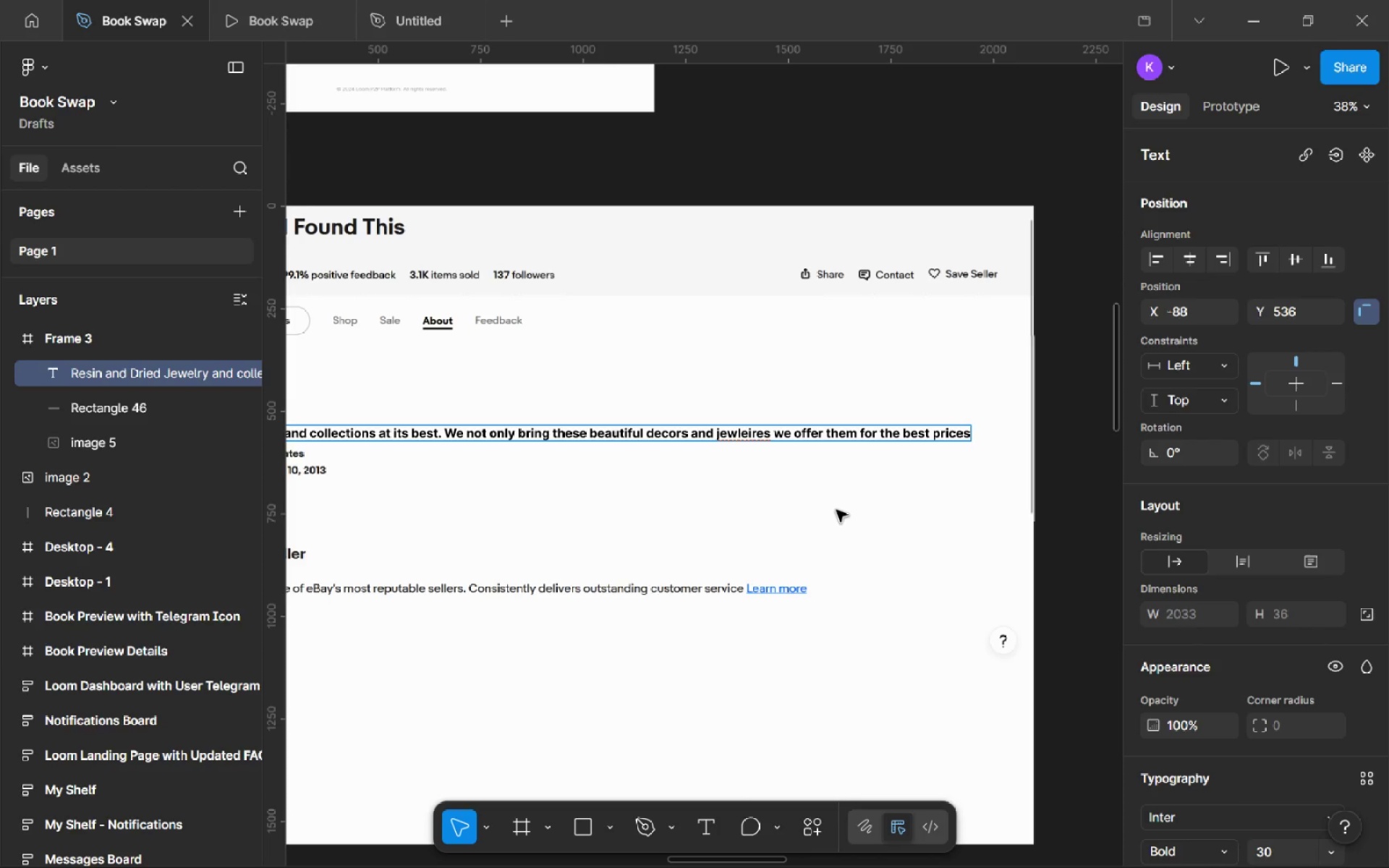 
left_click([836, 510])
 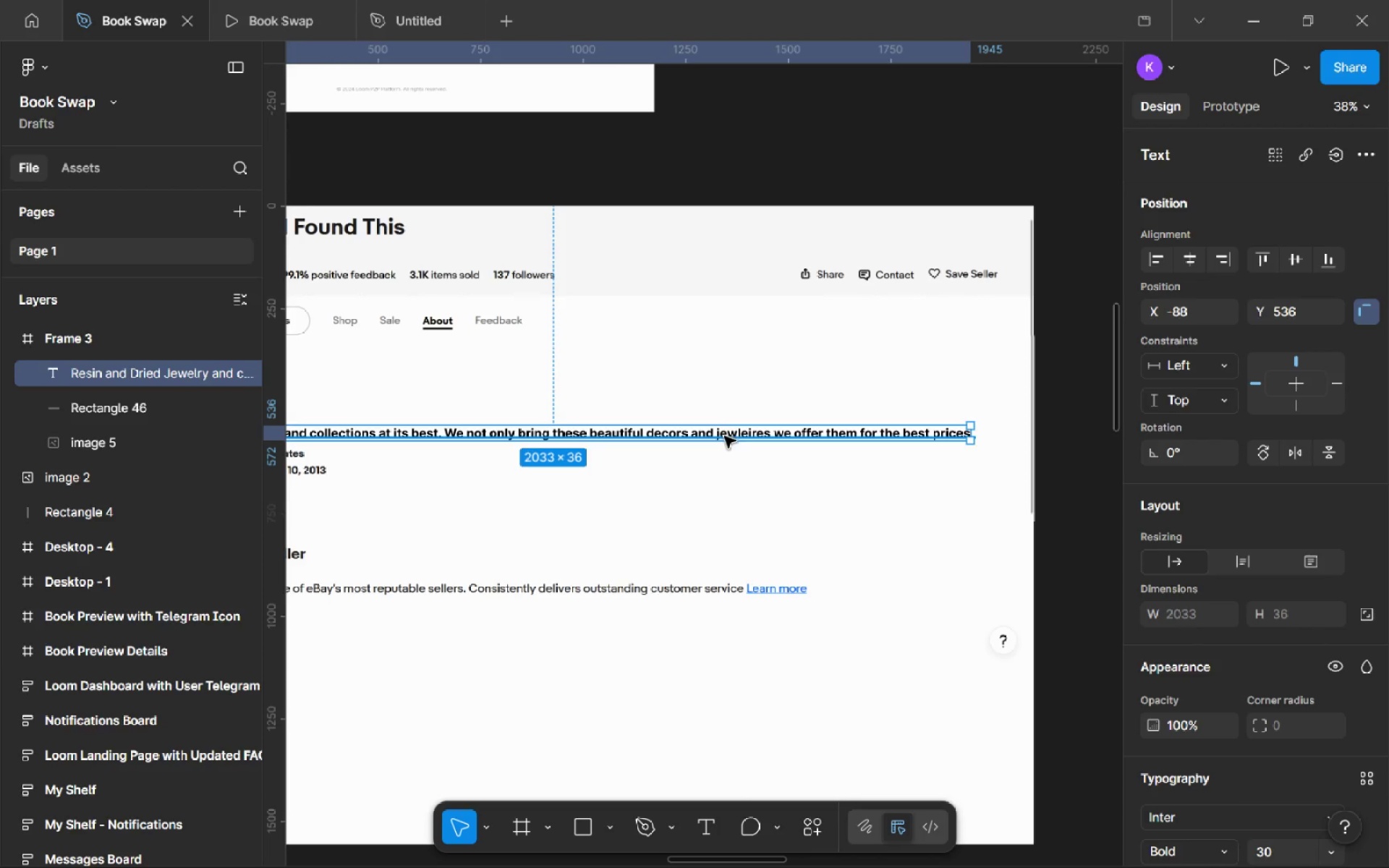 
double_click([724, 436])
 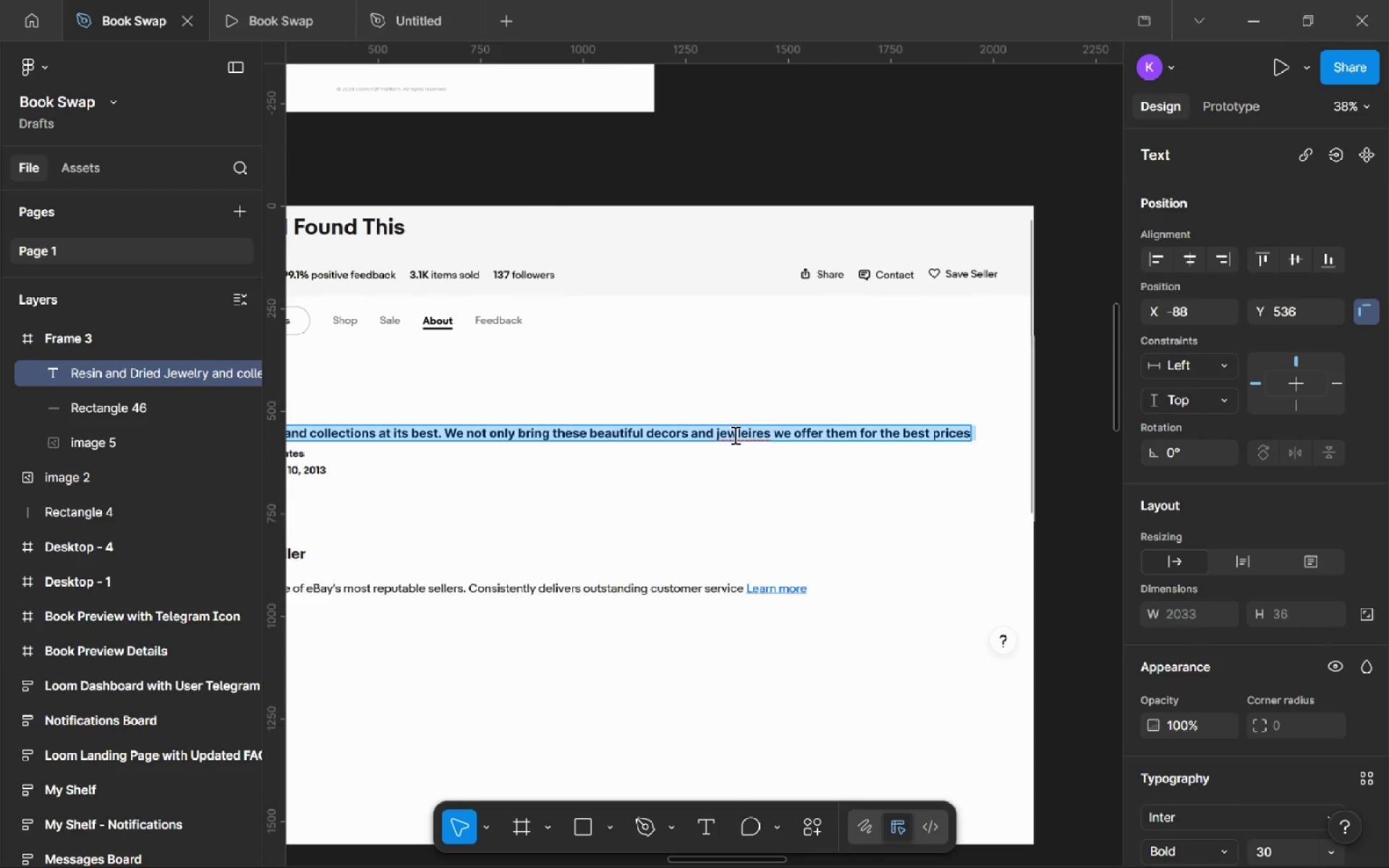 
left_click([734, 435])
 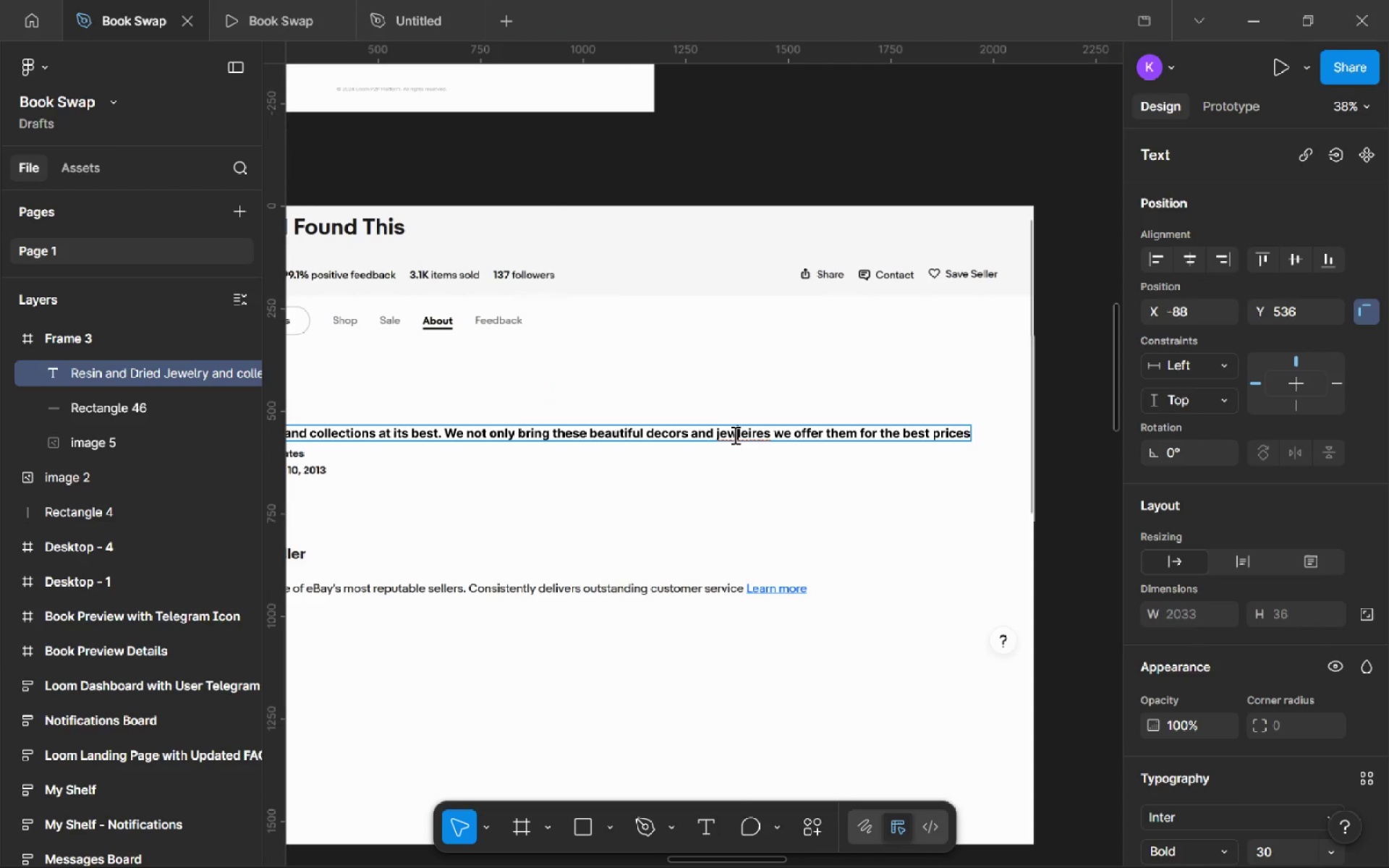 
right_click([734, 435])
 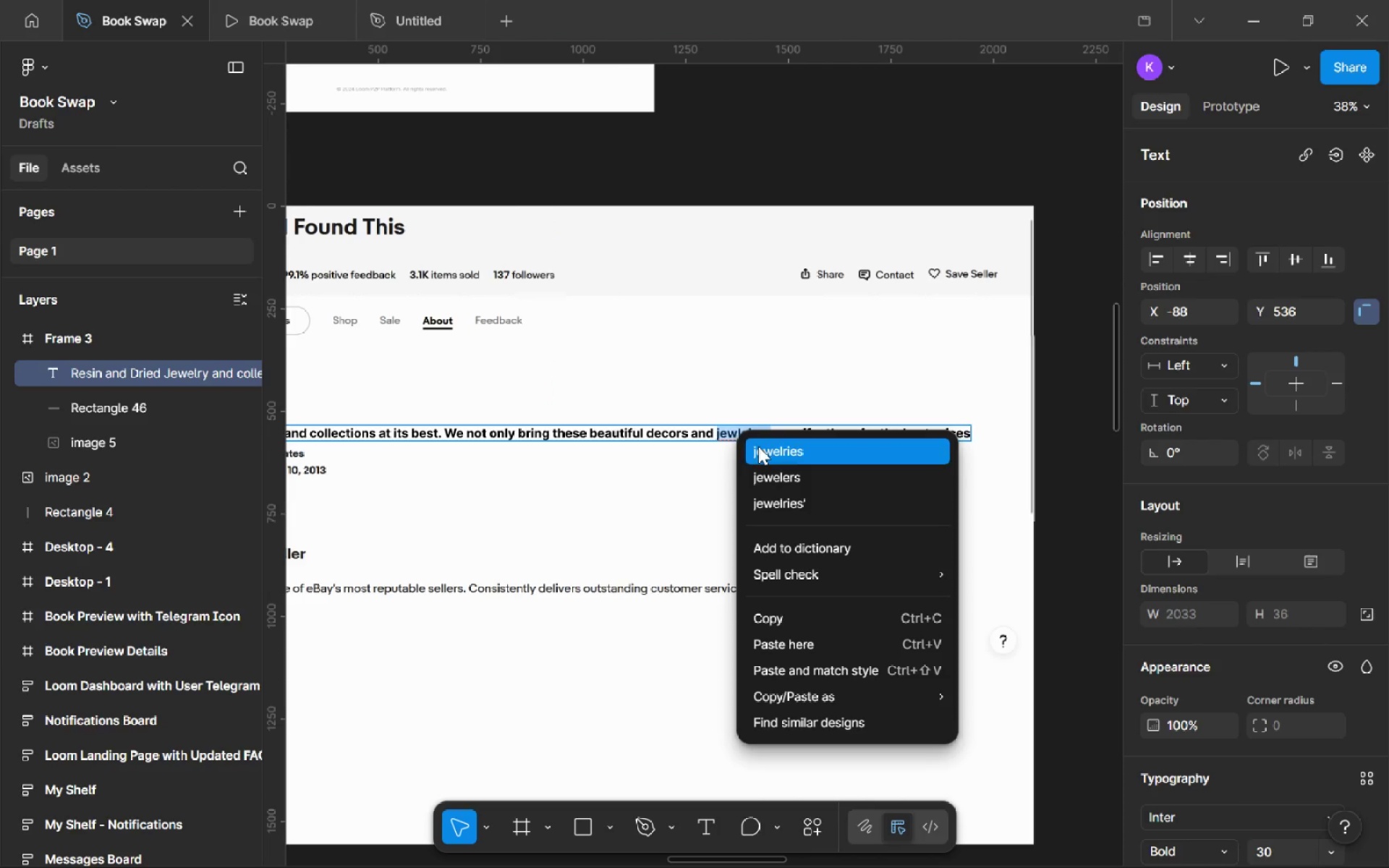 
left_click([758, 446])
 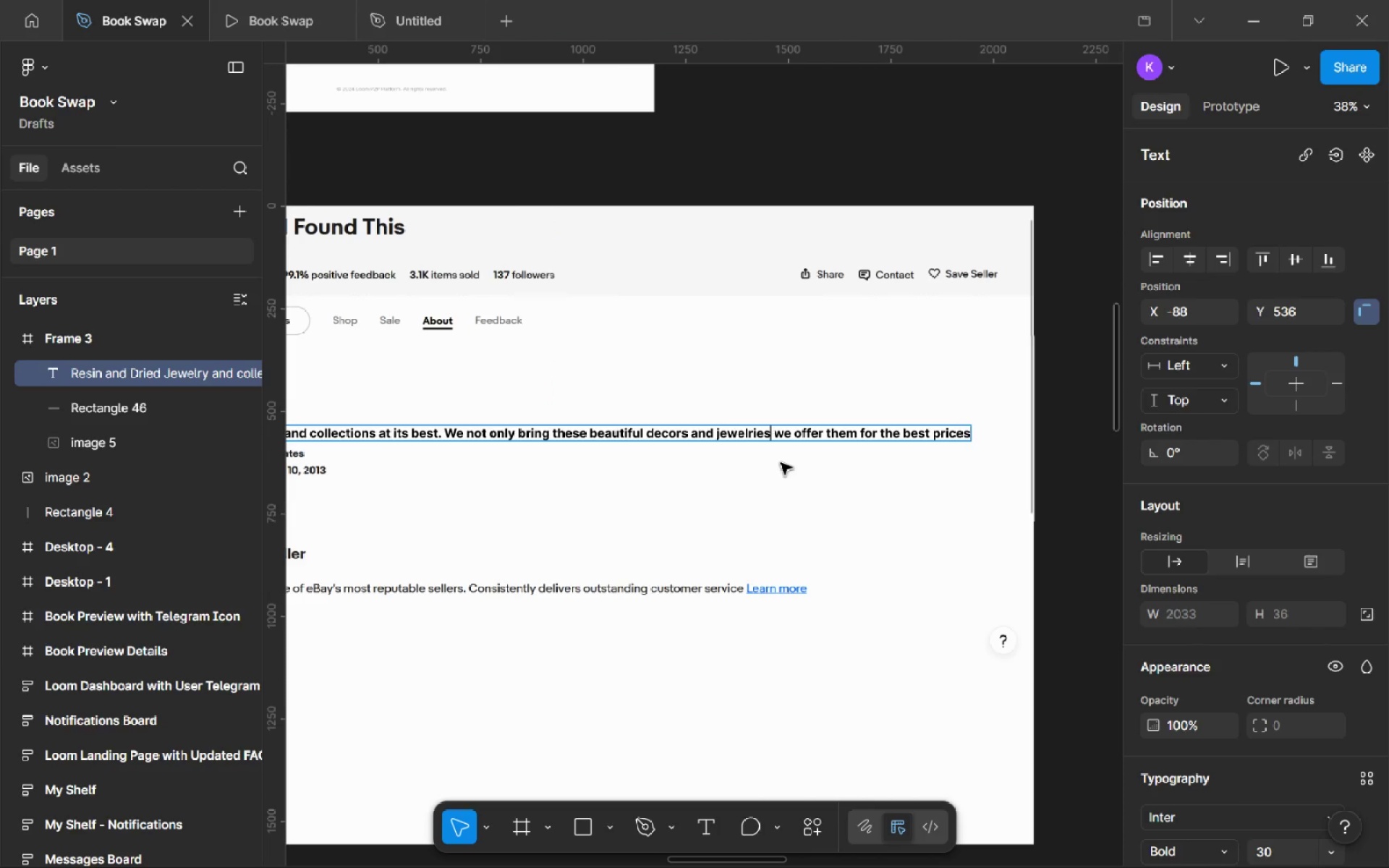 
left_click([781, 463])
 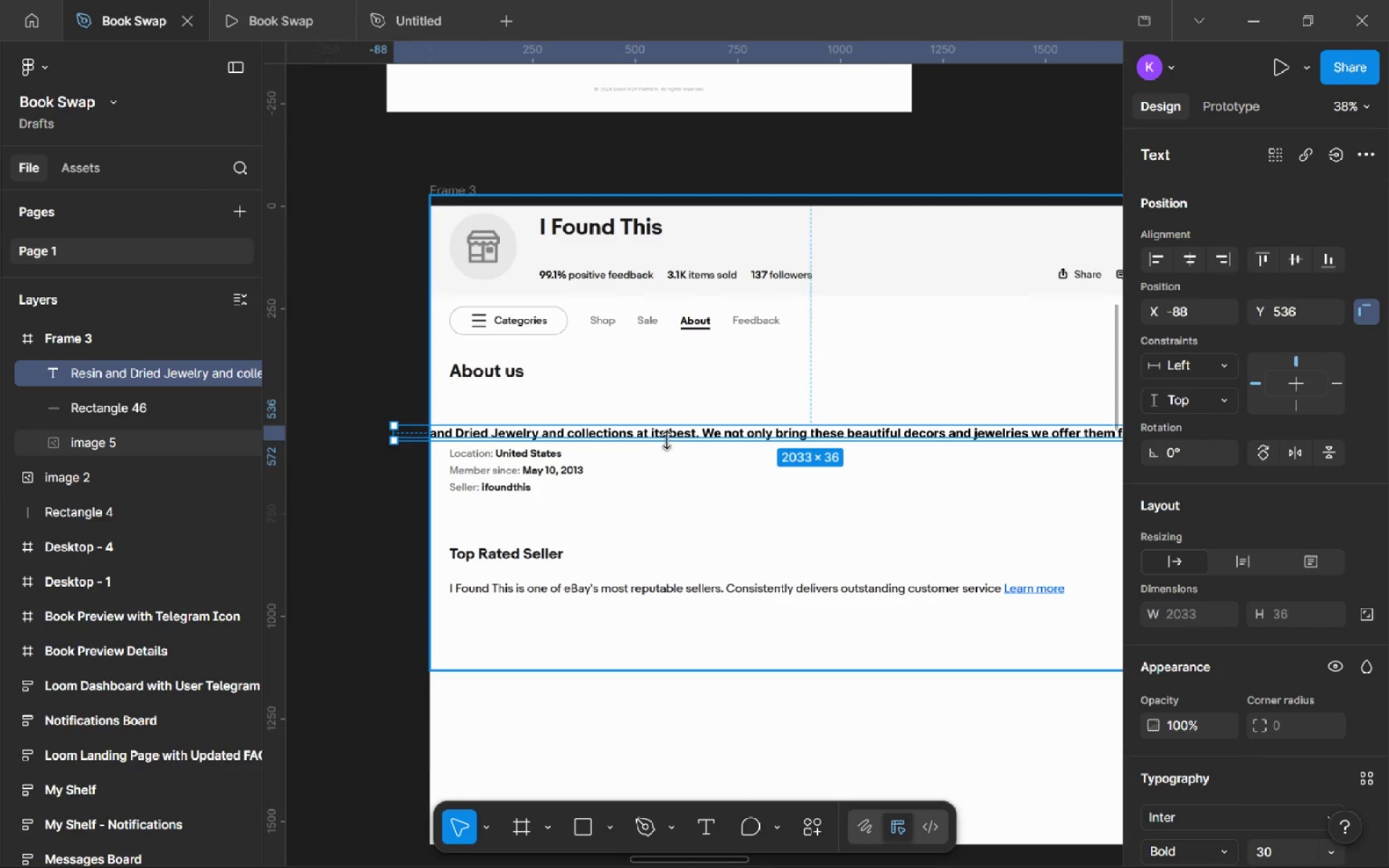 
left_click_drag(start_coordinate=[663, 438], to_coordinate=[715, 399])
 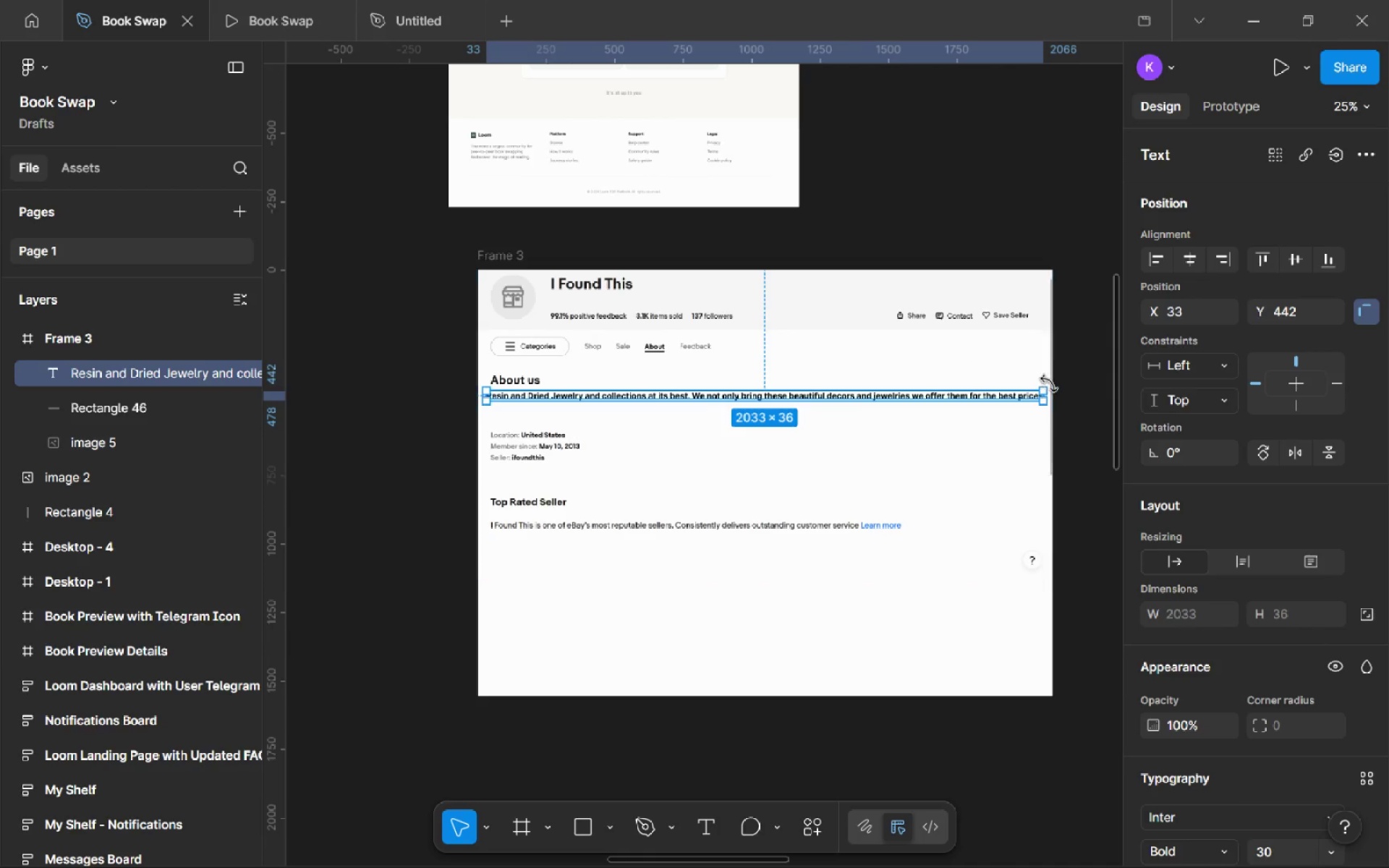 
left_click_drag(start_coordinate=[1045, 396], to_coordinate=[712, 424])
 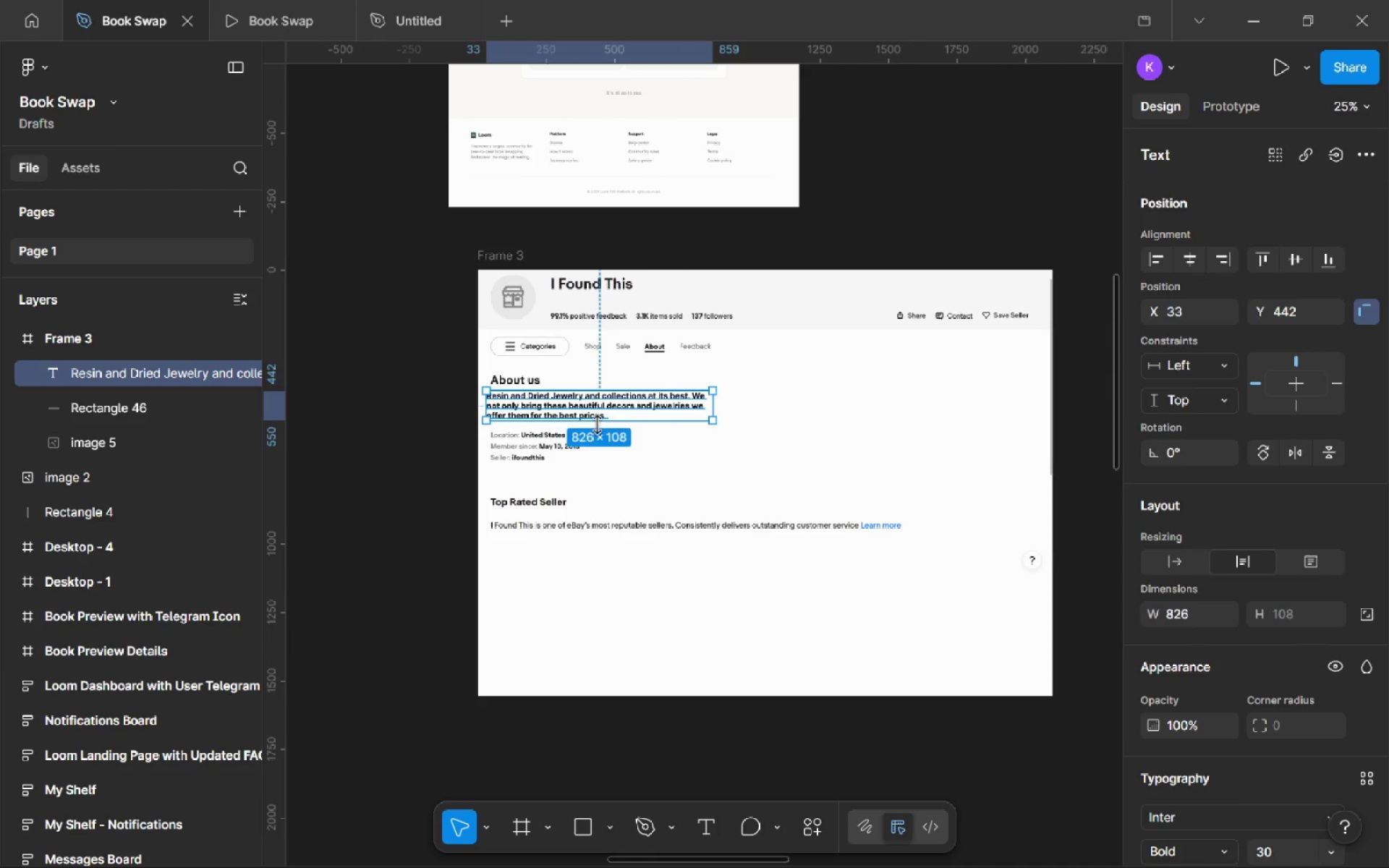 
left_click([589, 425])
 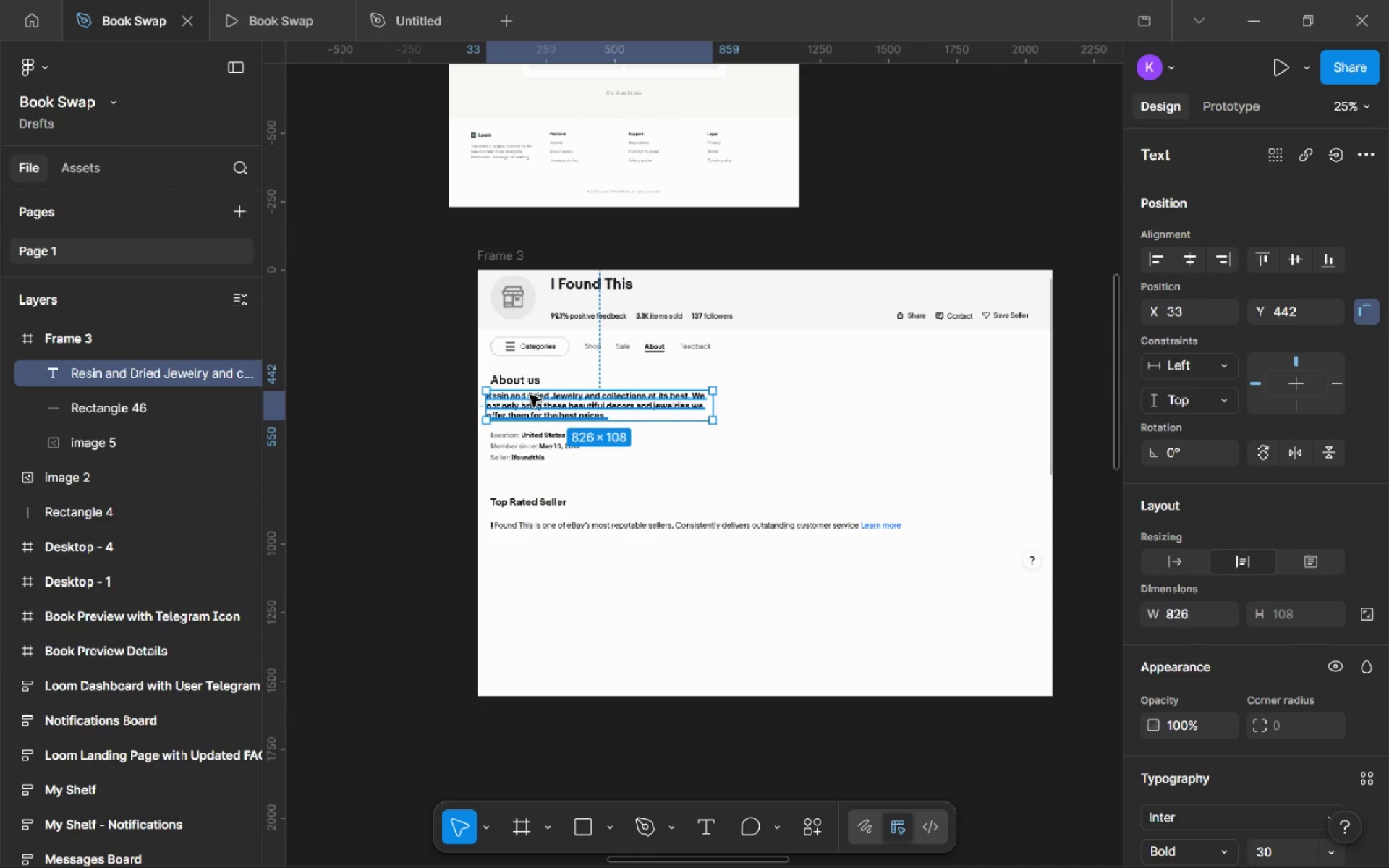 
left_click_drag(start_coordinate=[529, 395], to_coordinate=[540, 393])
 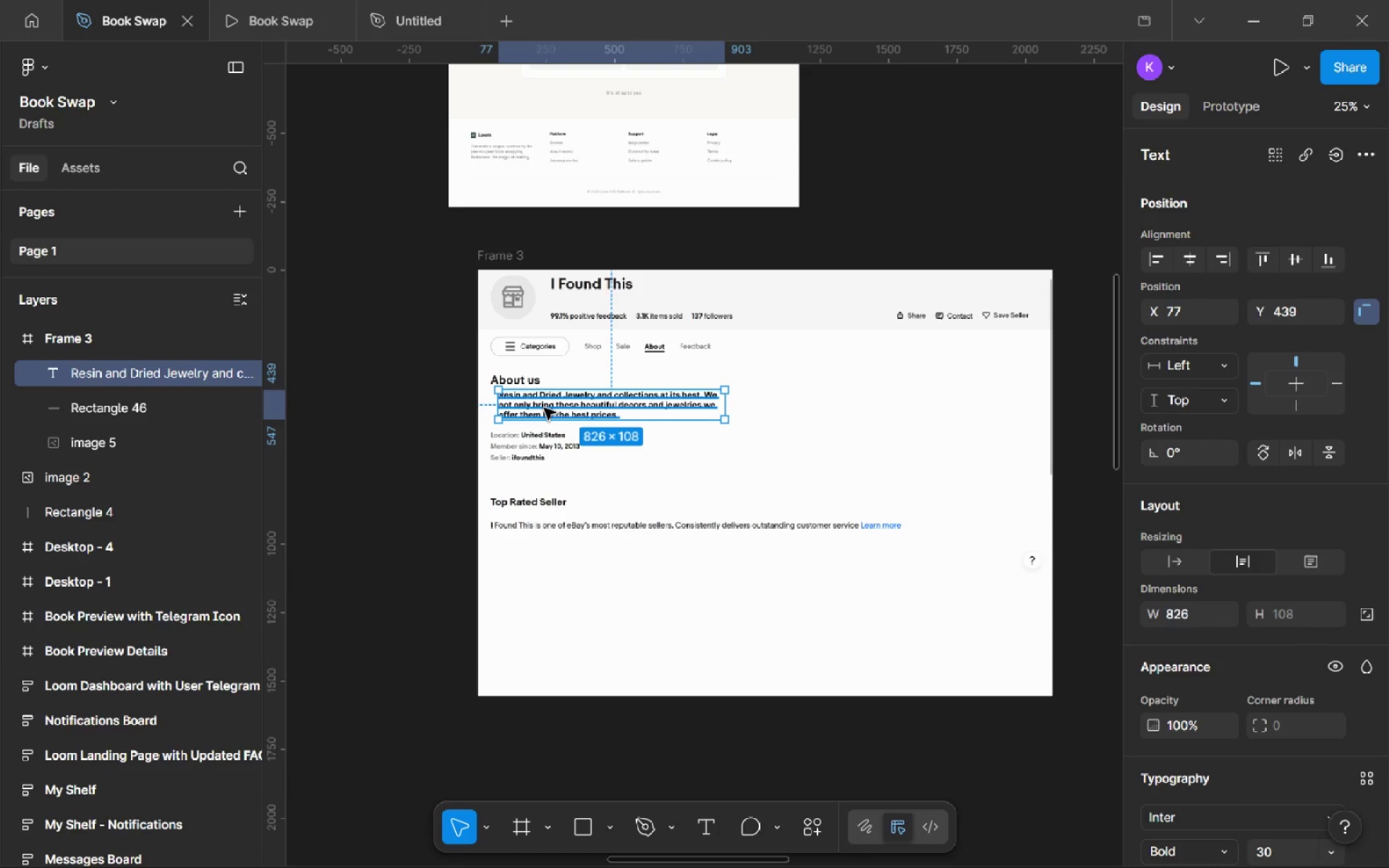 
left_click([544, 408])
 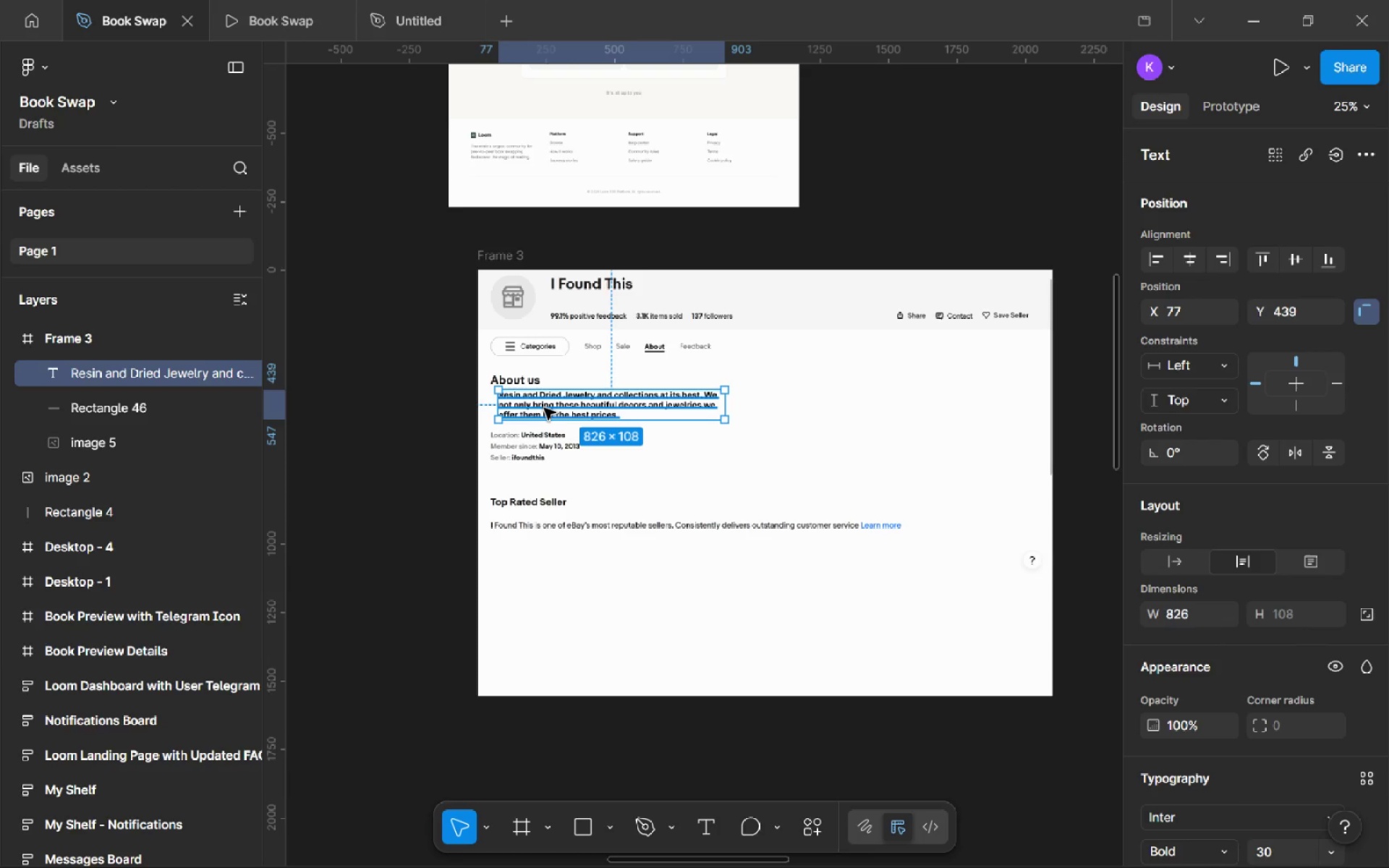 
key(Control+Shift+Comma)
 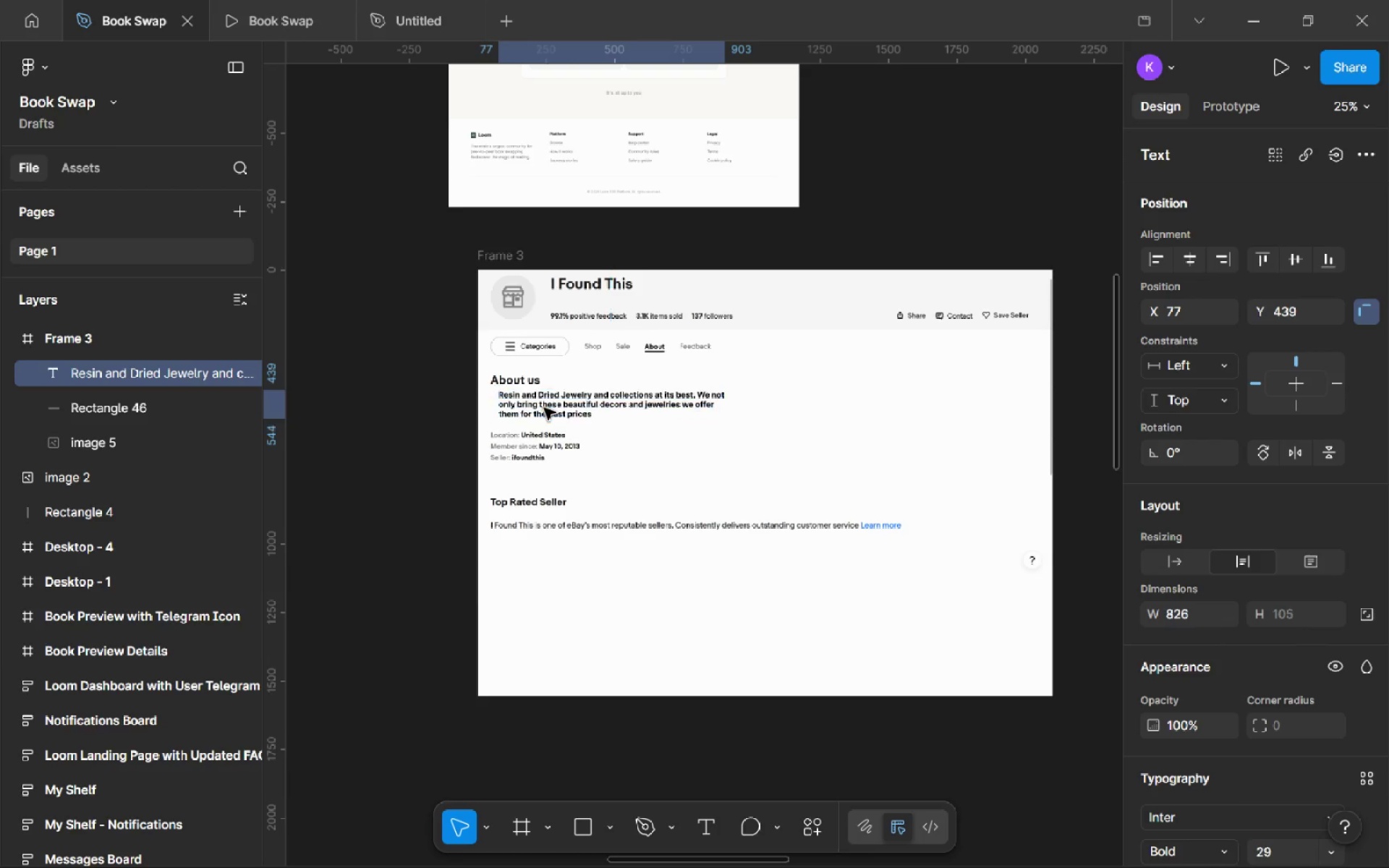 
key(Control+Shift+Comma)
 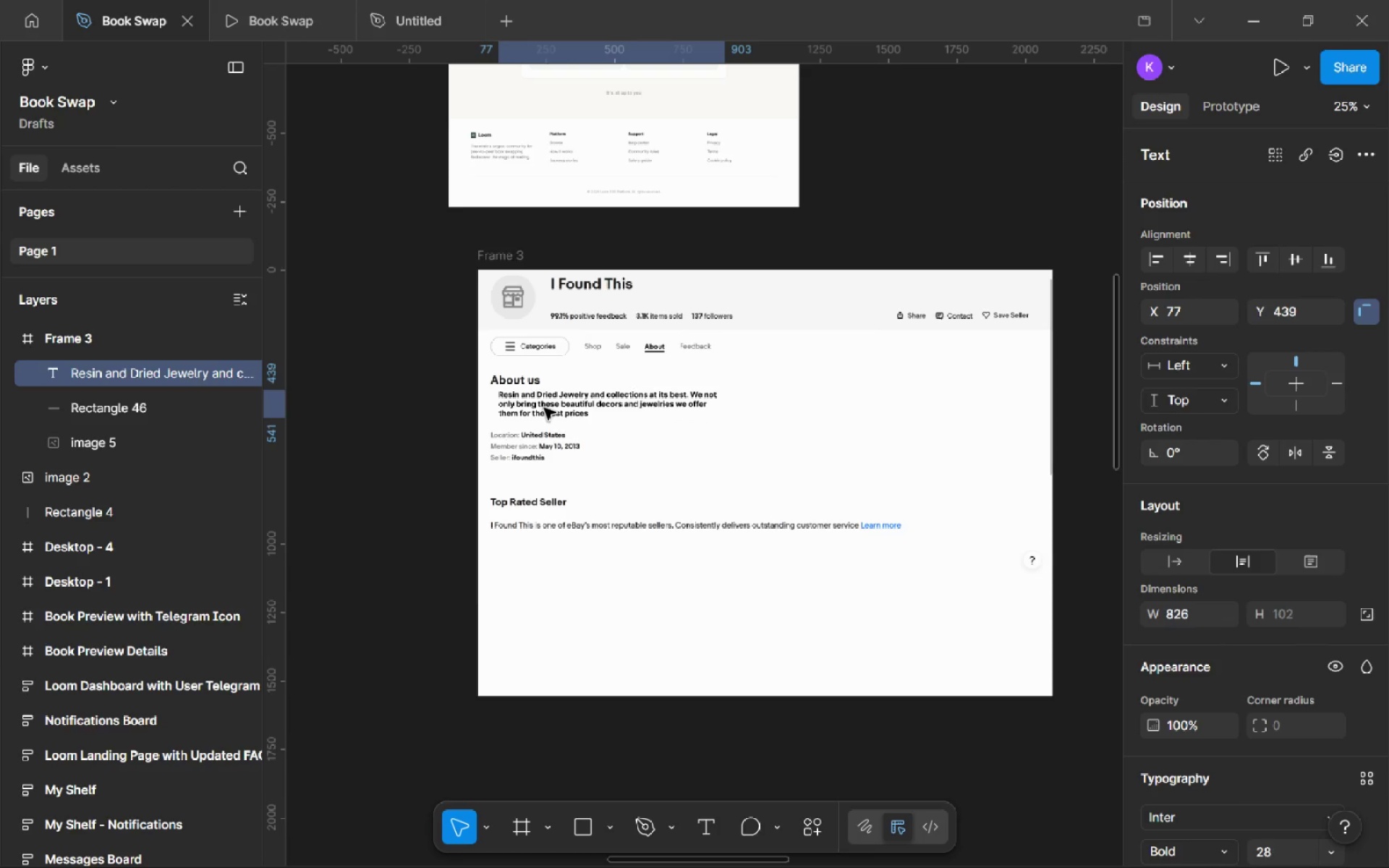 
key(Control+Shift+Comma)
 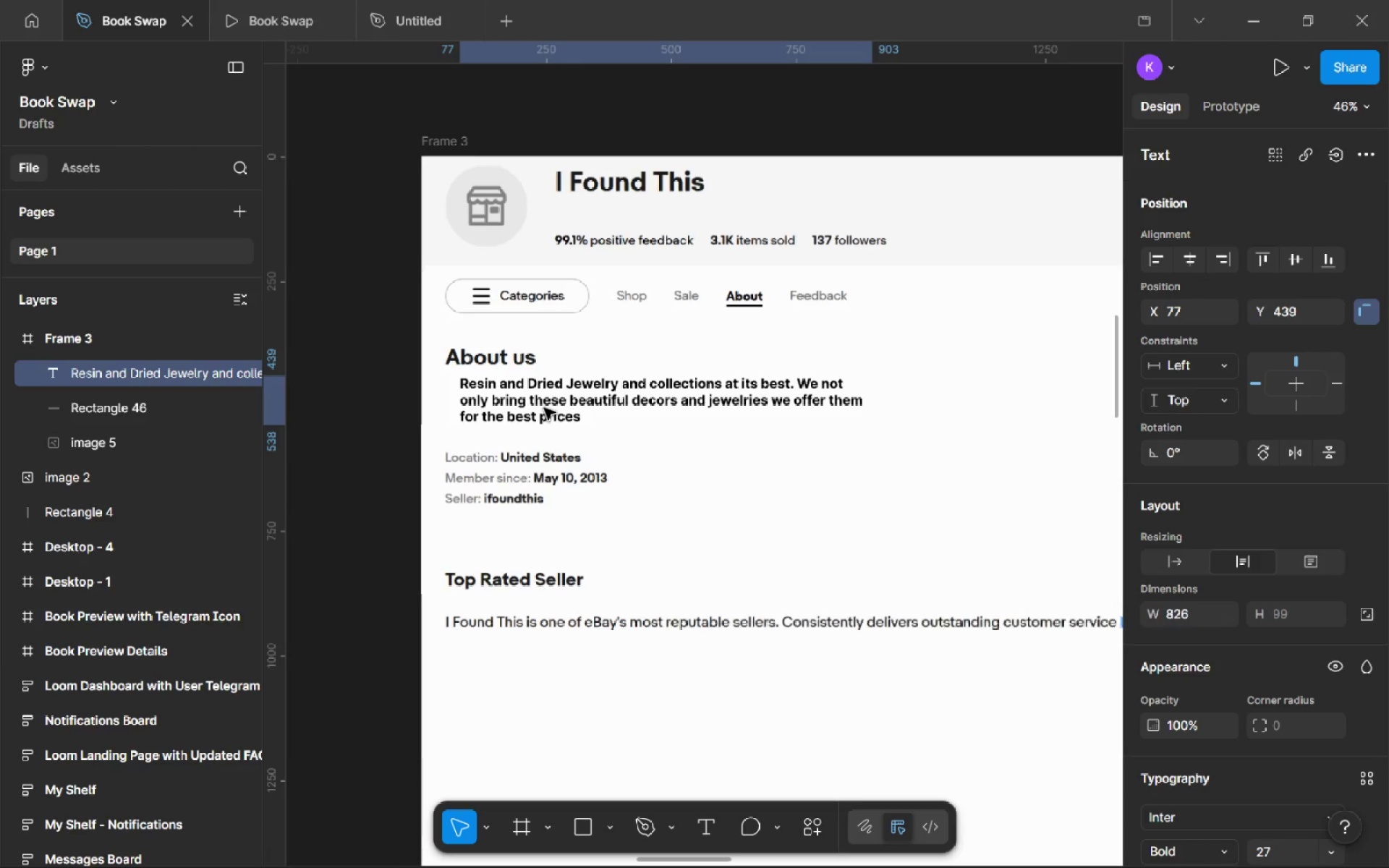 
left_click([544, 408])
 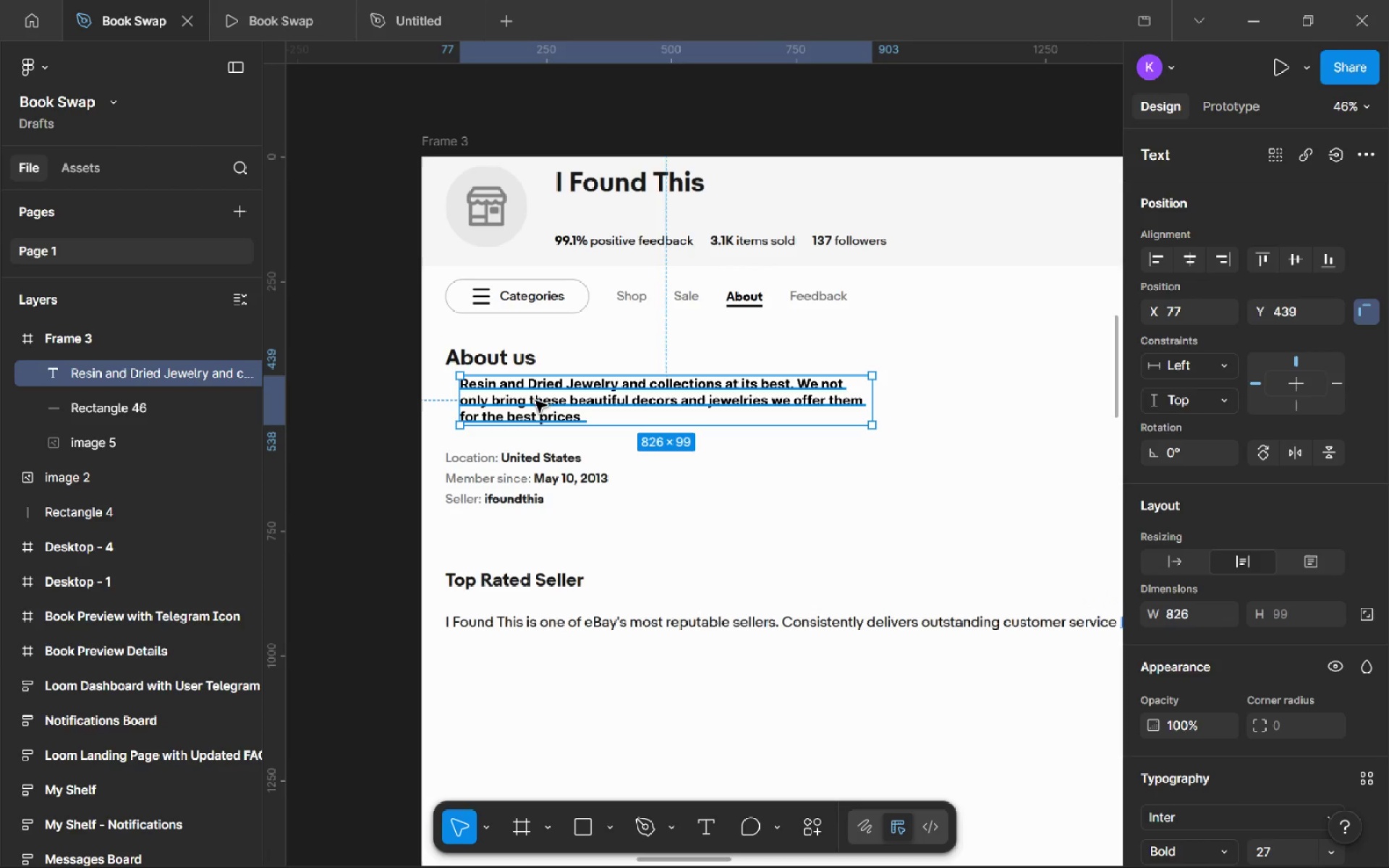 
left_click_drag(start_coordinate=[534, 401], to_coordinate=[519, 398])
 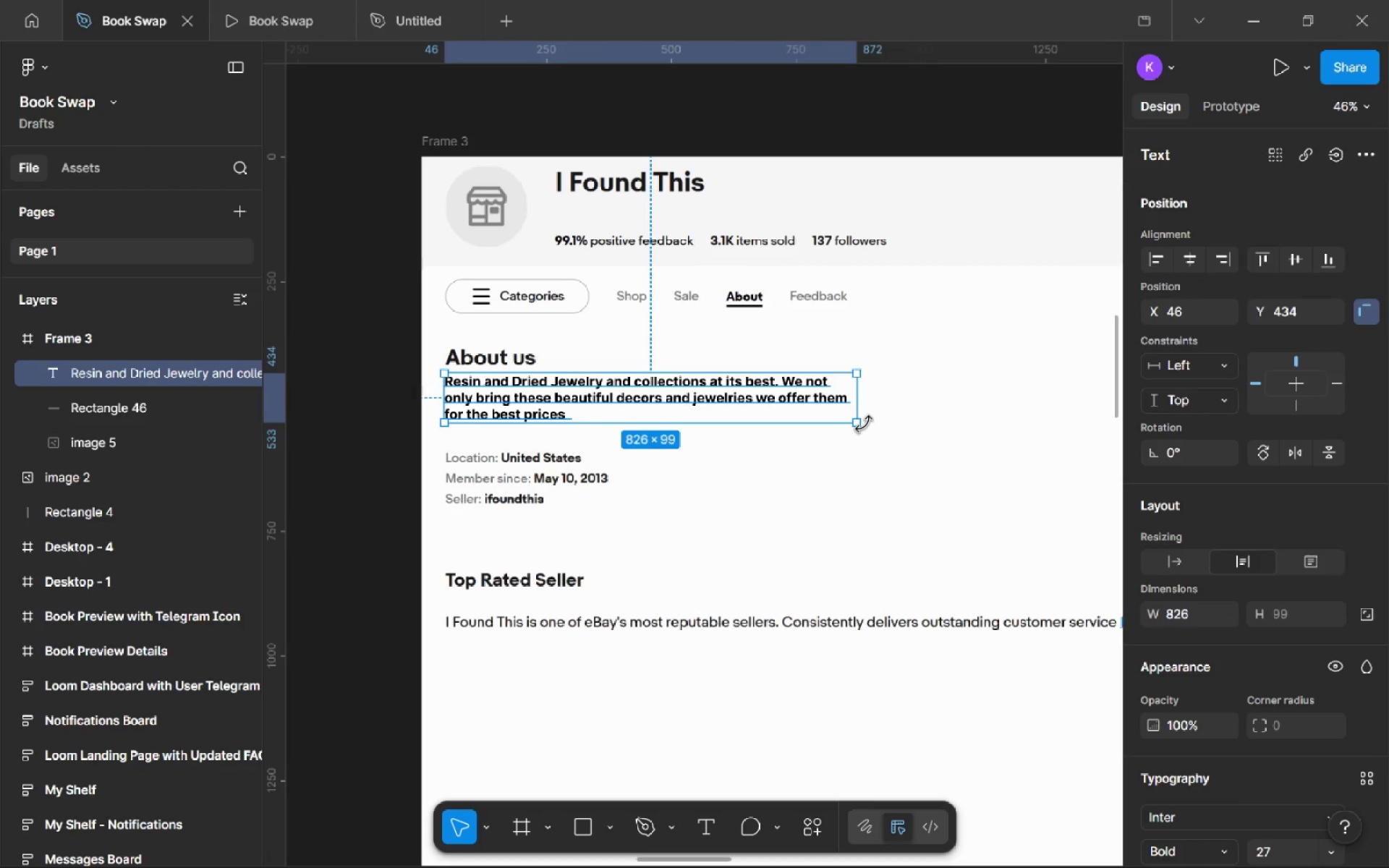 
left_click_drag(start_coordinate=[862, 424], to_coordinate=[805, 415])
 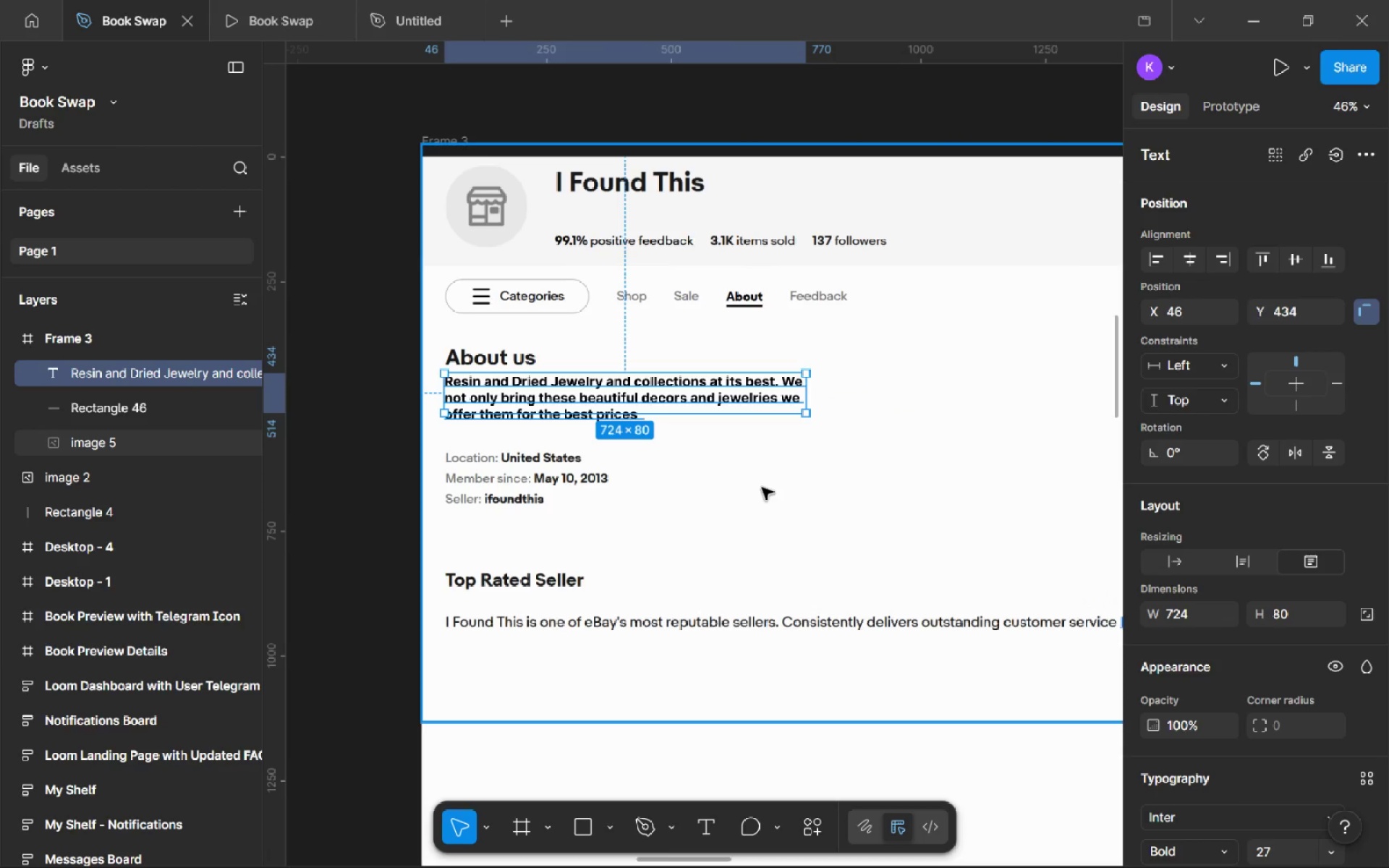 
left_click([762, 488])
 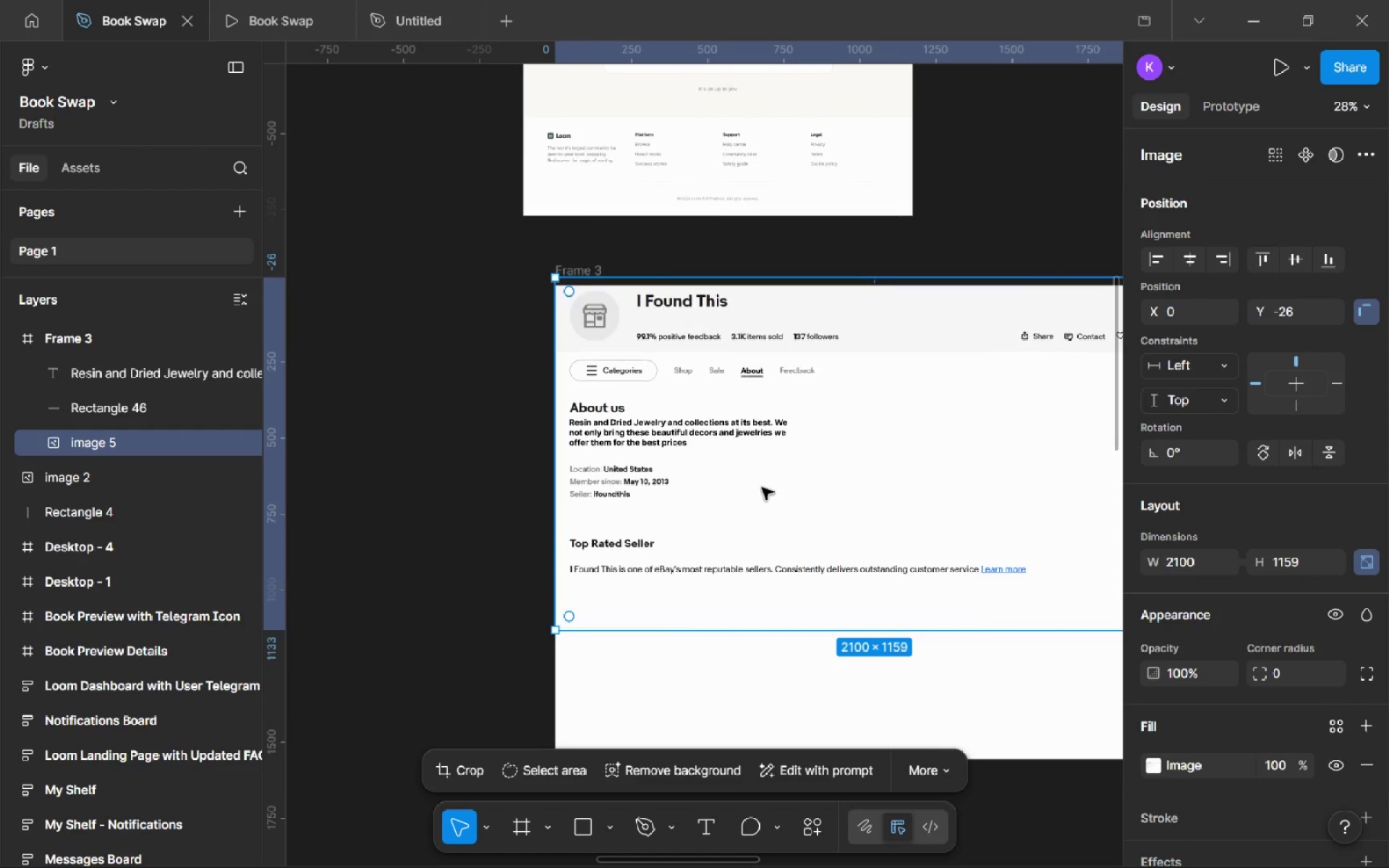 
left_click([679, 431])
 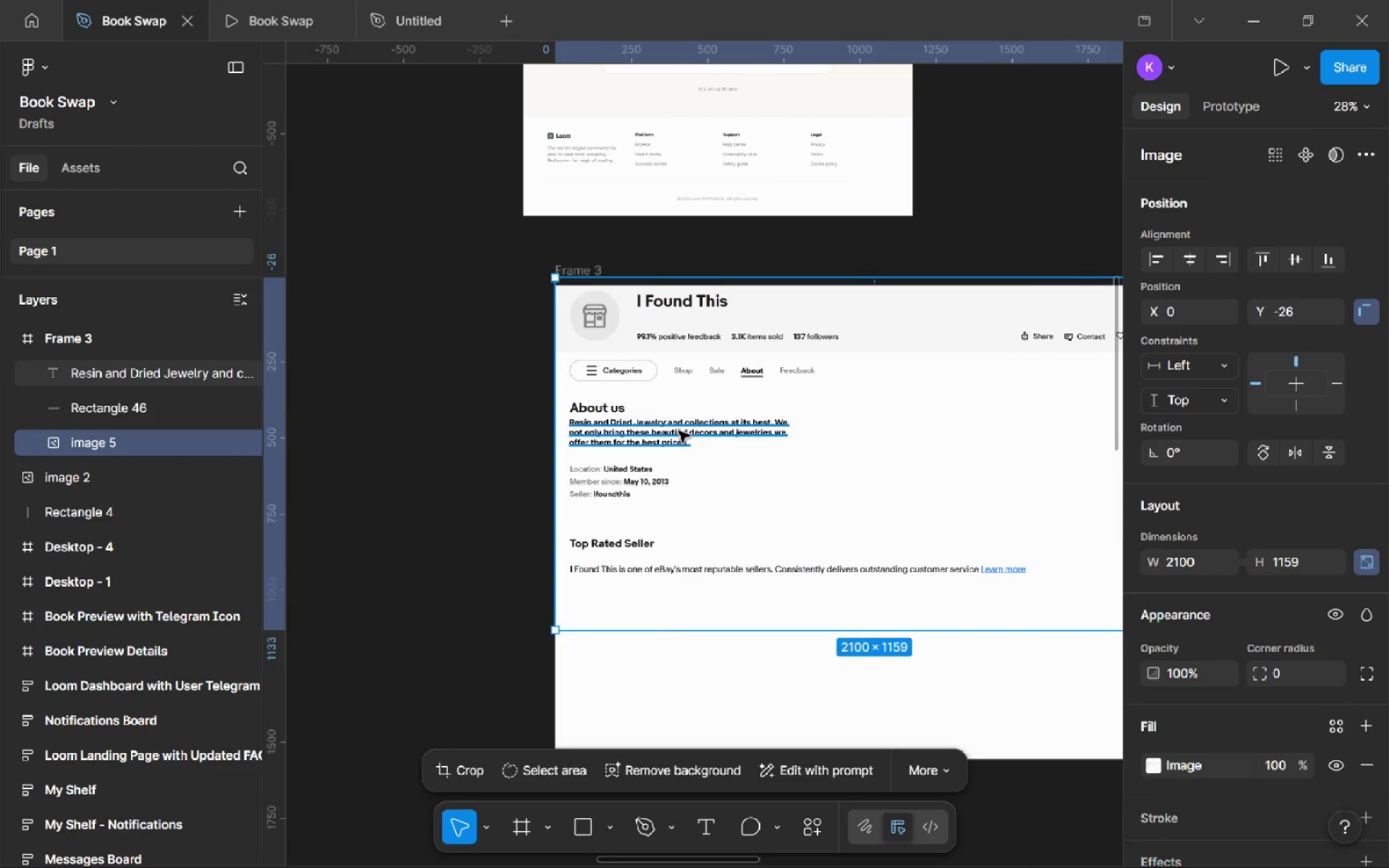 
key(ArrowRight)
 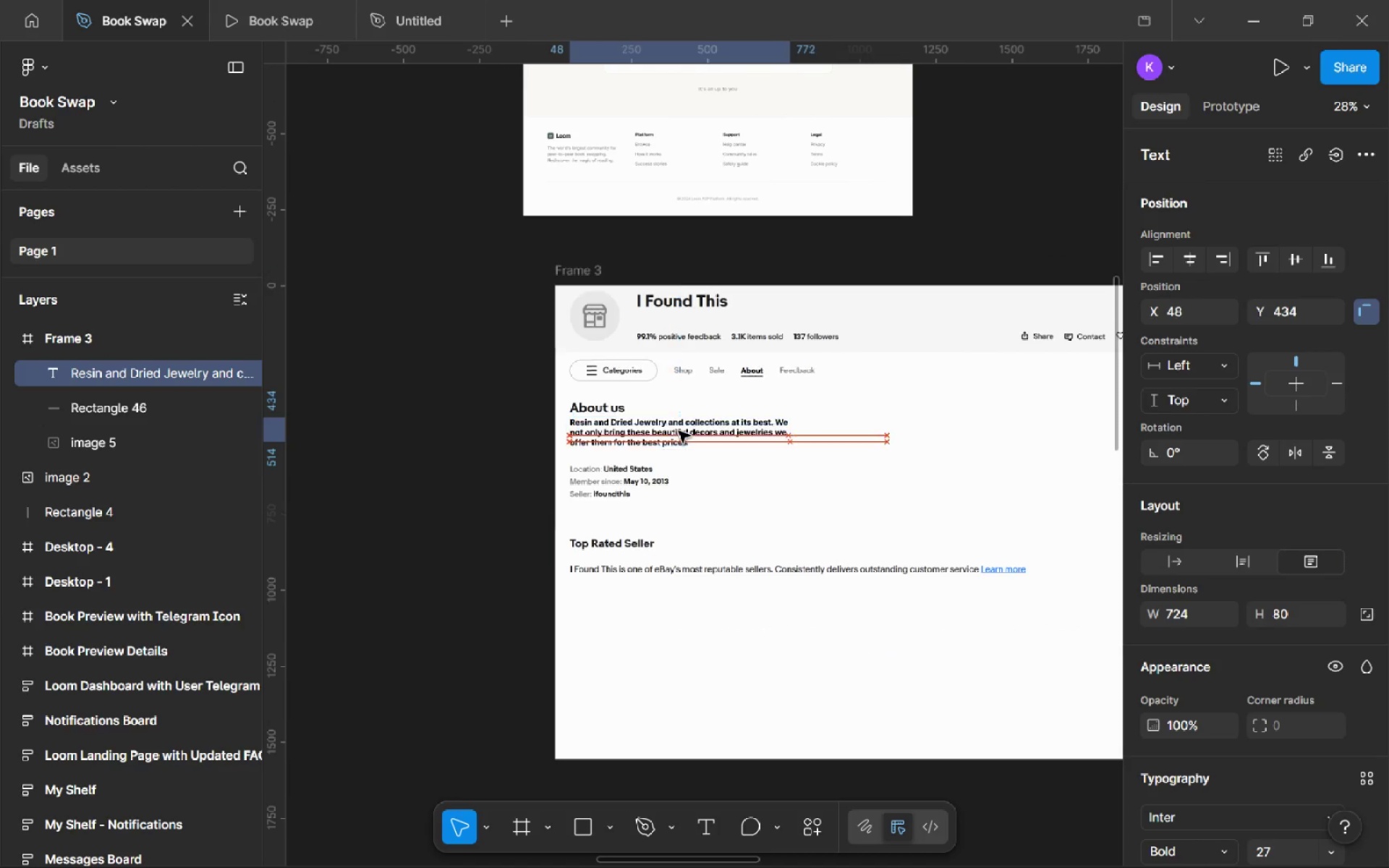 
key(ArrowRight)
 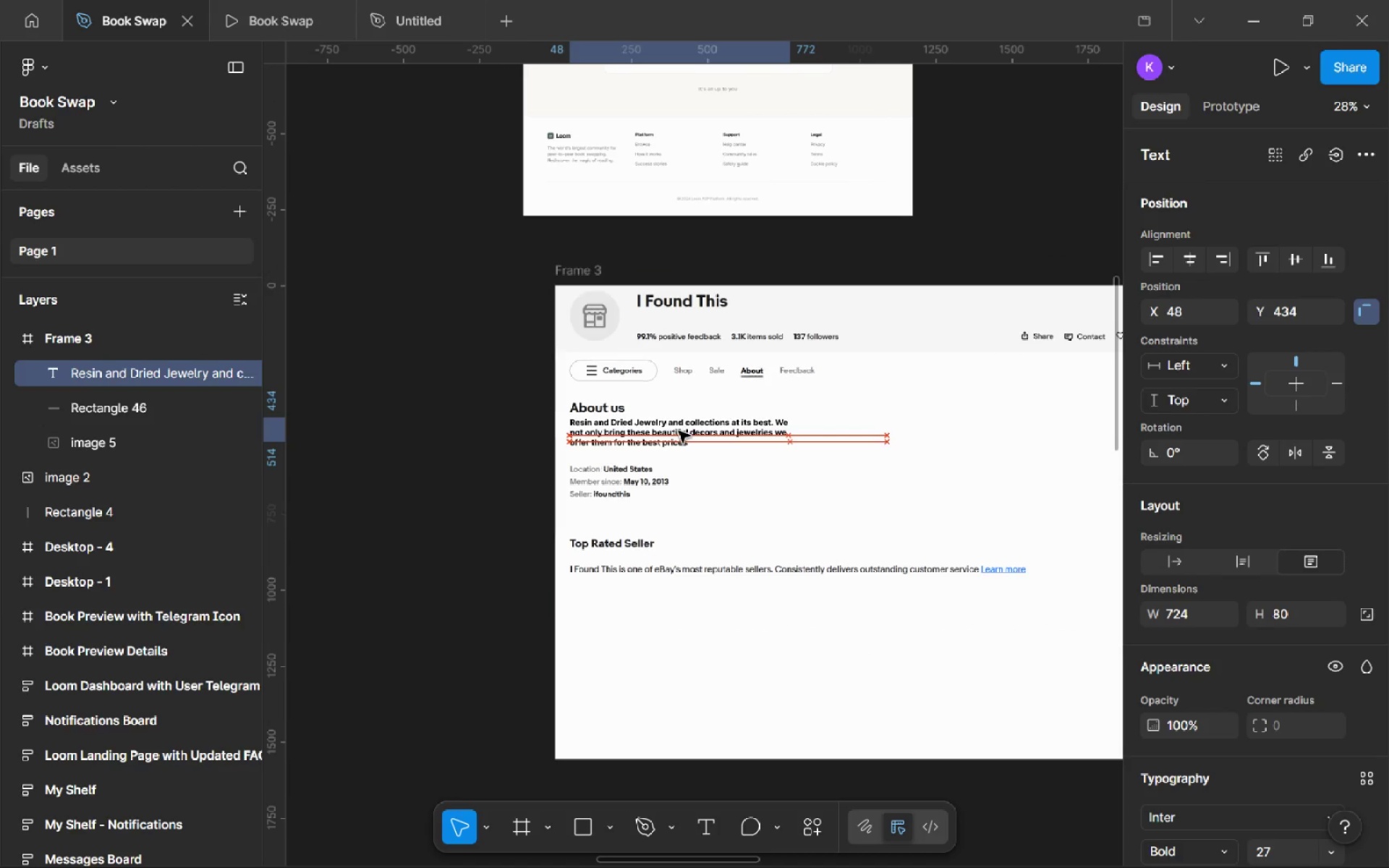 
key(ArrowRight)
 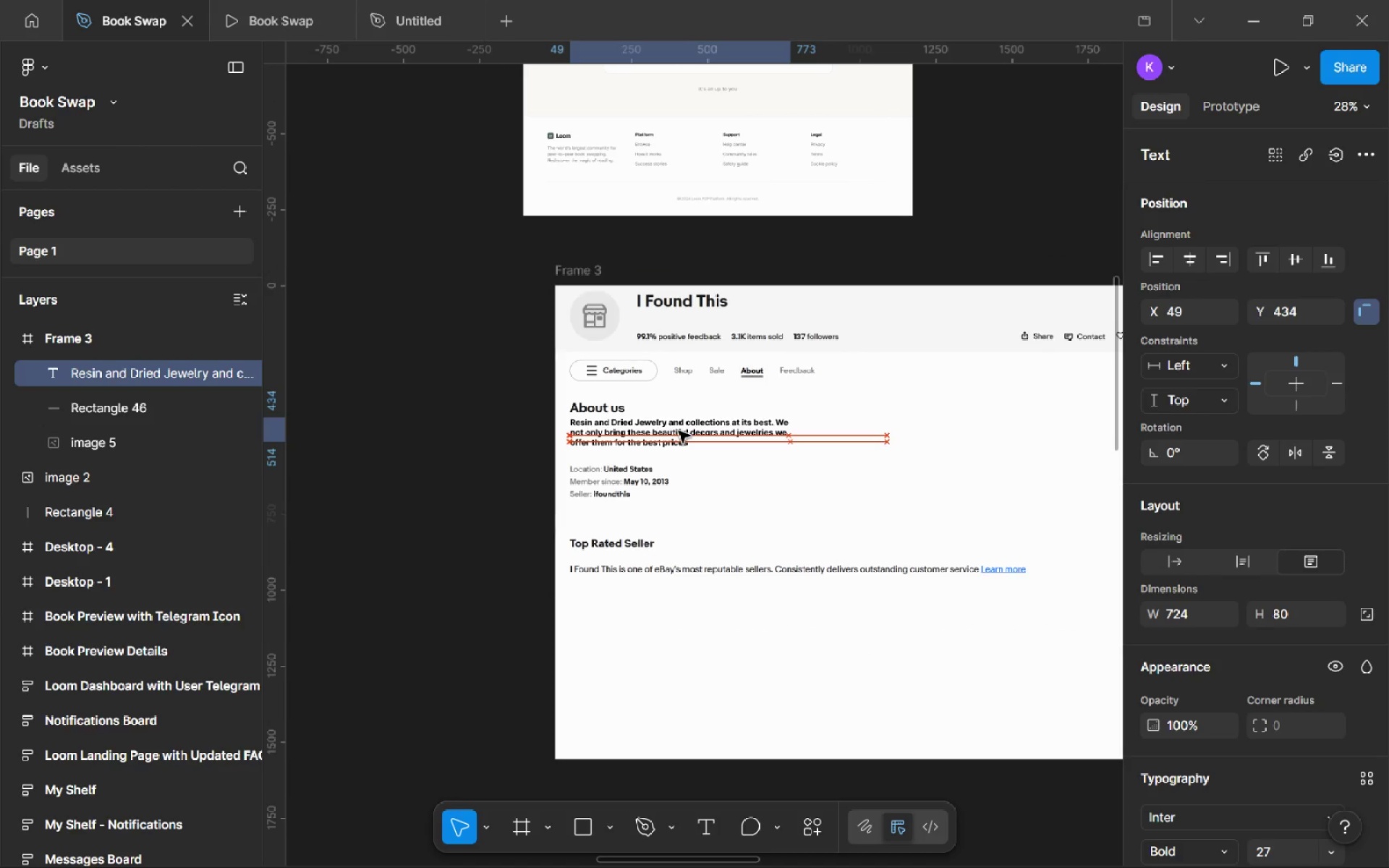 
key(ArrowRight)
 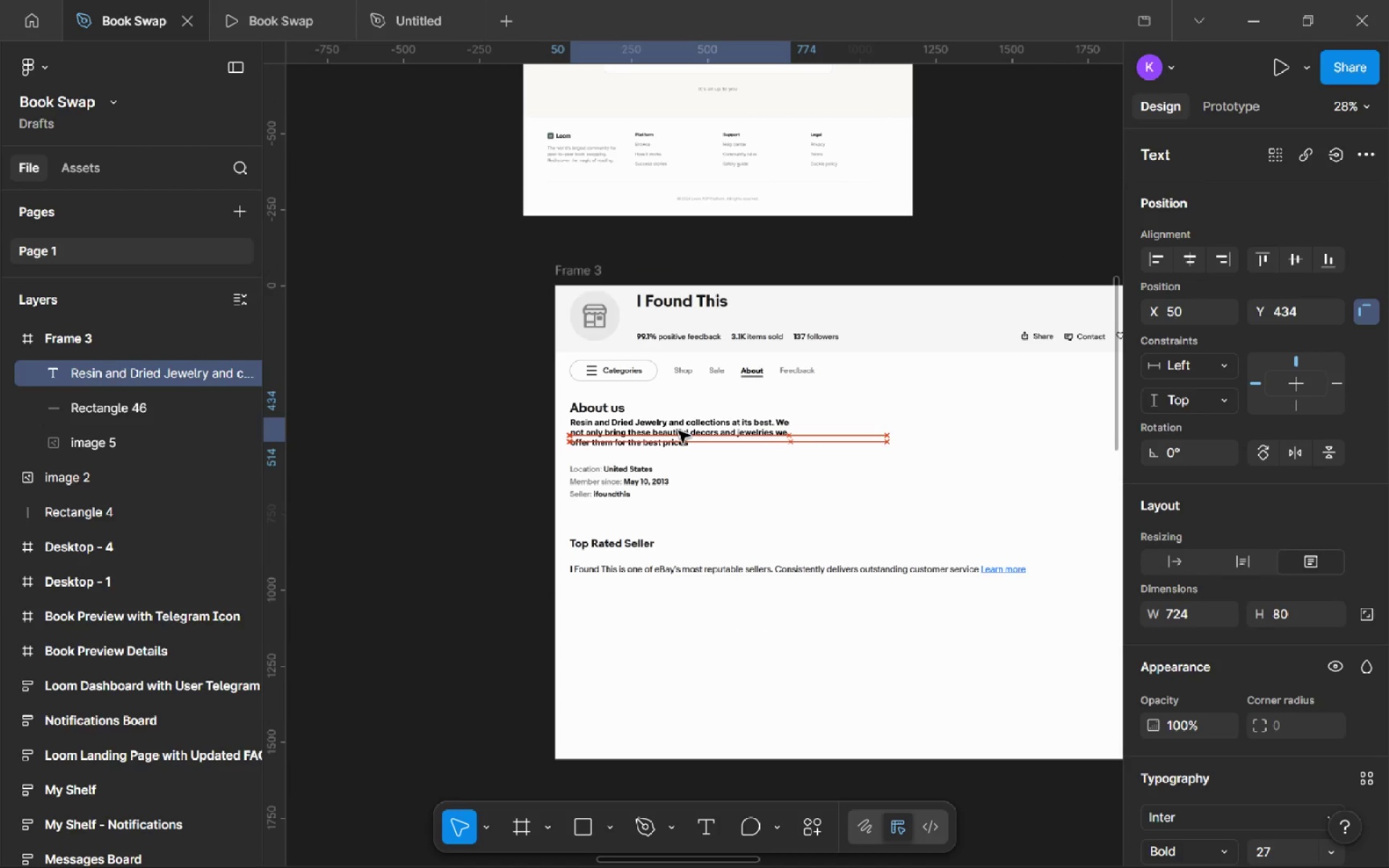 
key(ArrowRight)
 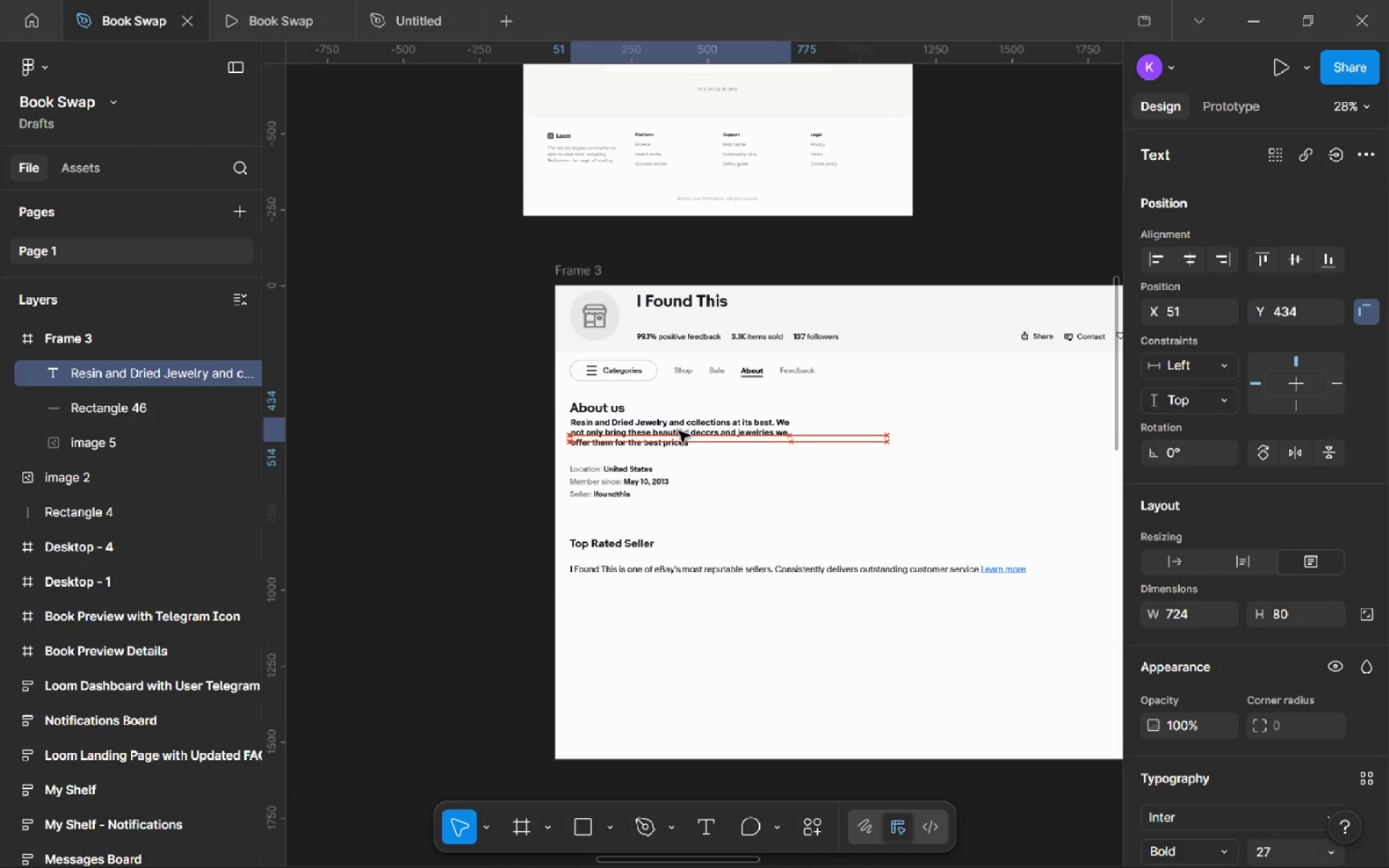 
key(ArrowRight)
 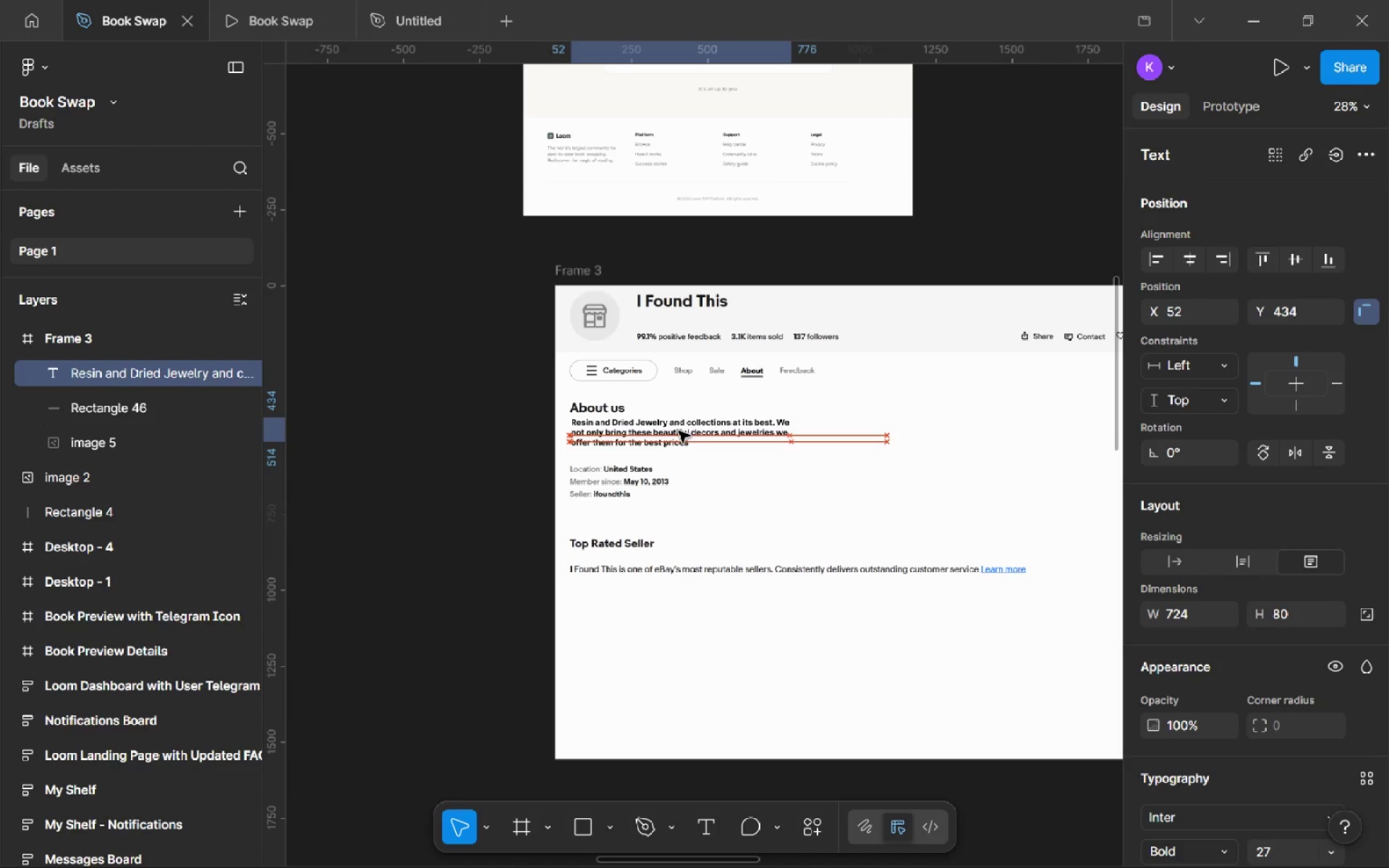 
key(ArrowDown)
 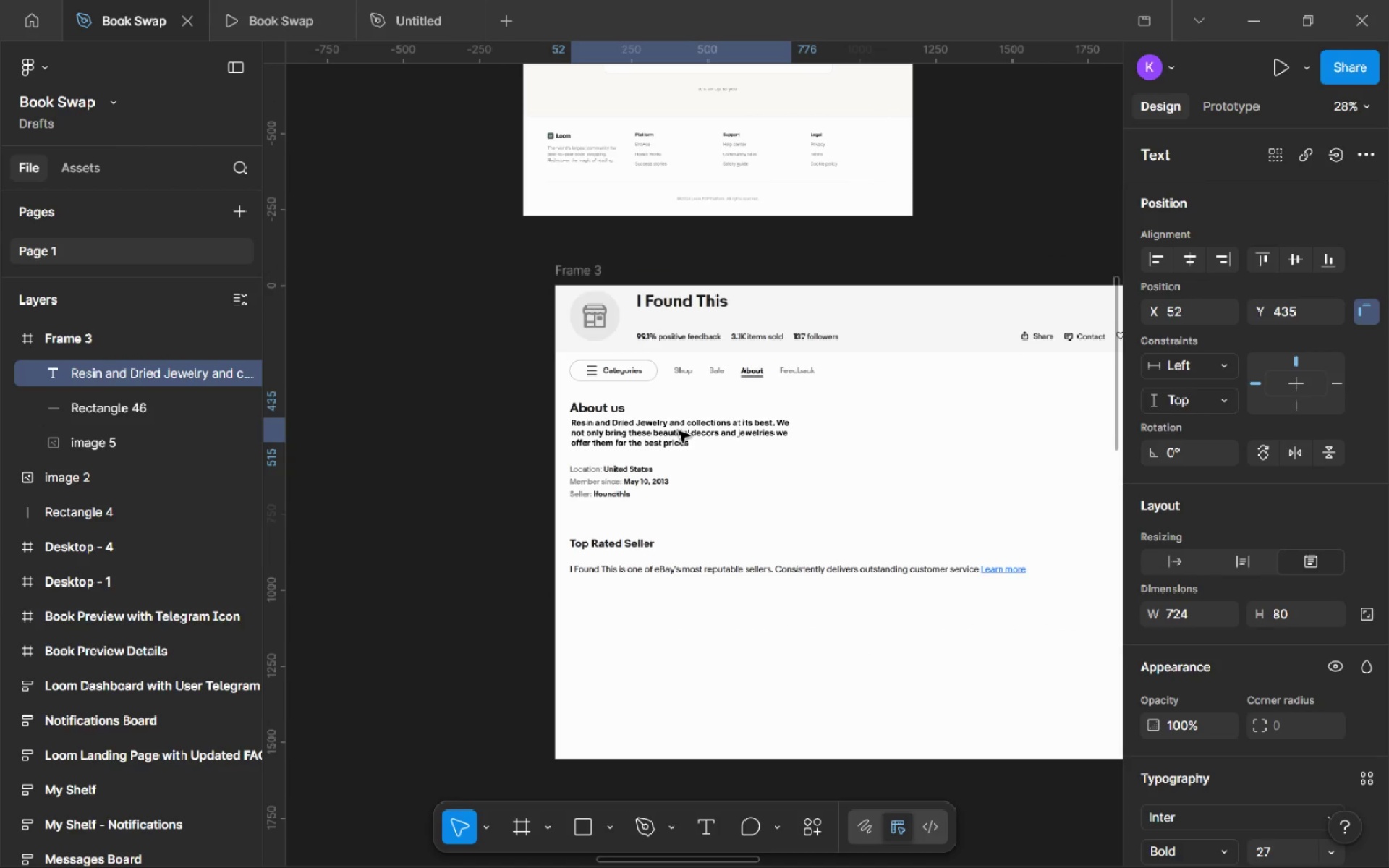 
key(ArrowLeft)
 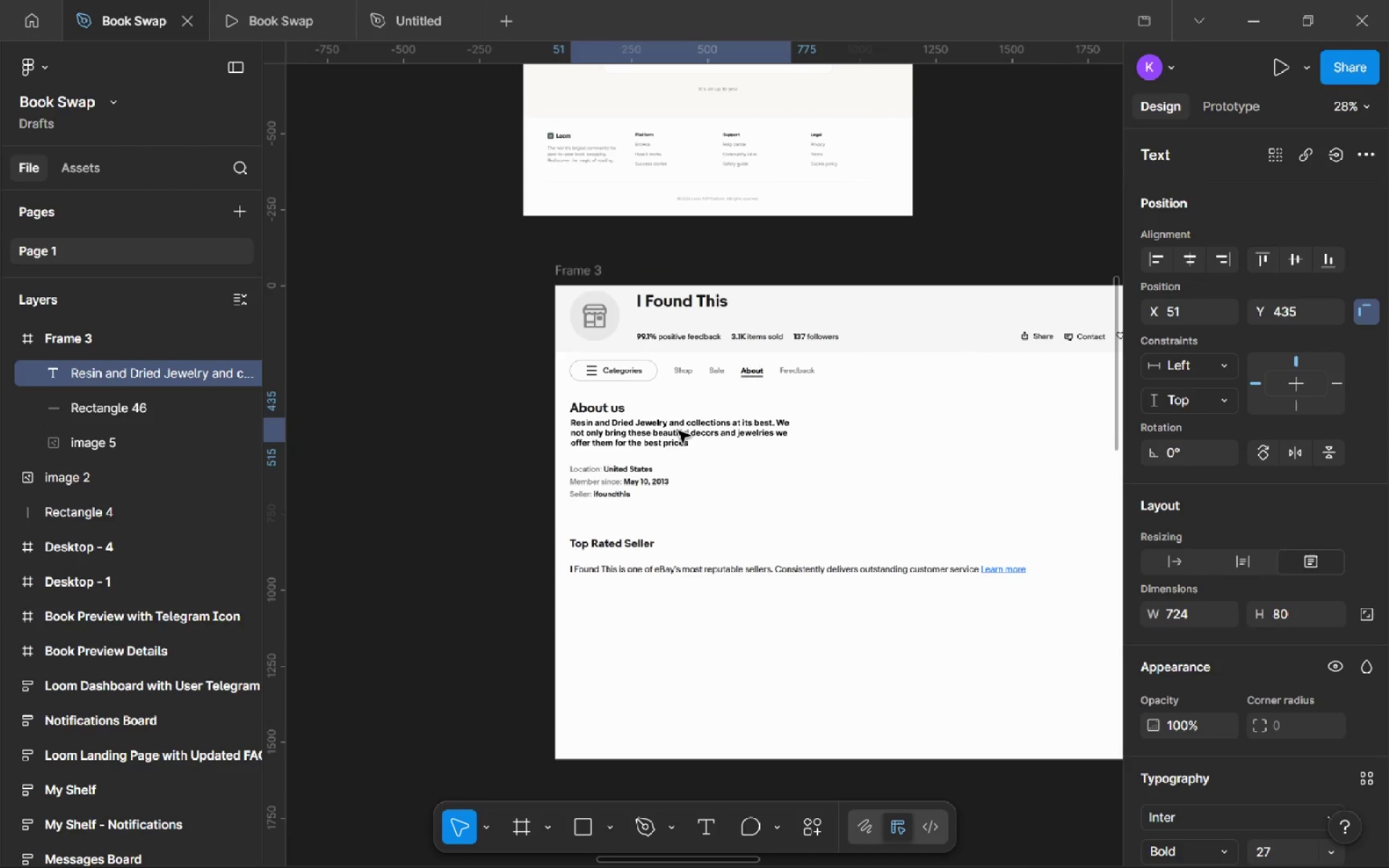 
key(ArrowDown)
 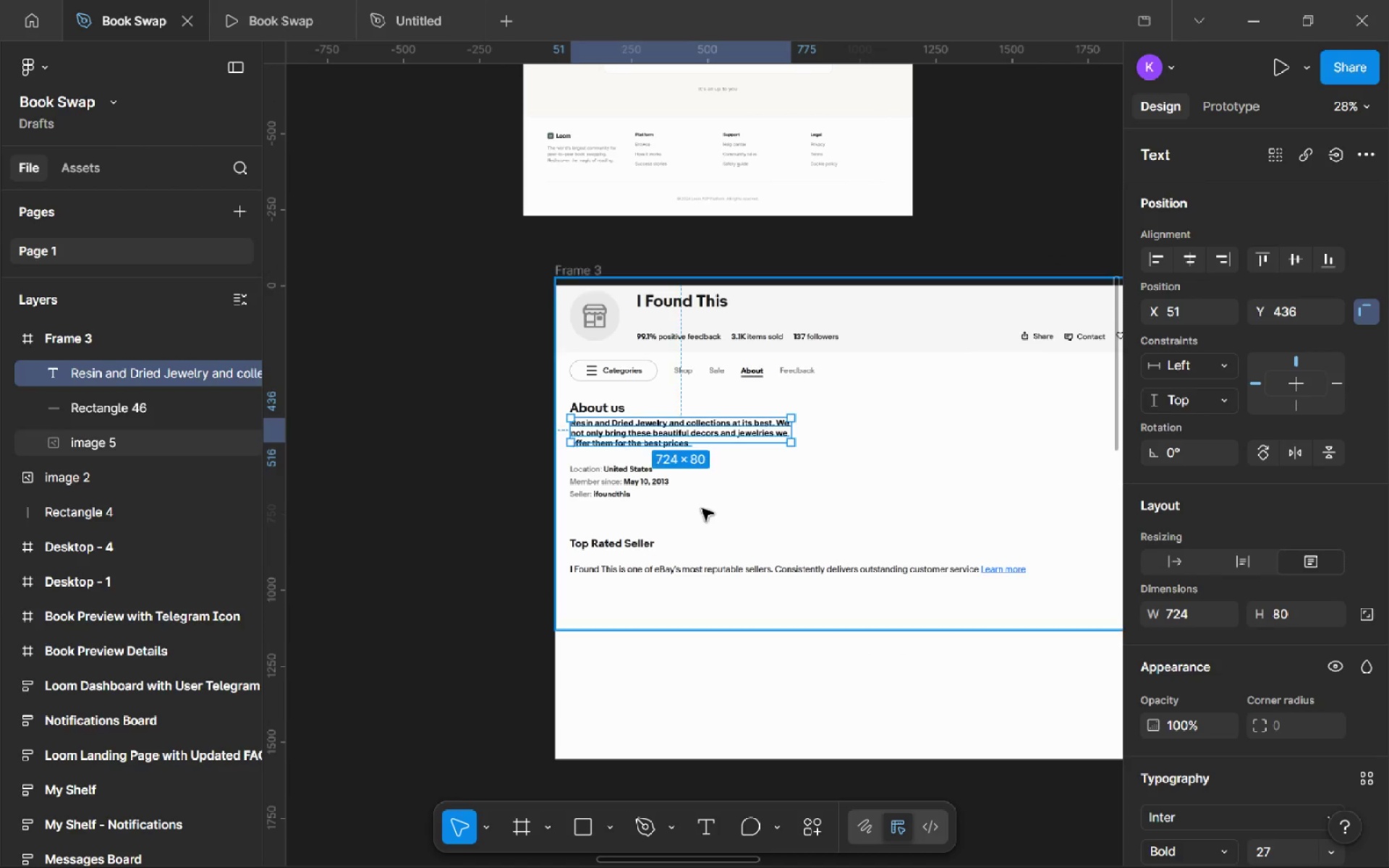 
left_click([702, 509])
 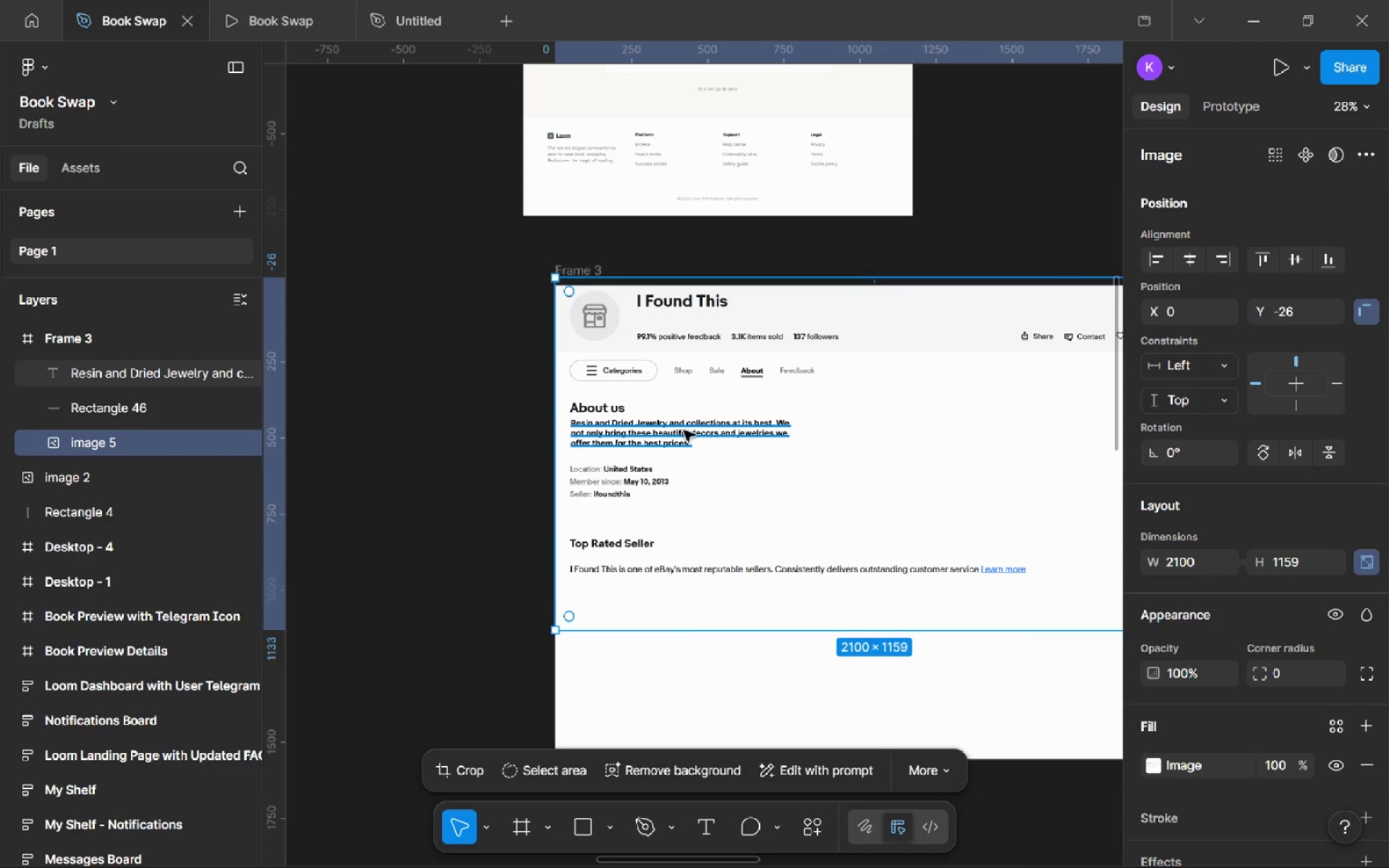 
left_click([681, 433])
 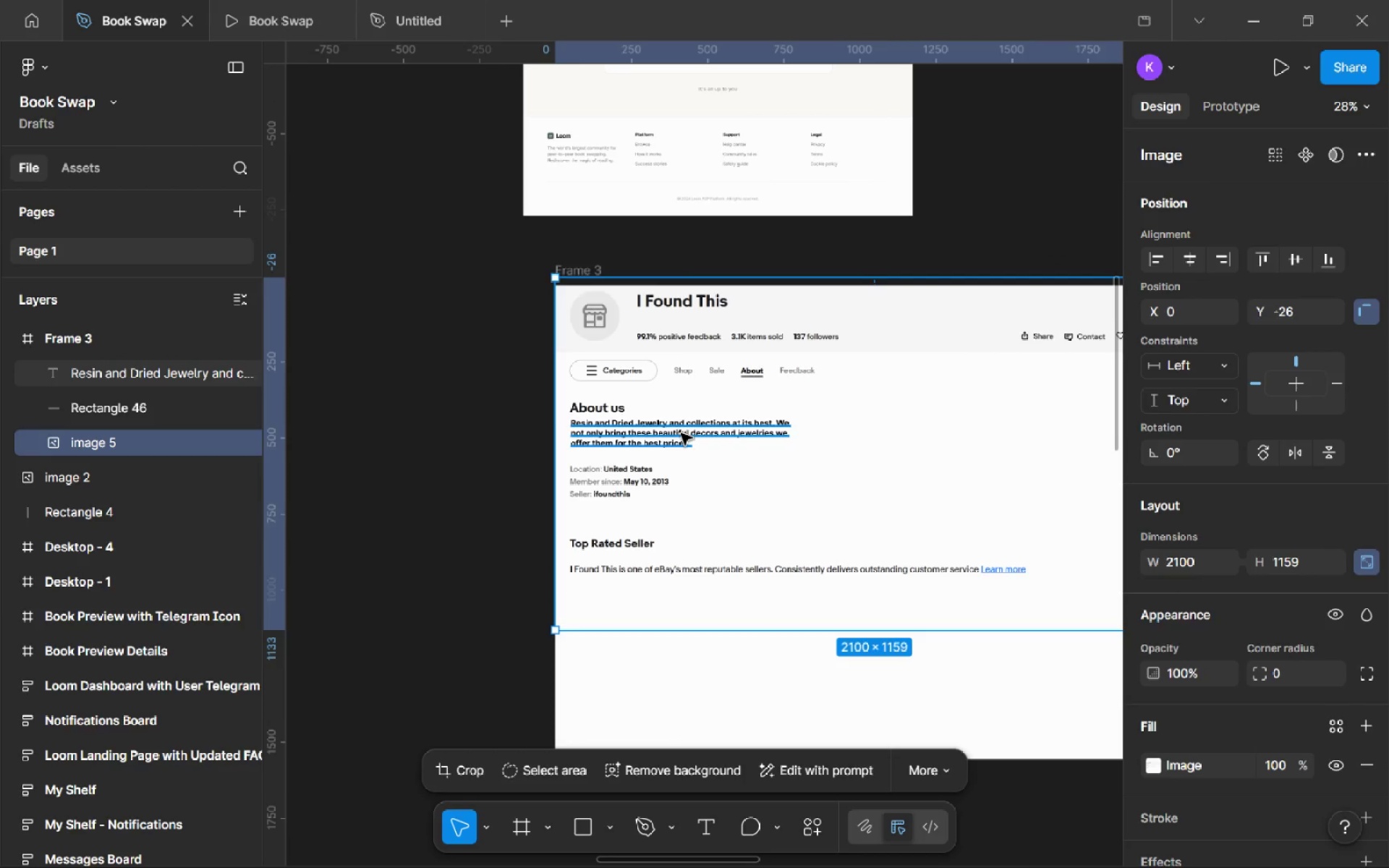 
key(Control+B)
 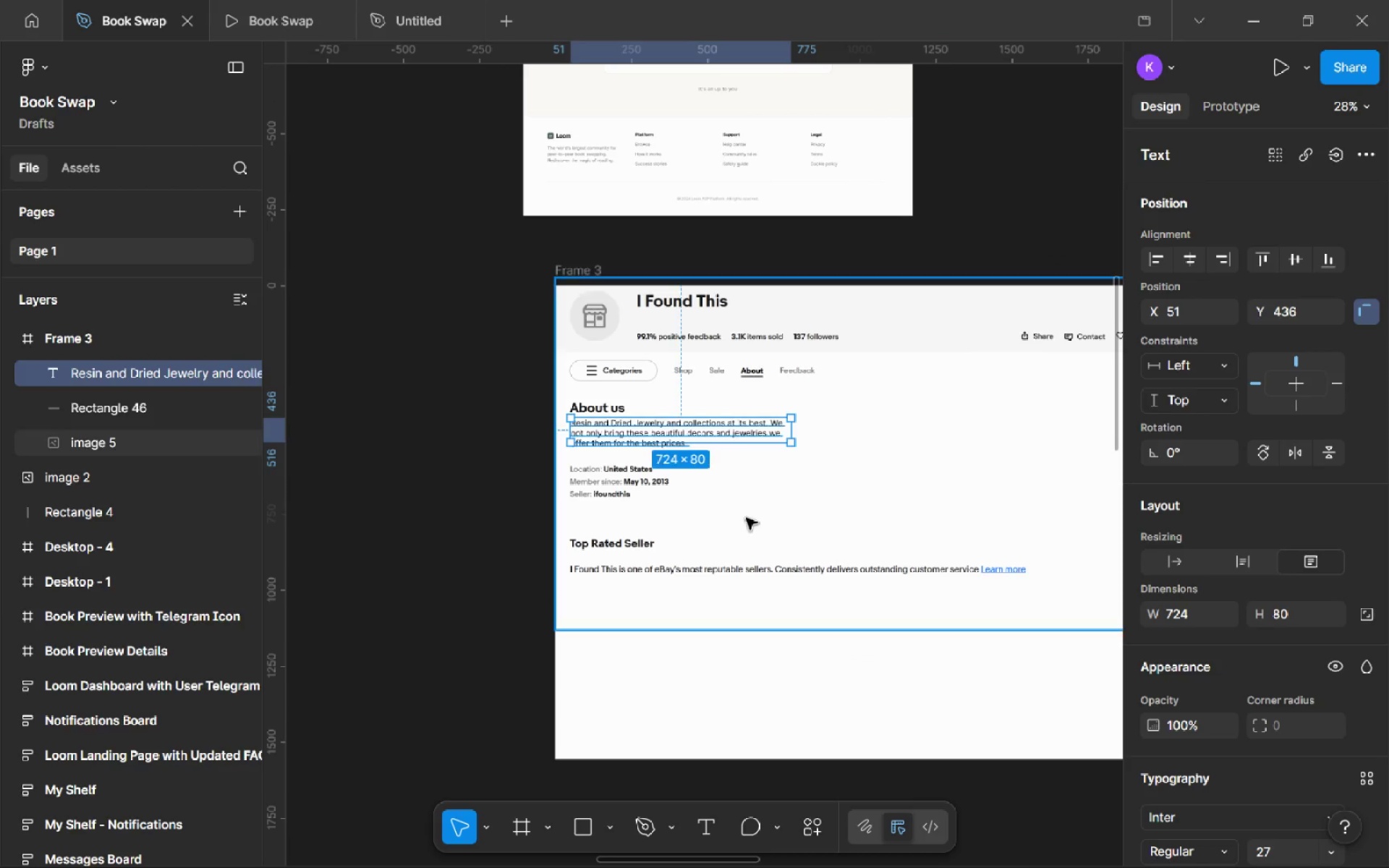 
left_click([746, 518])
 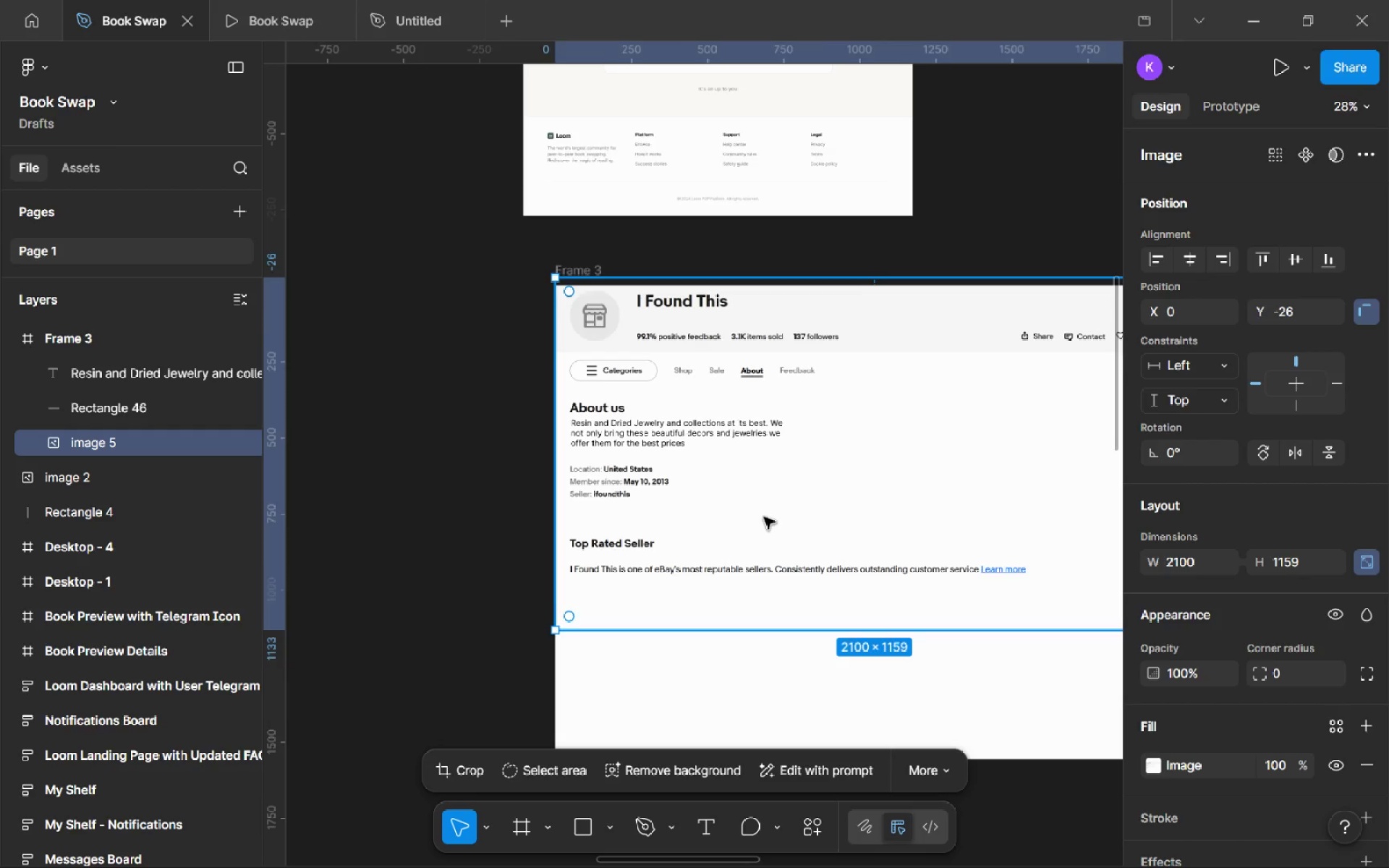 
right_click([764, 517])
 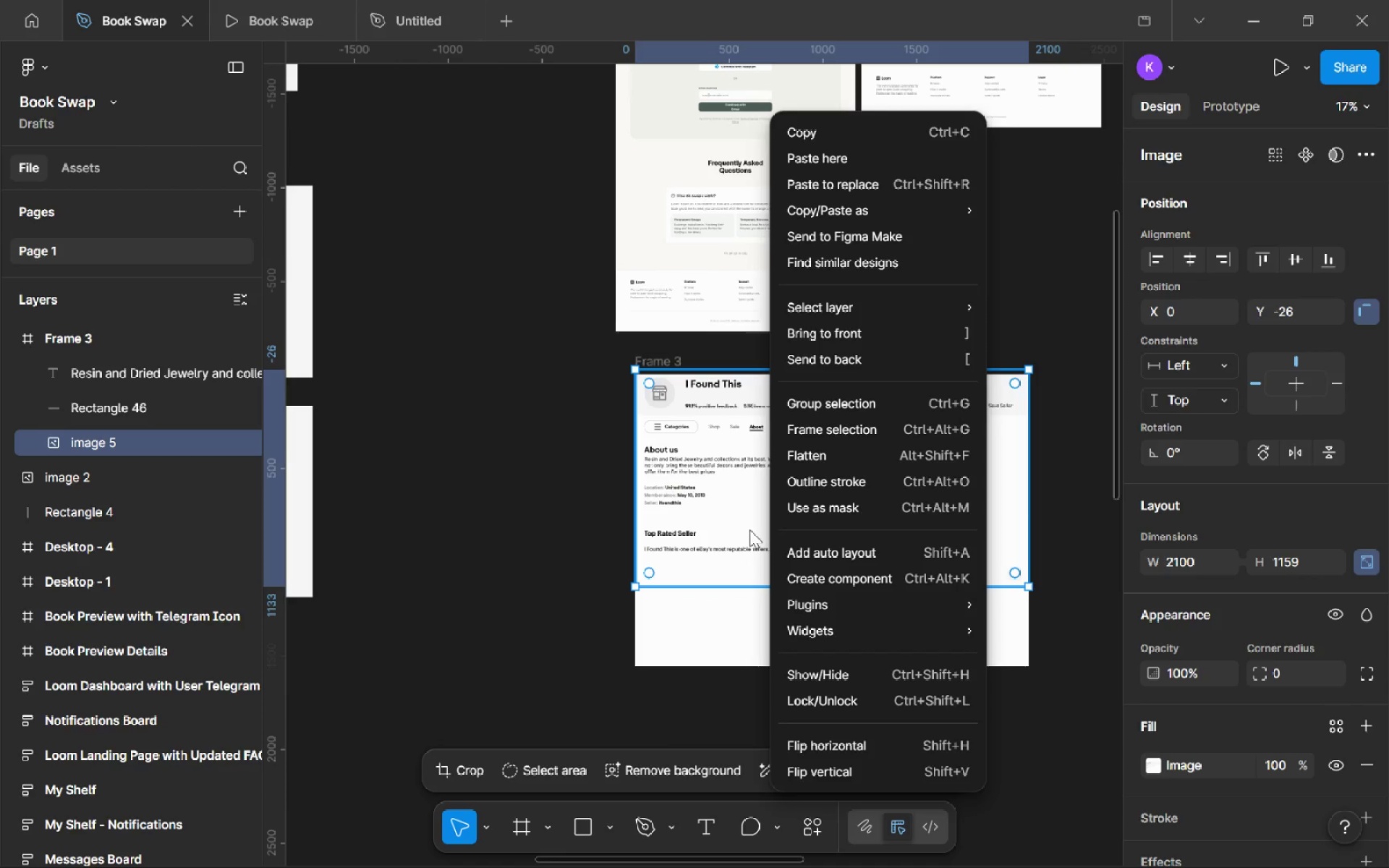 
left_click([749, 530])
 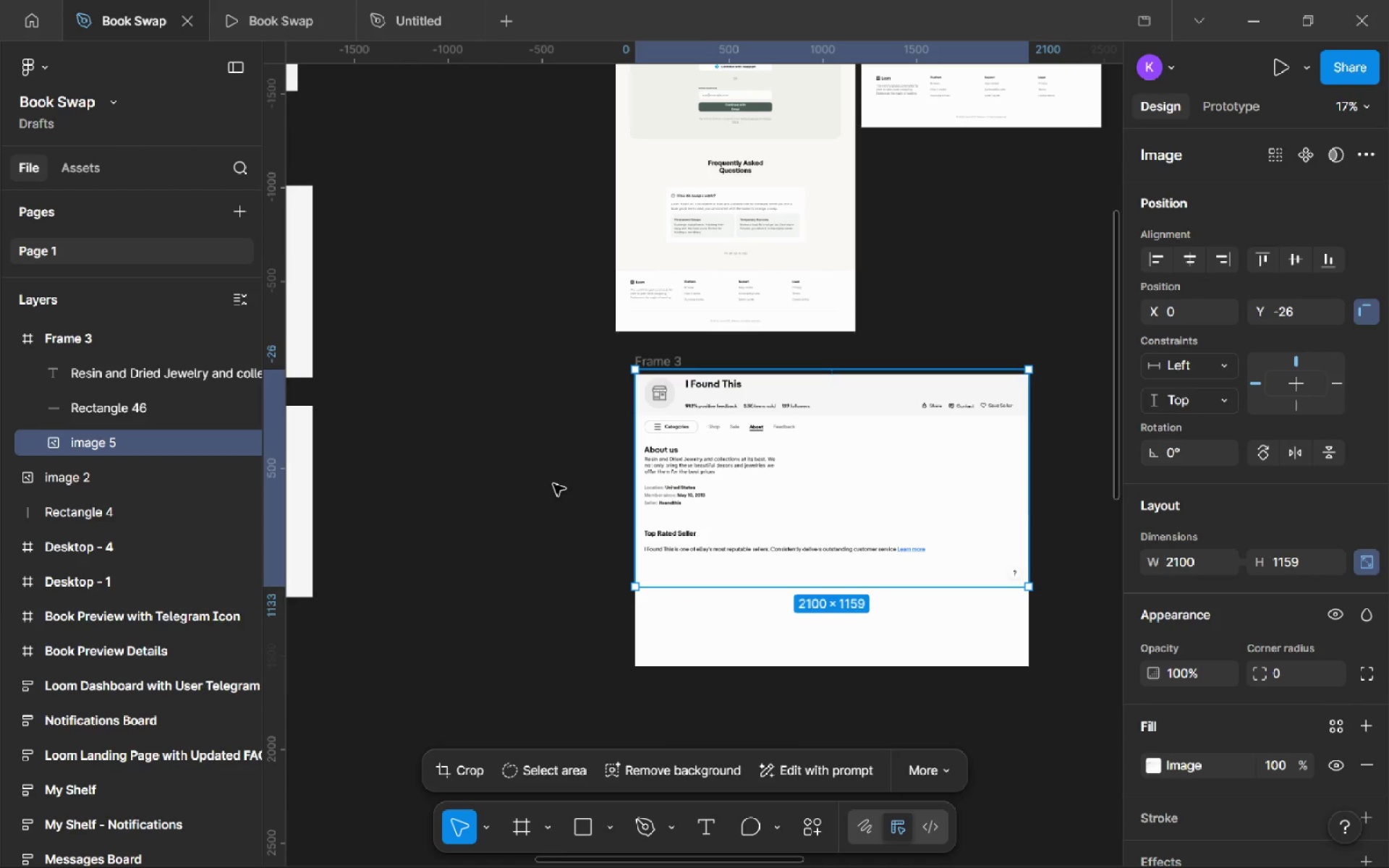 
left_click([553, 484])
 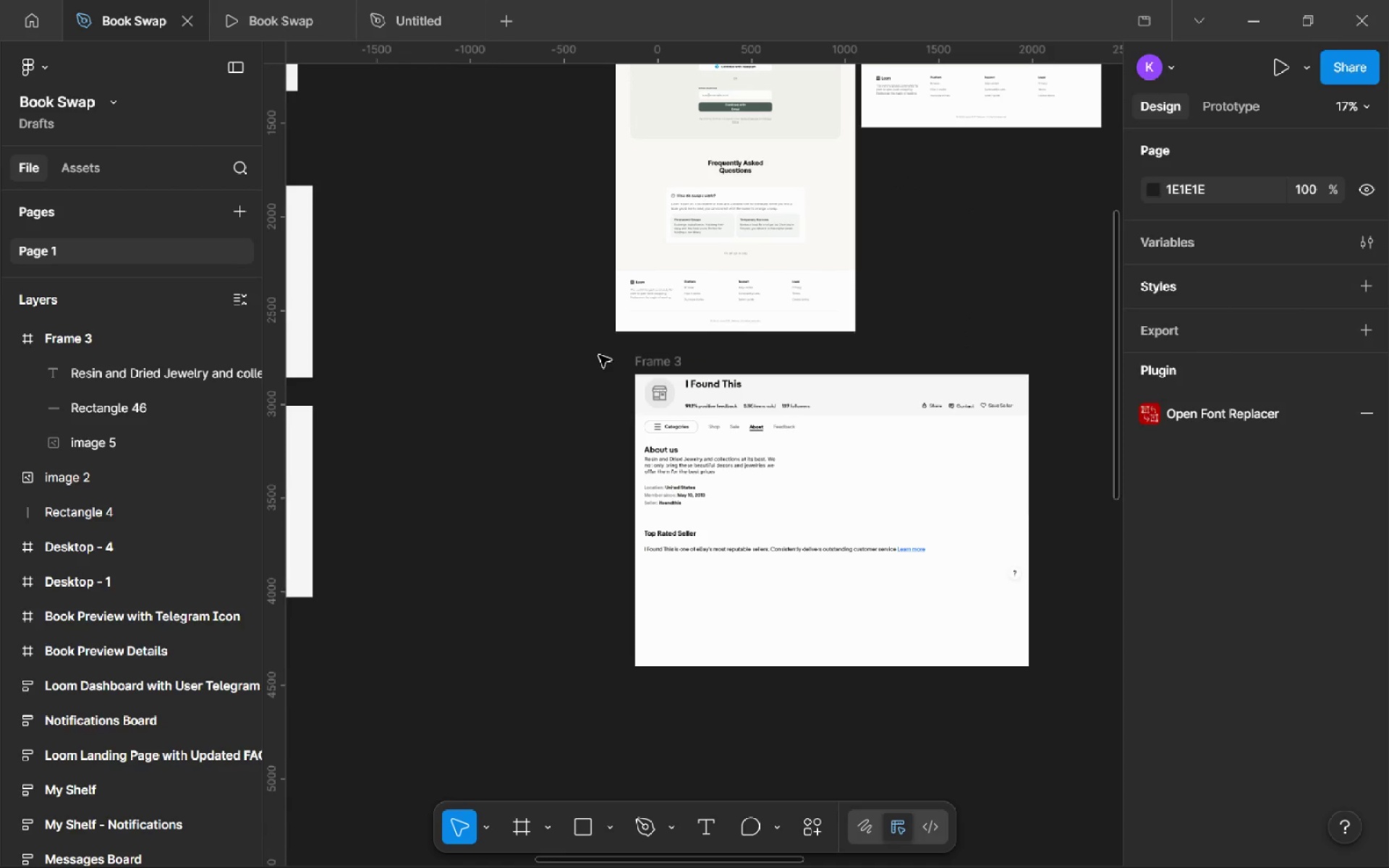 
left_click_drag(start_coordinate=[600, 365], to_coordinate=[1001, 548])
 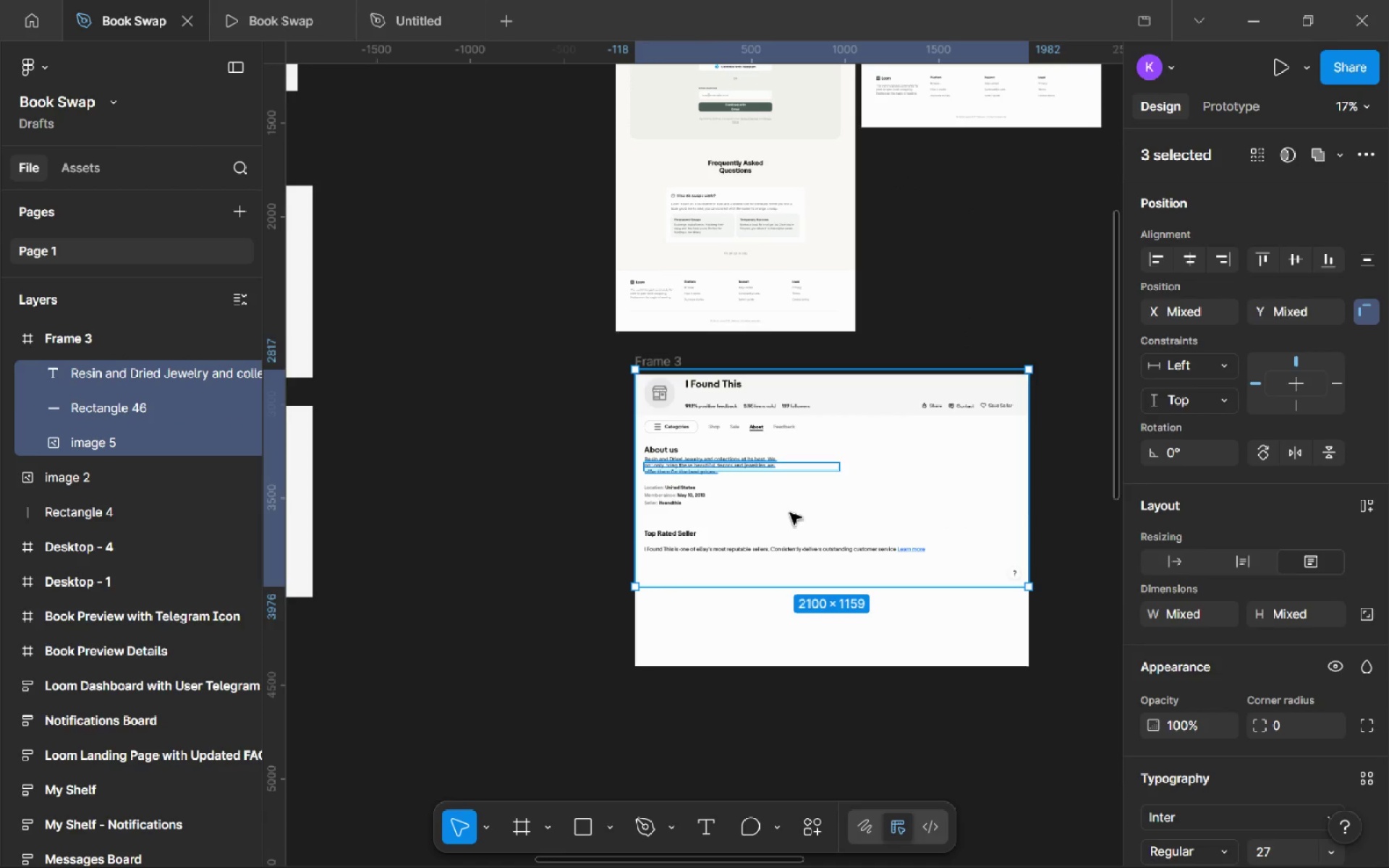 
left_click([706, 482])
 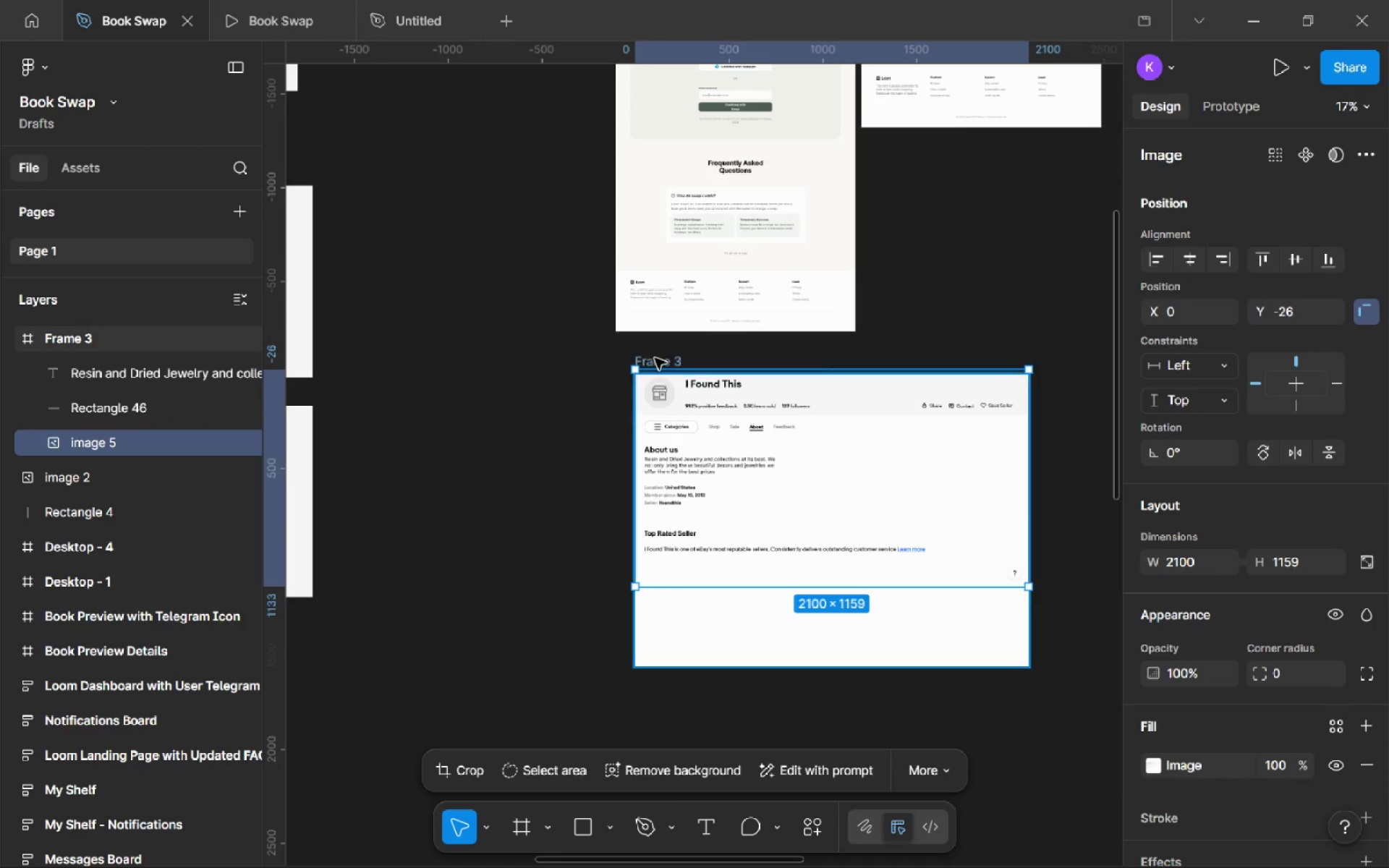 
left_click([654, 363])
 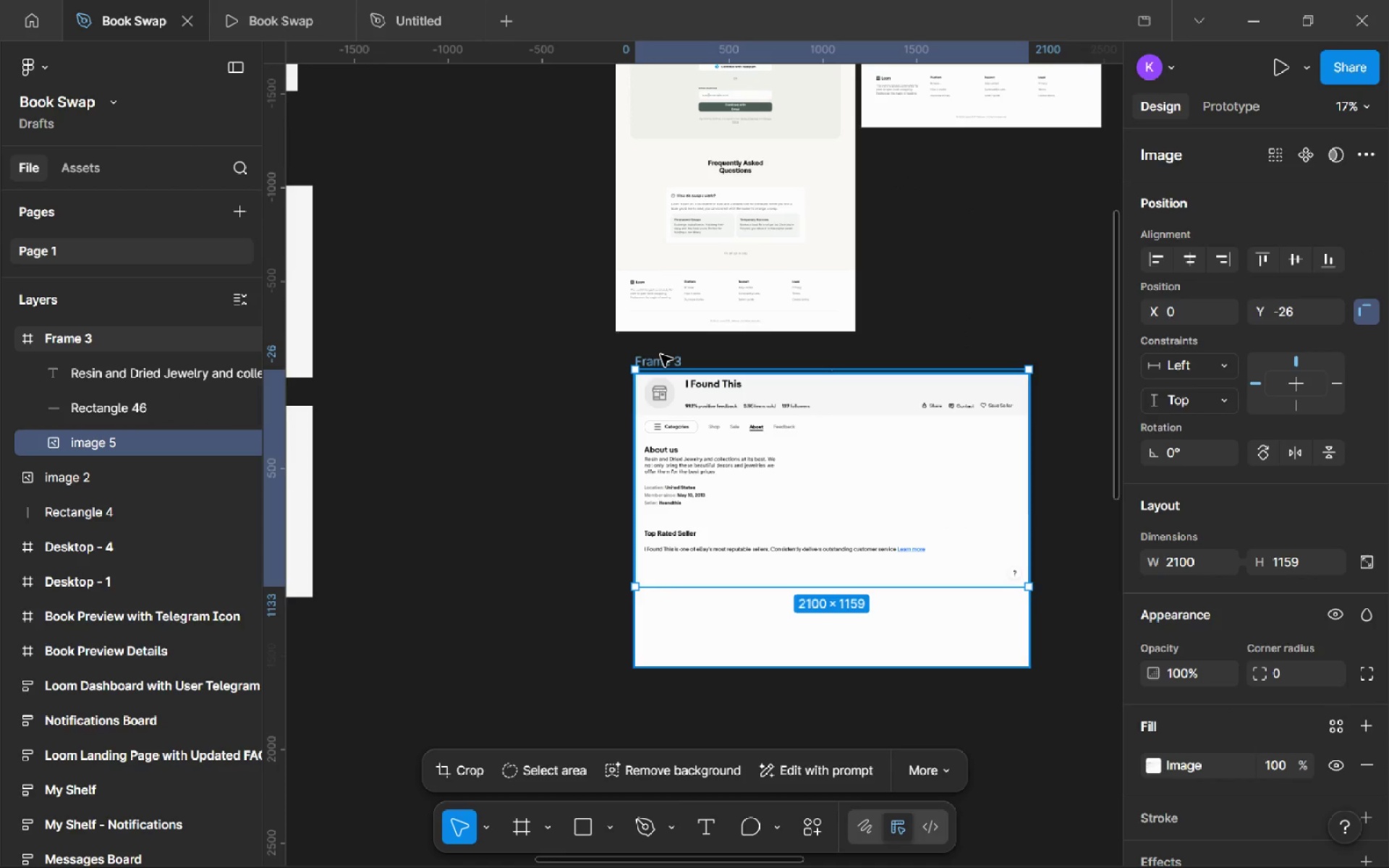 
left_click([660, 354])
 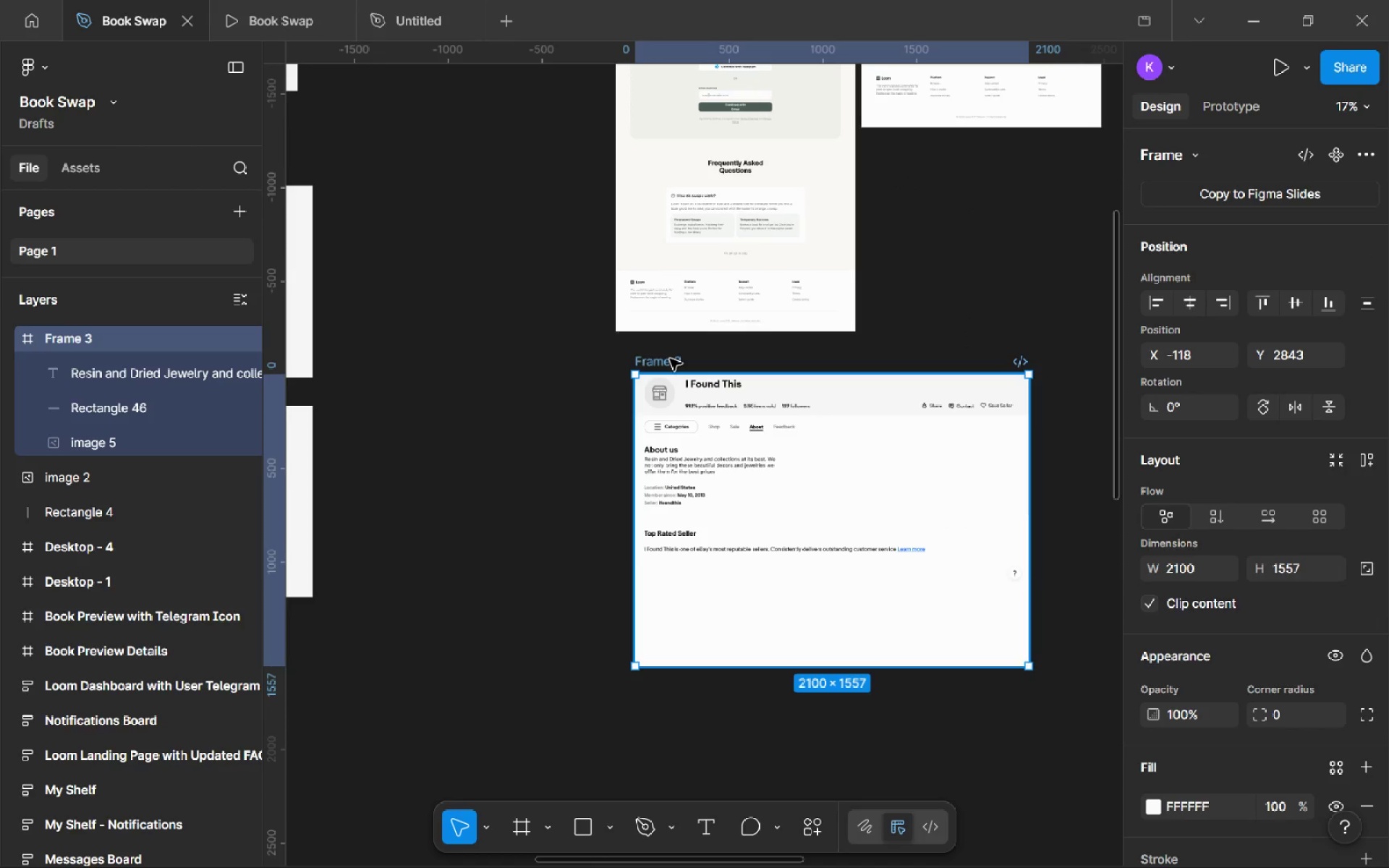 
right_click([670, 359])
 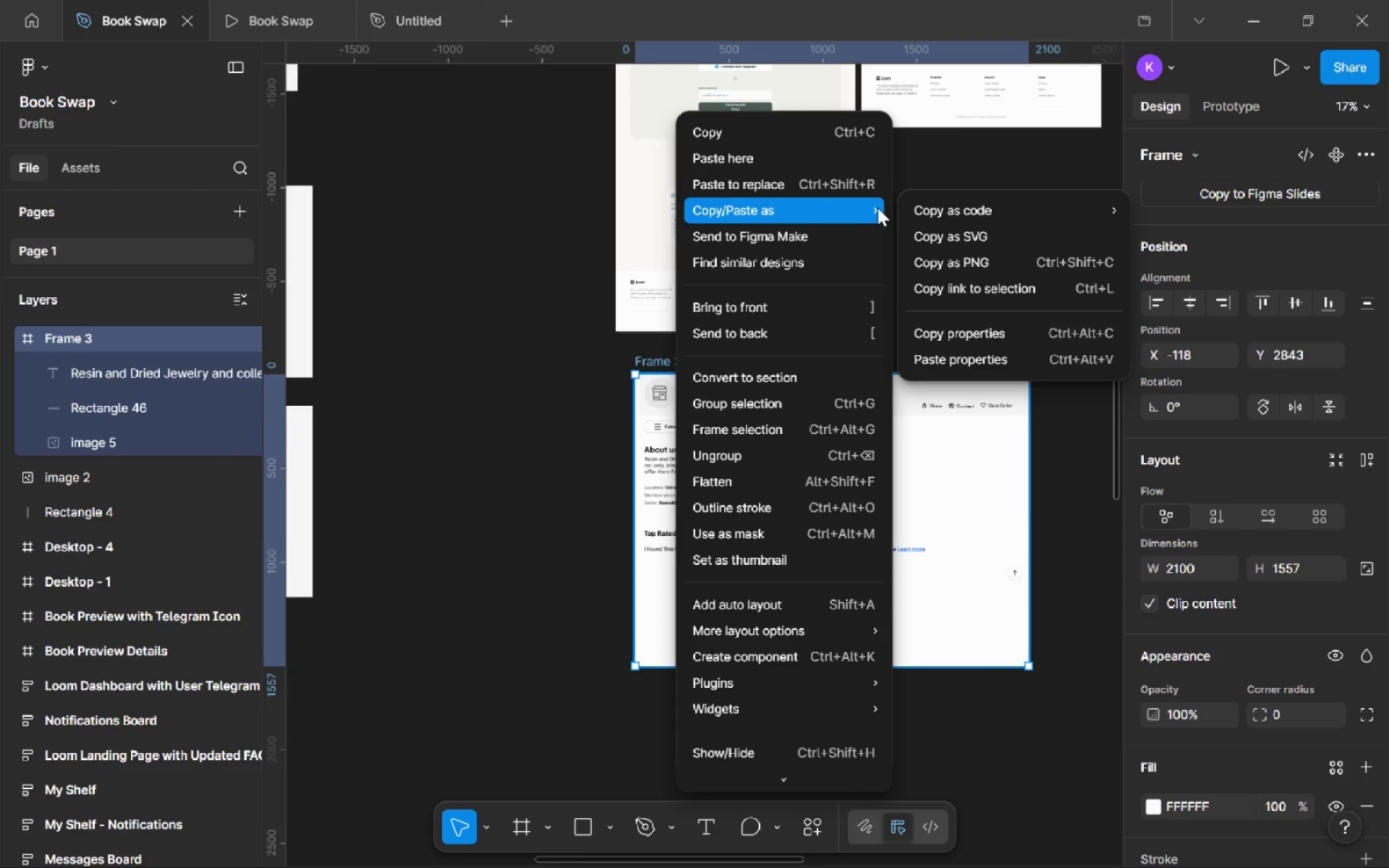 
wait(6.05)
 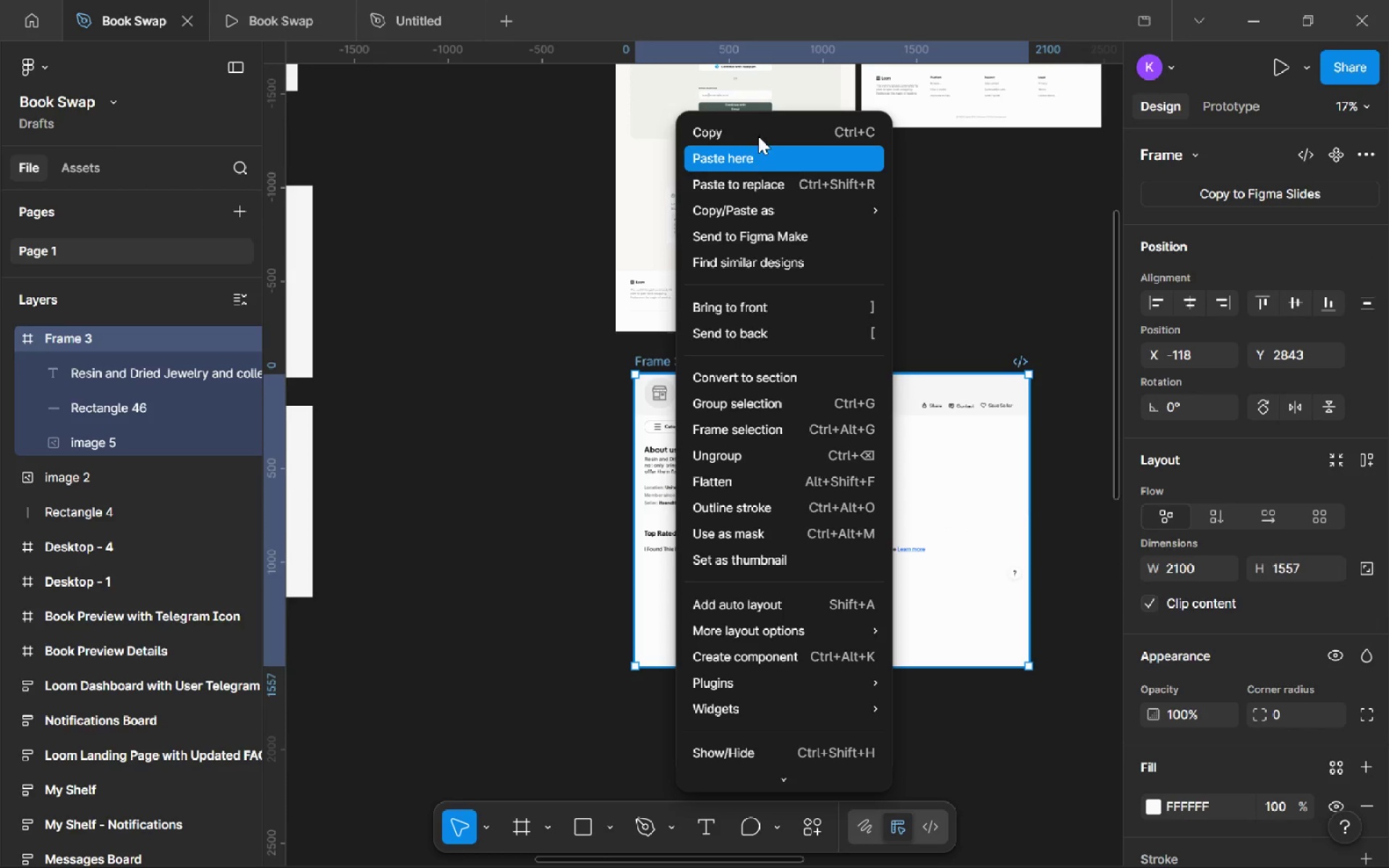 
left_click([945, 231])
 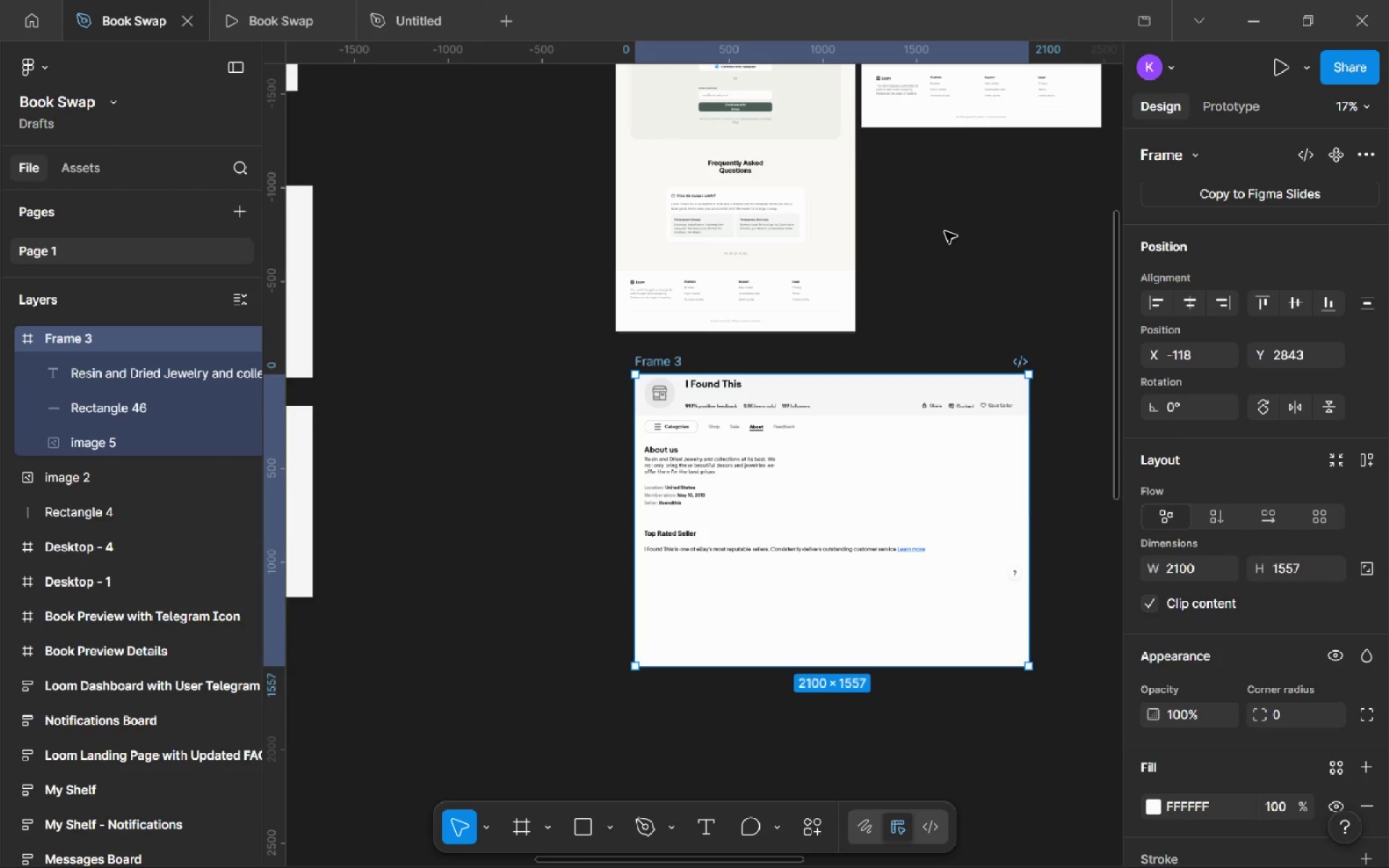 
hold_key(key=AltLeft, duration=0.39)
 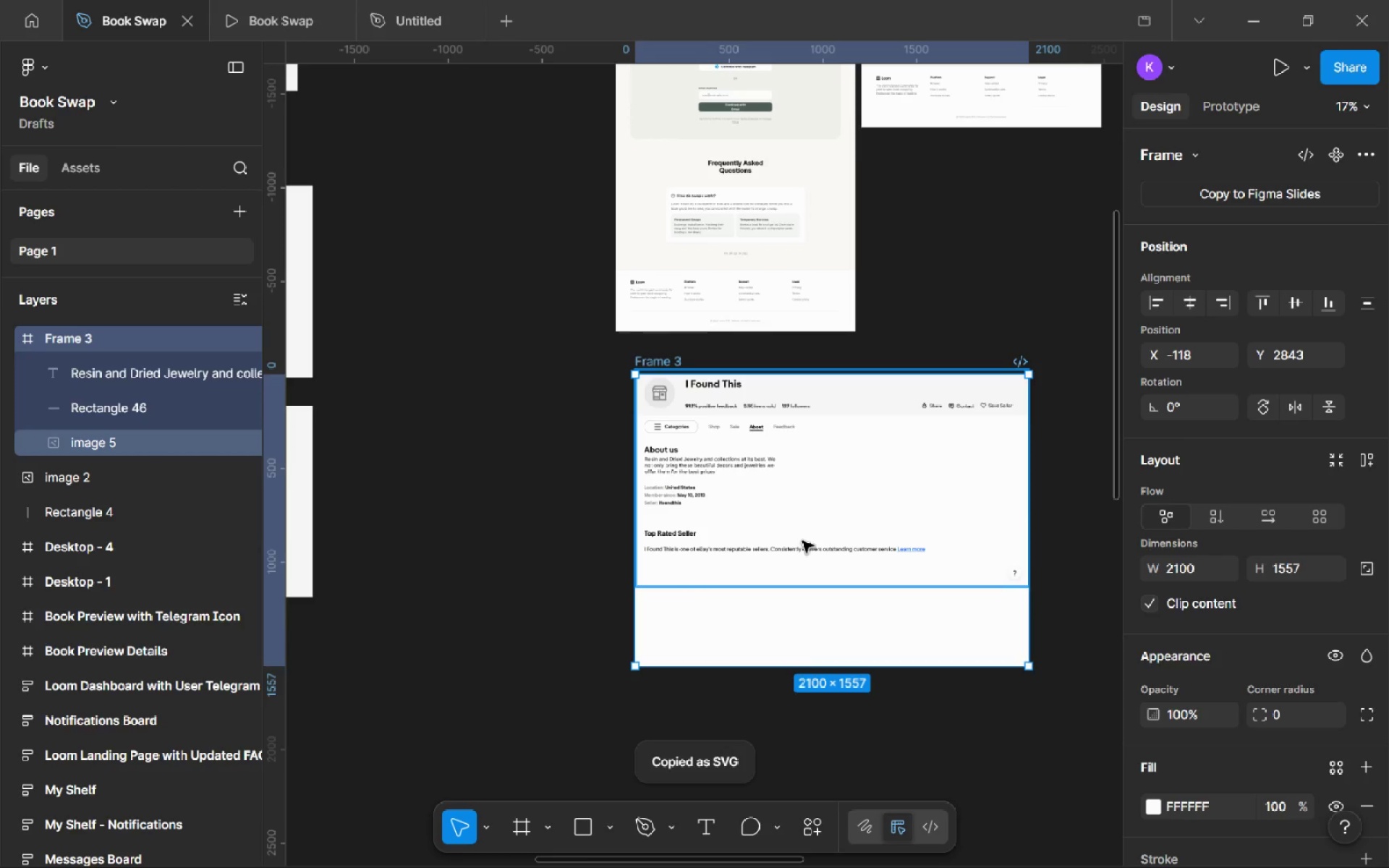 
right_click([802, 541])
 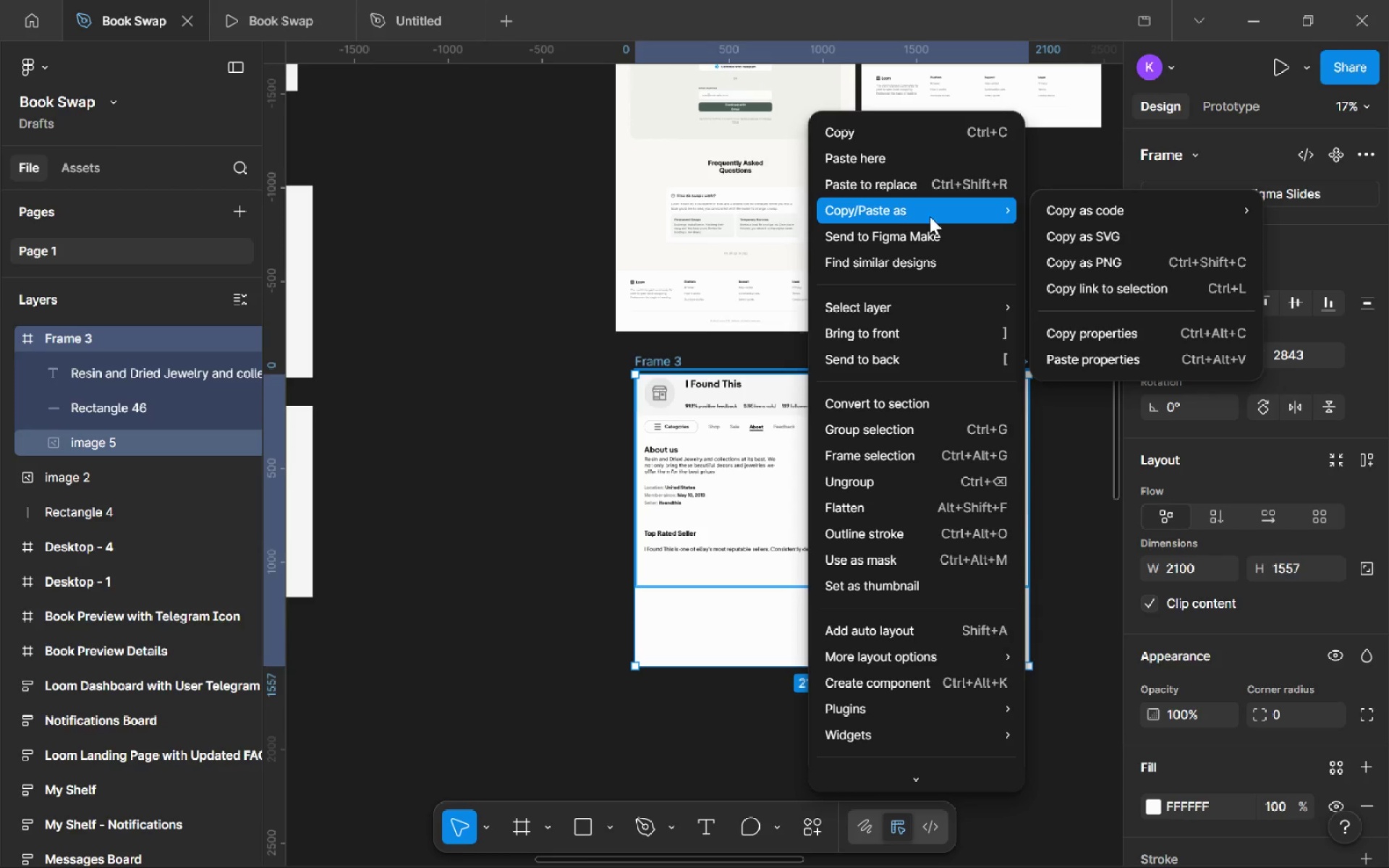 
left_click([1131, 255])
 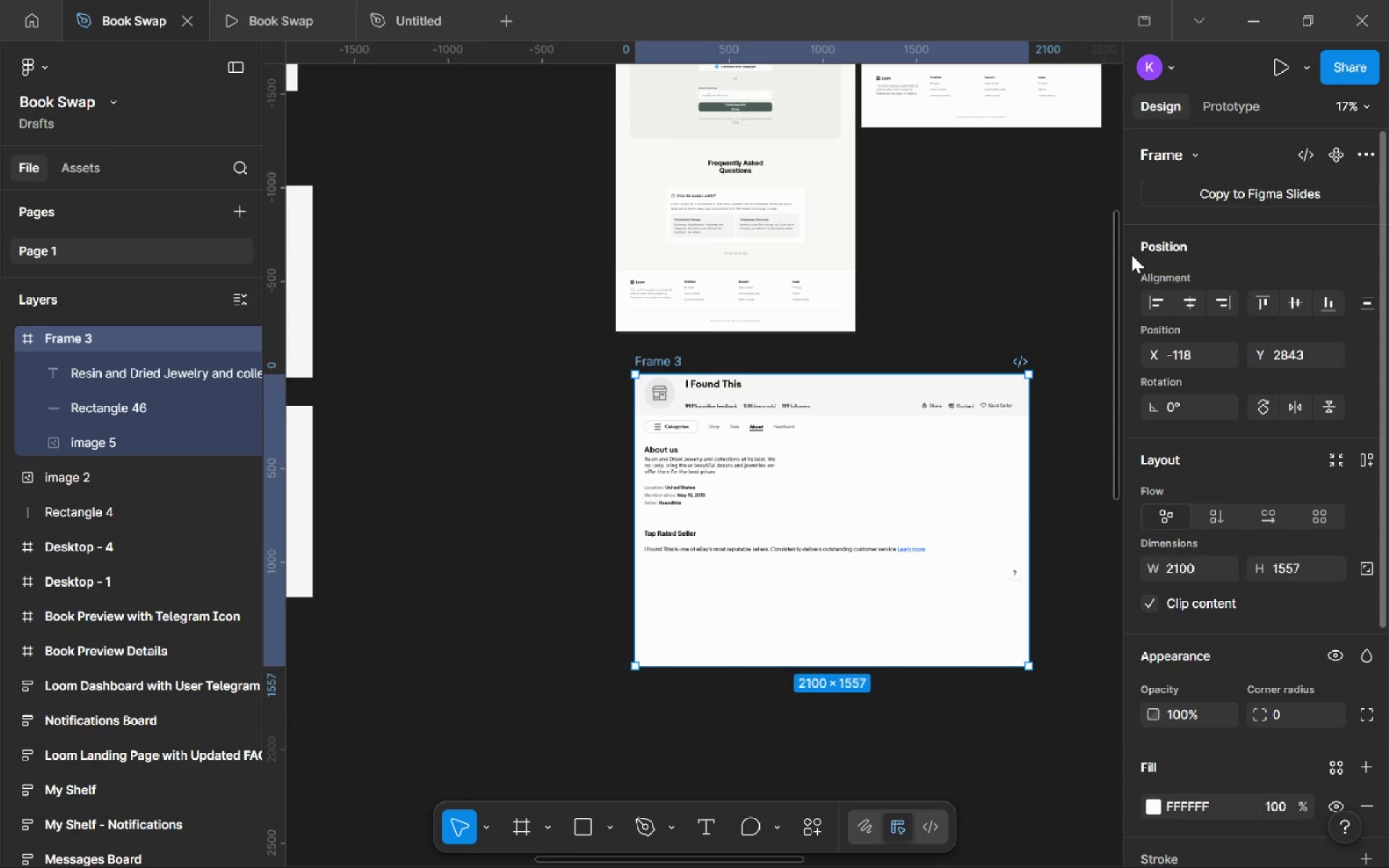 
key(Alt+Tab)
 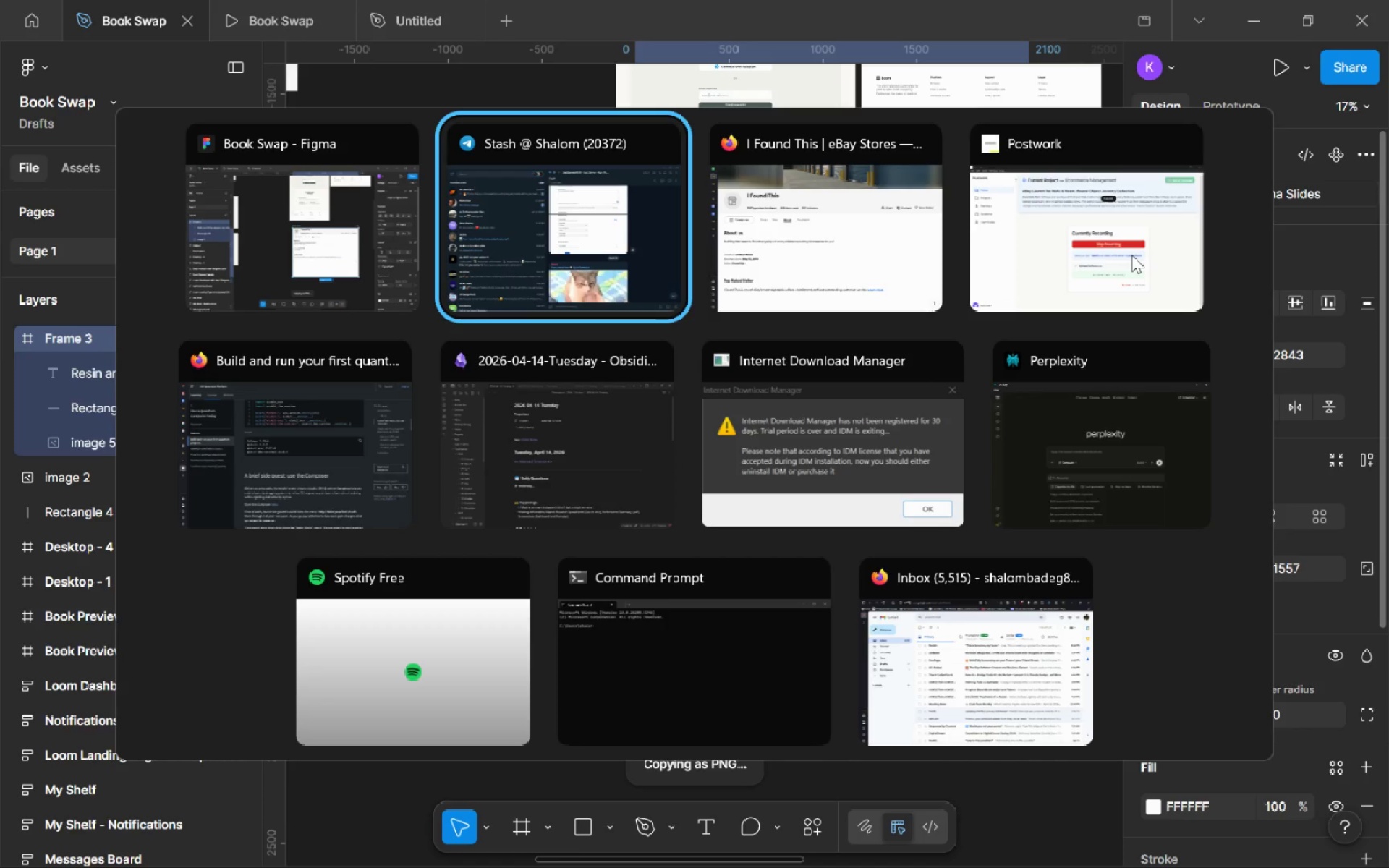 
key(Alt+Tab)
 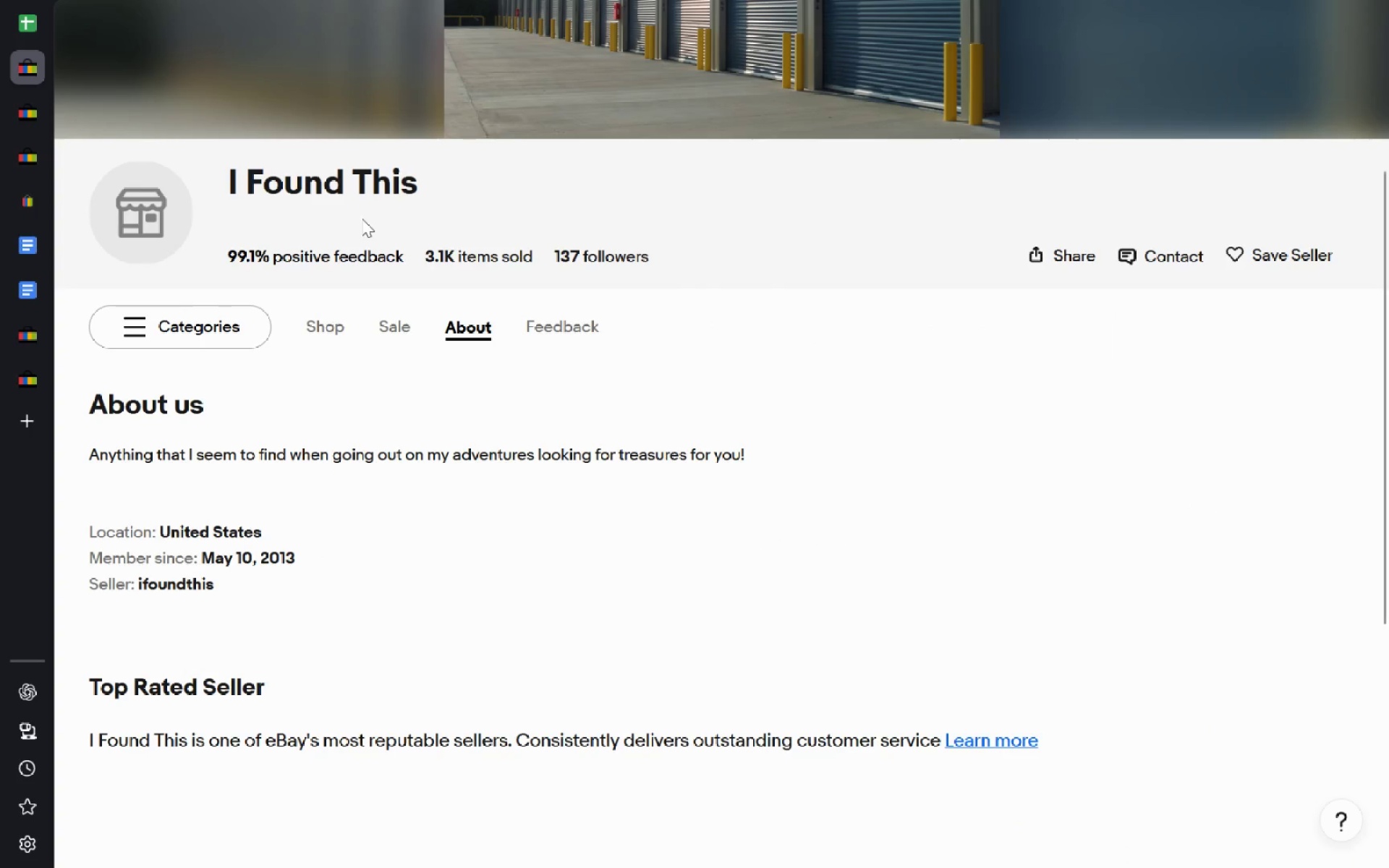 
left_click([22, 259])
 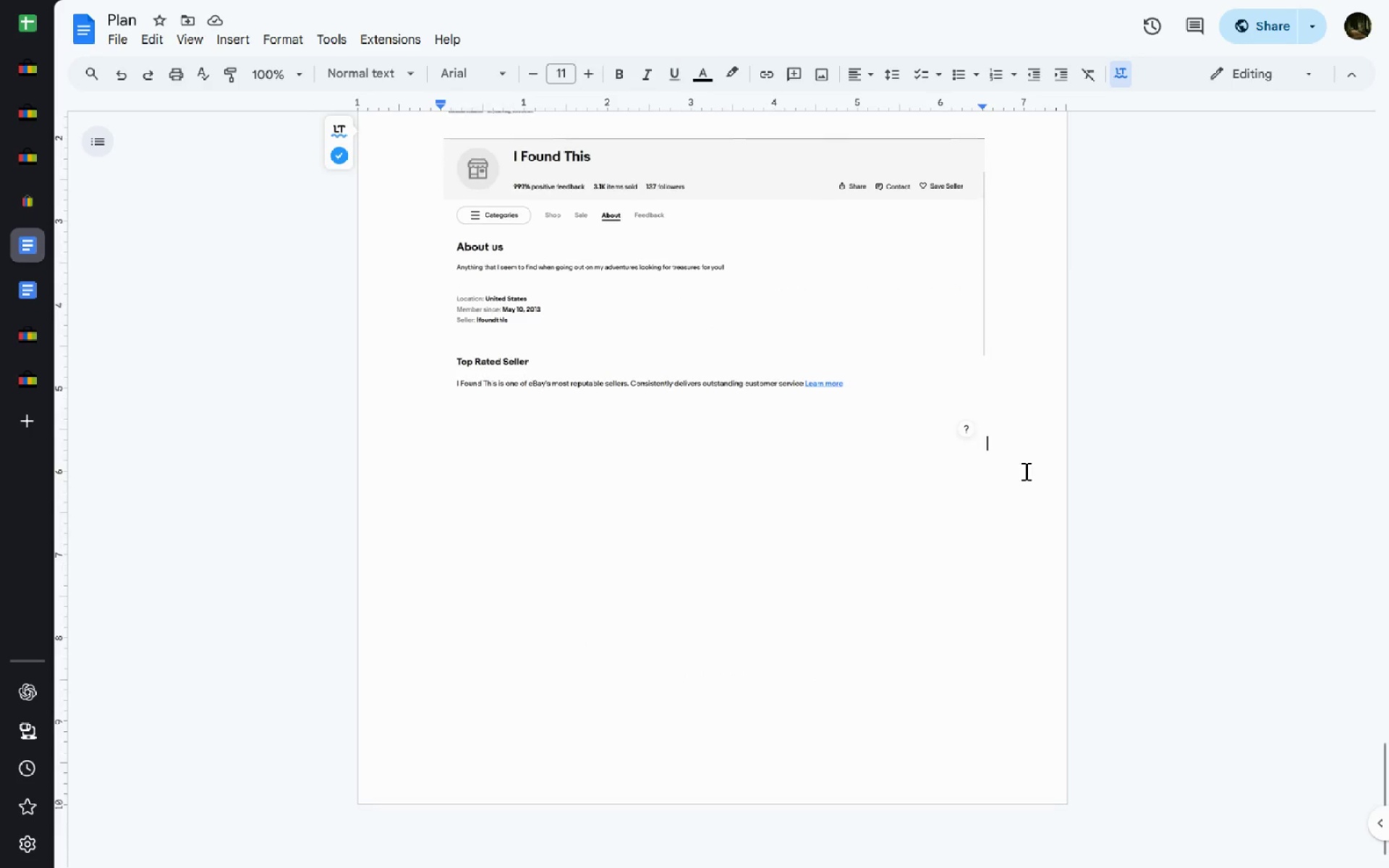 
key(Enter)
 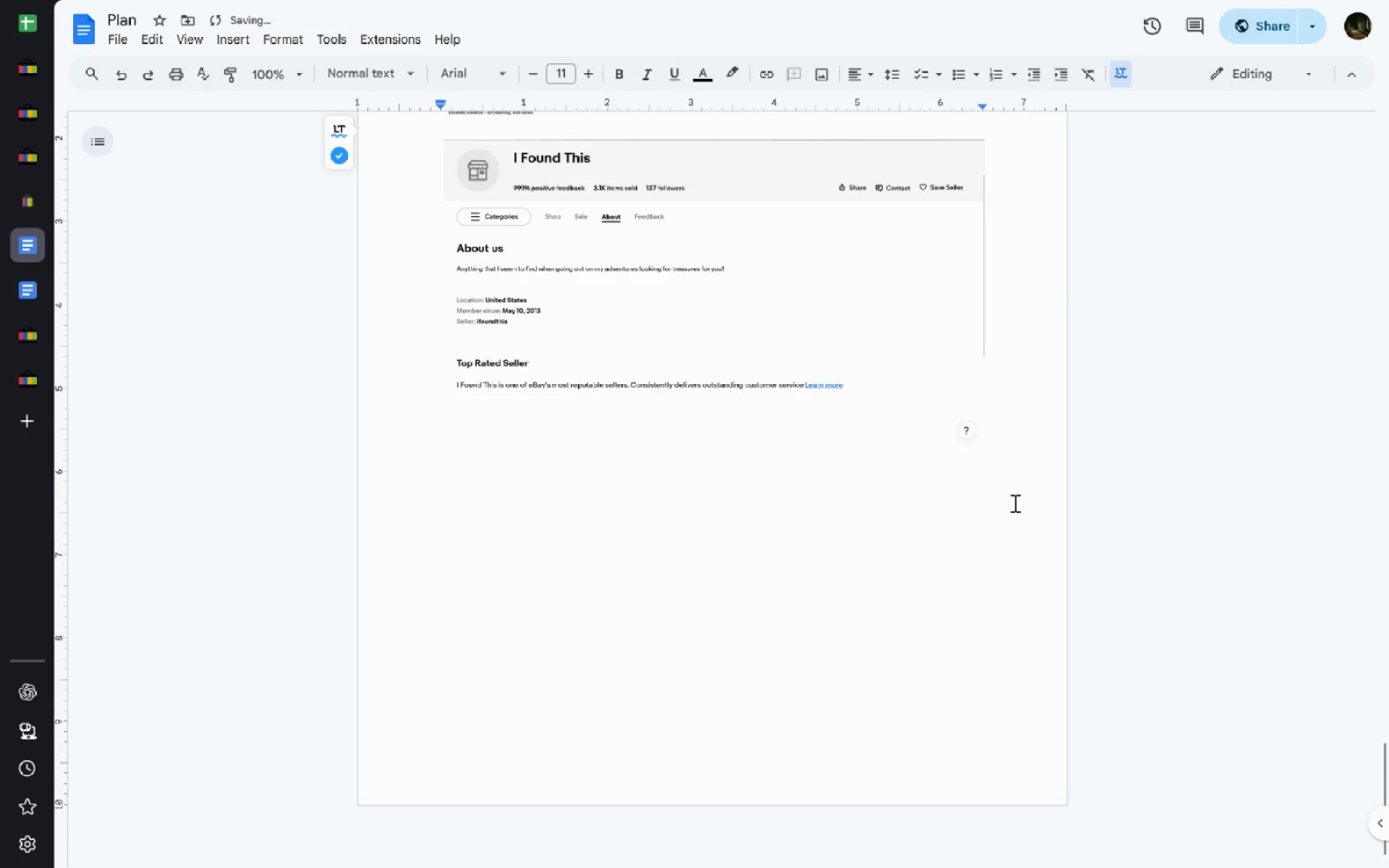 
key(Control+V)
 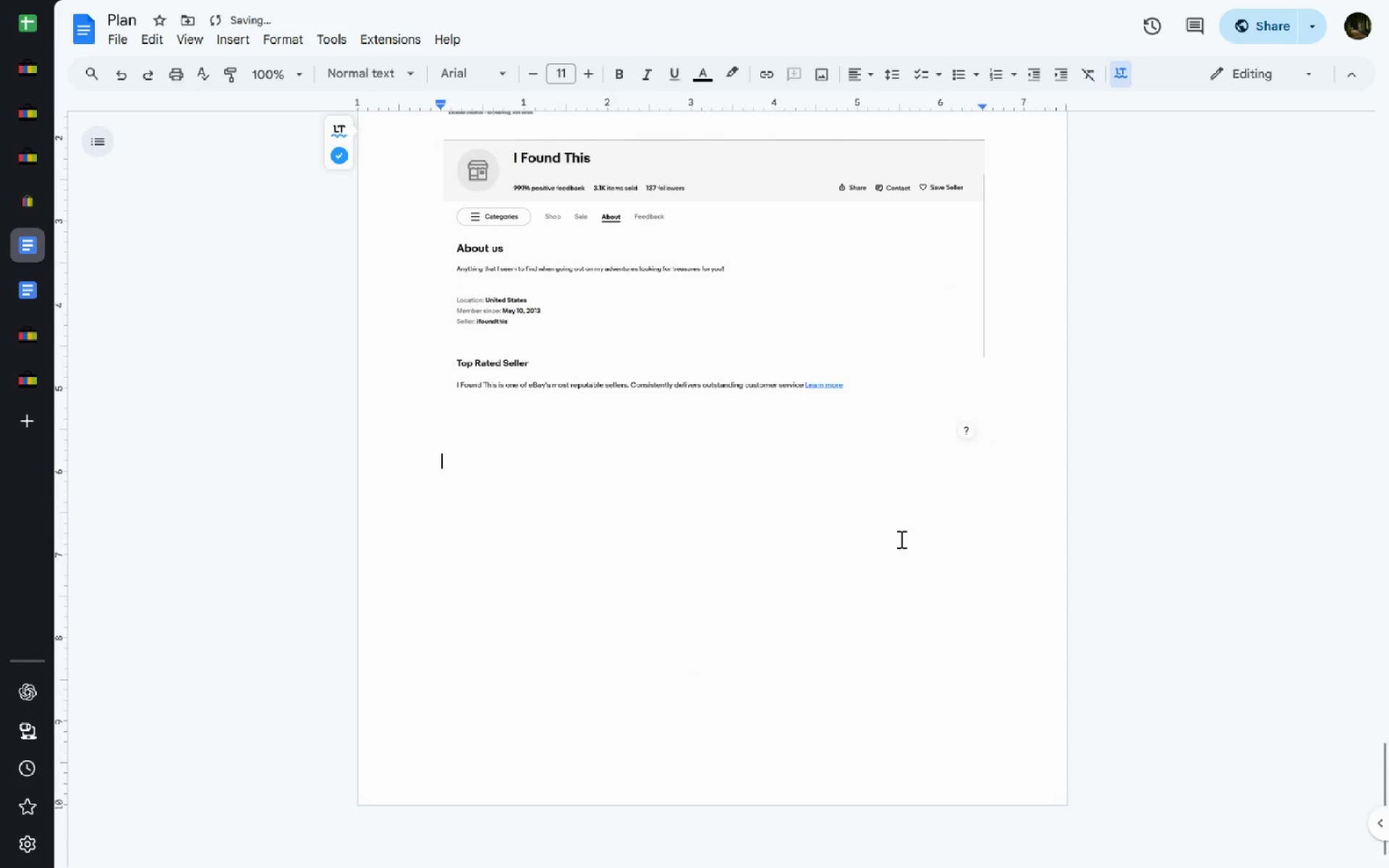 
key(Alt+AltLeft)
 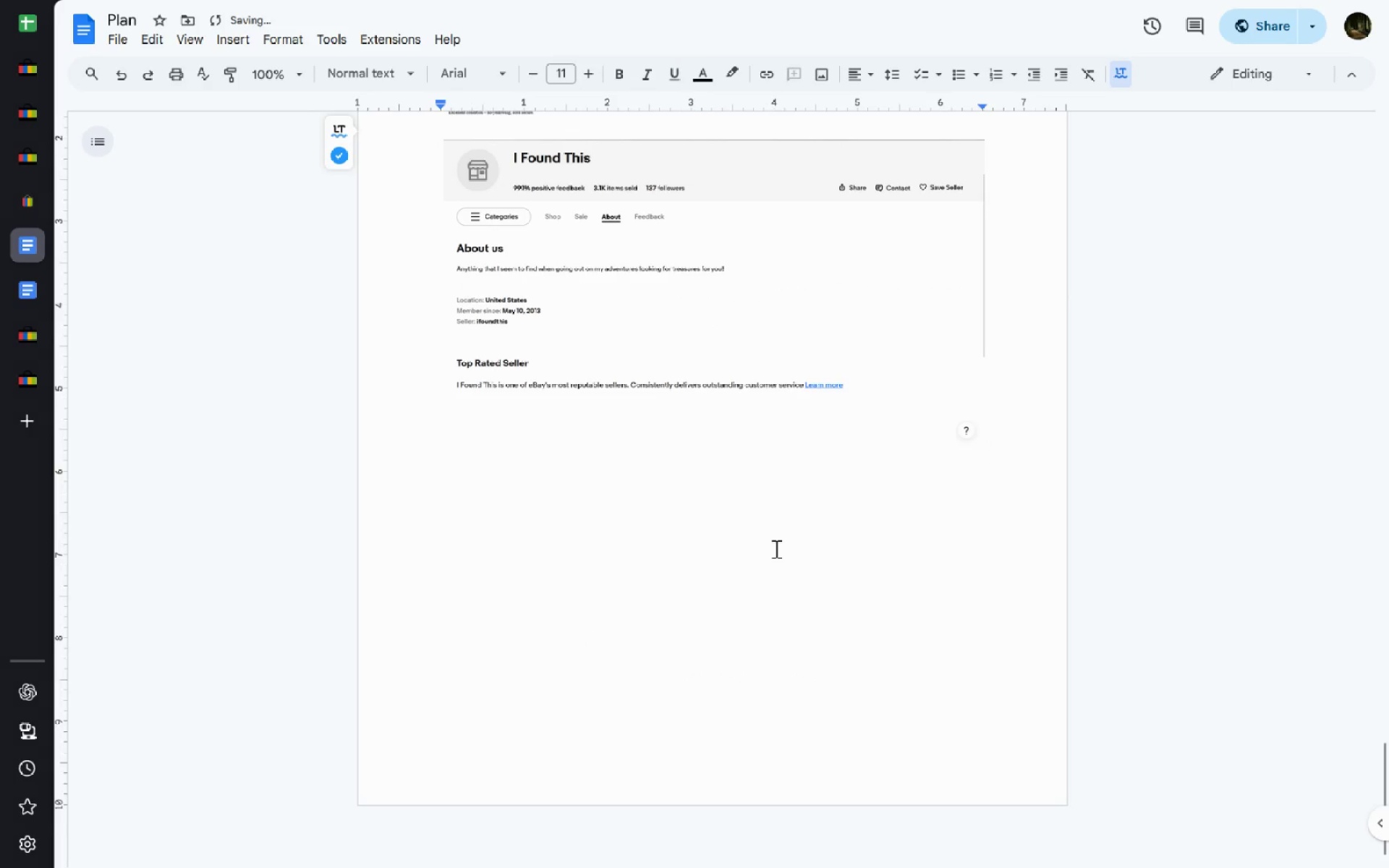 
key(Alt+Tab)
 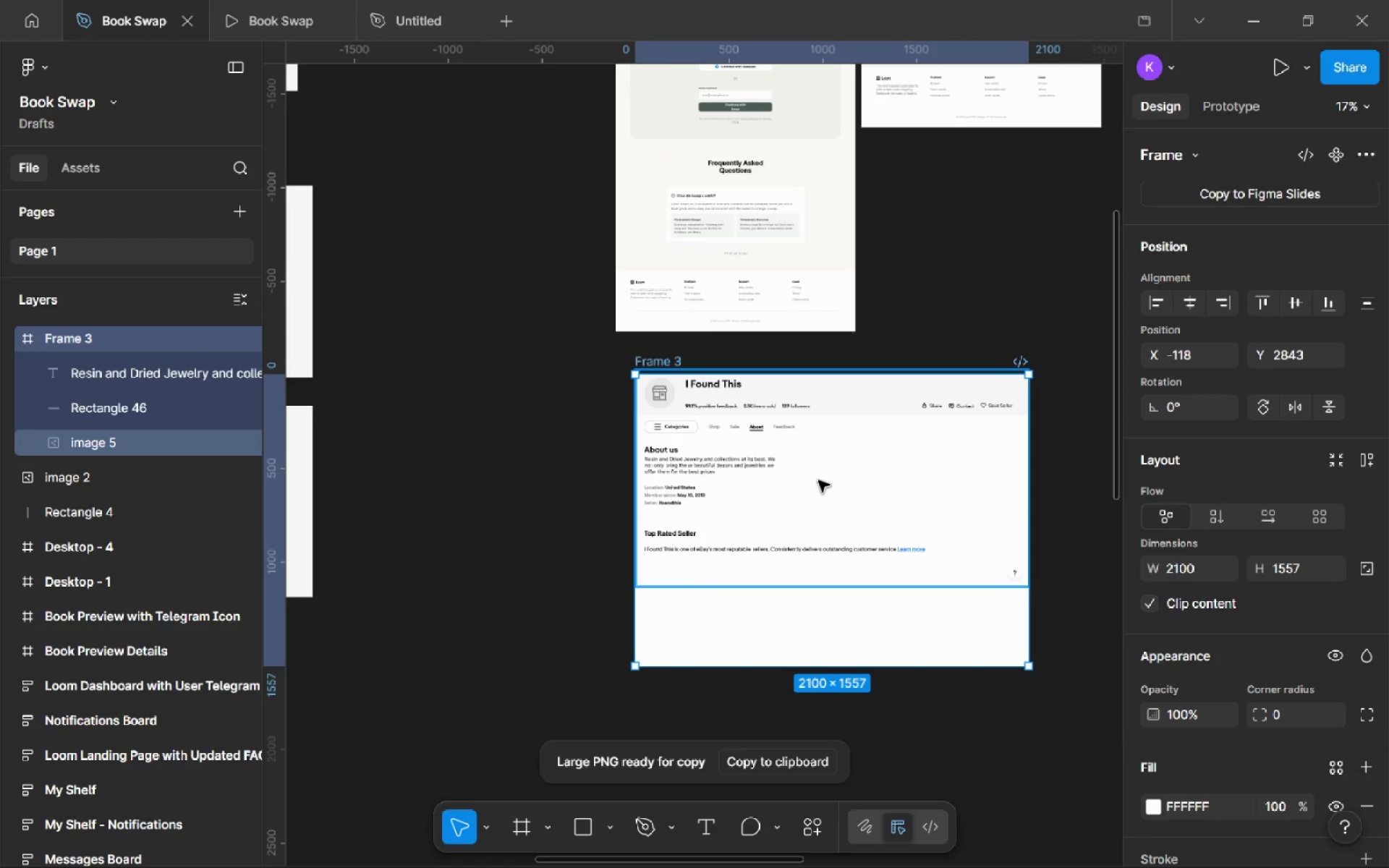 
right_click([818, 480])
 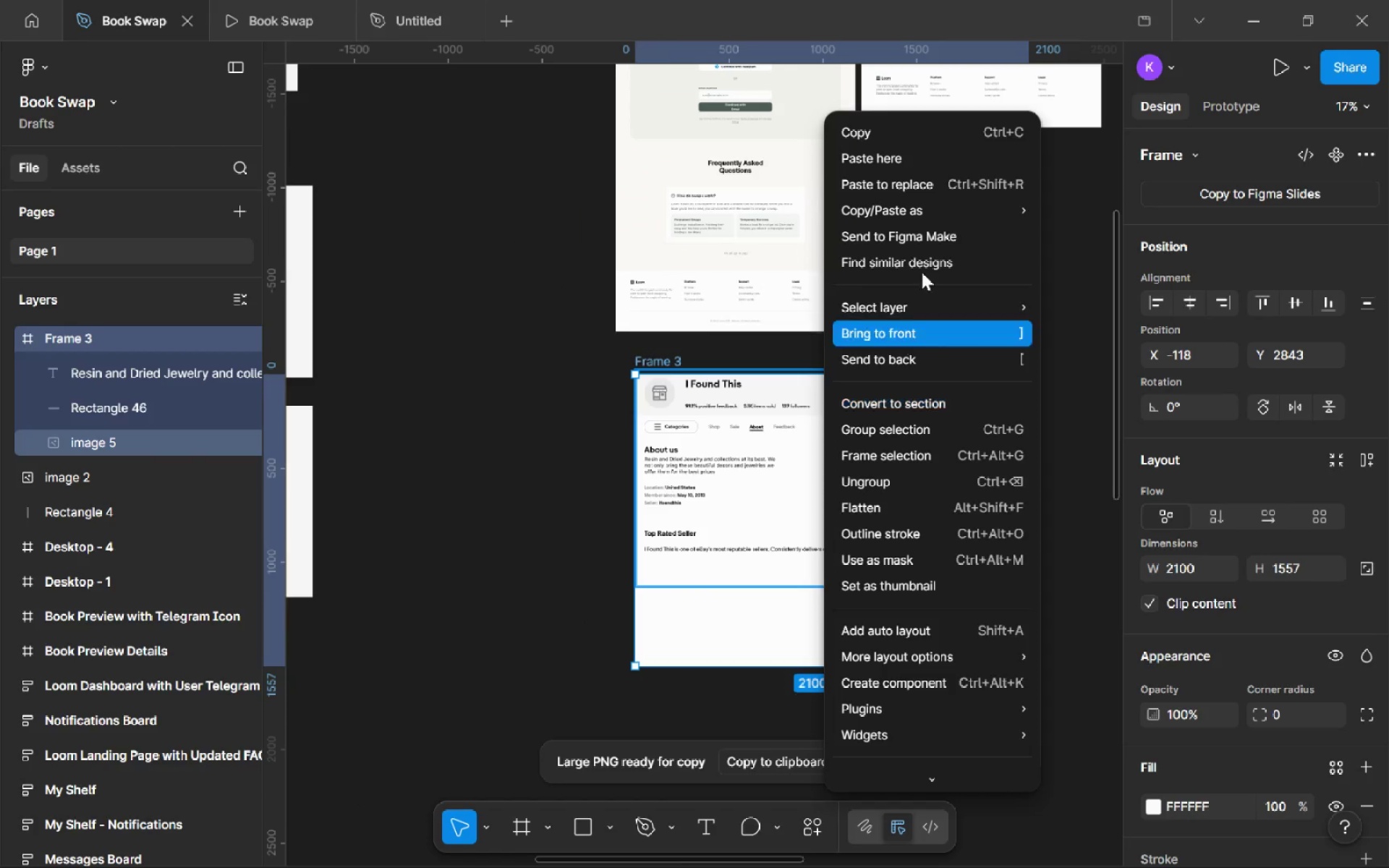 
mouse_move([941, 215])
 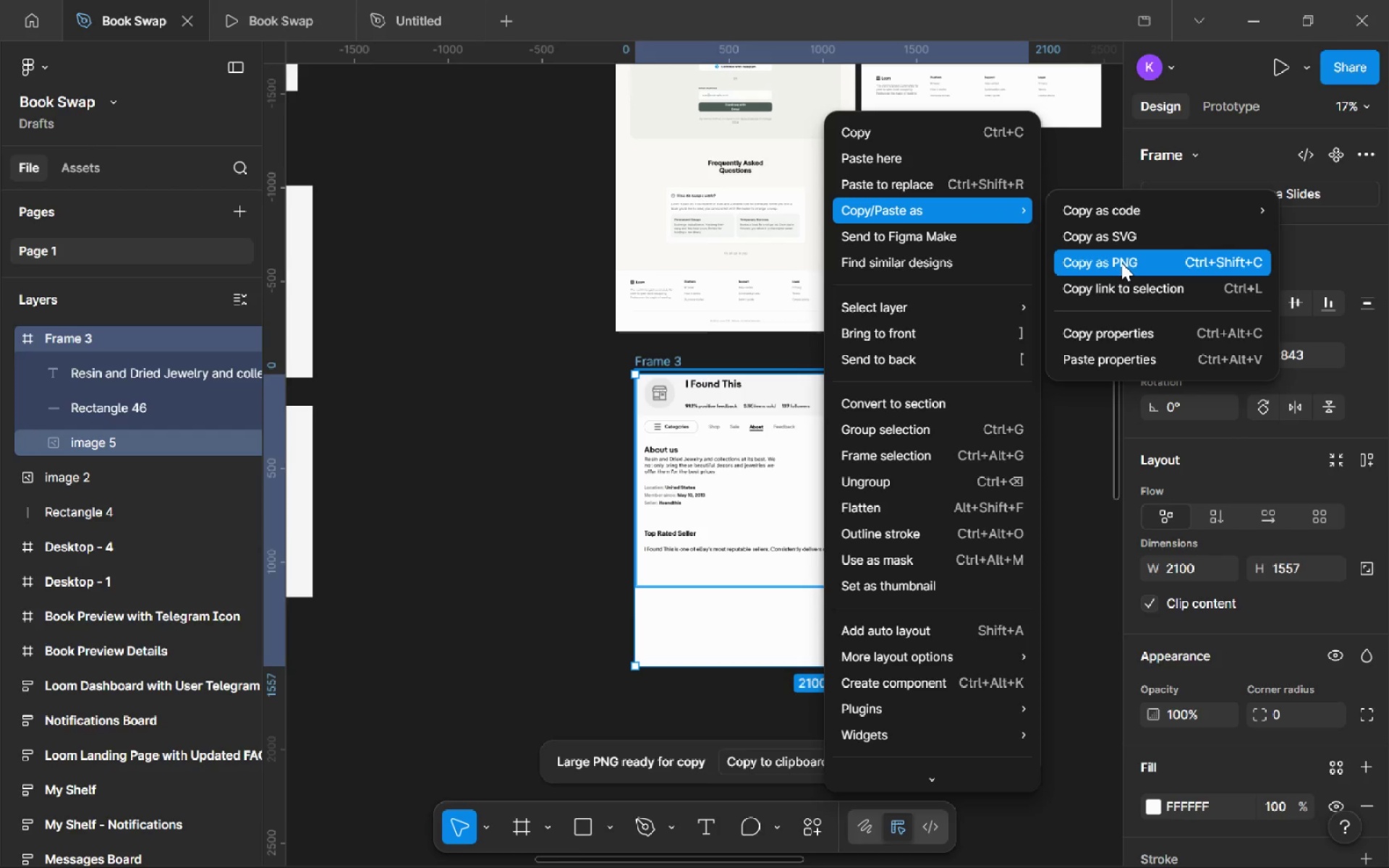 
left_click([1121, 263])
 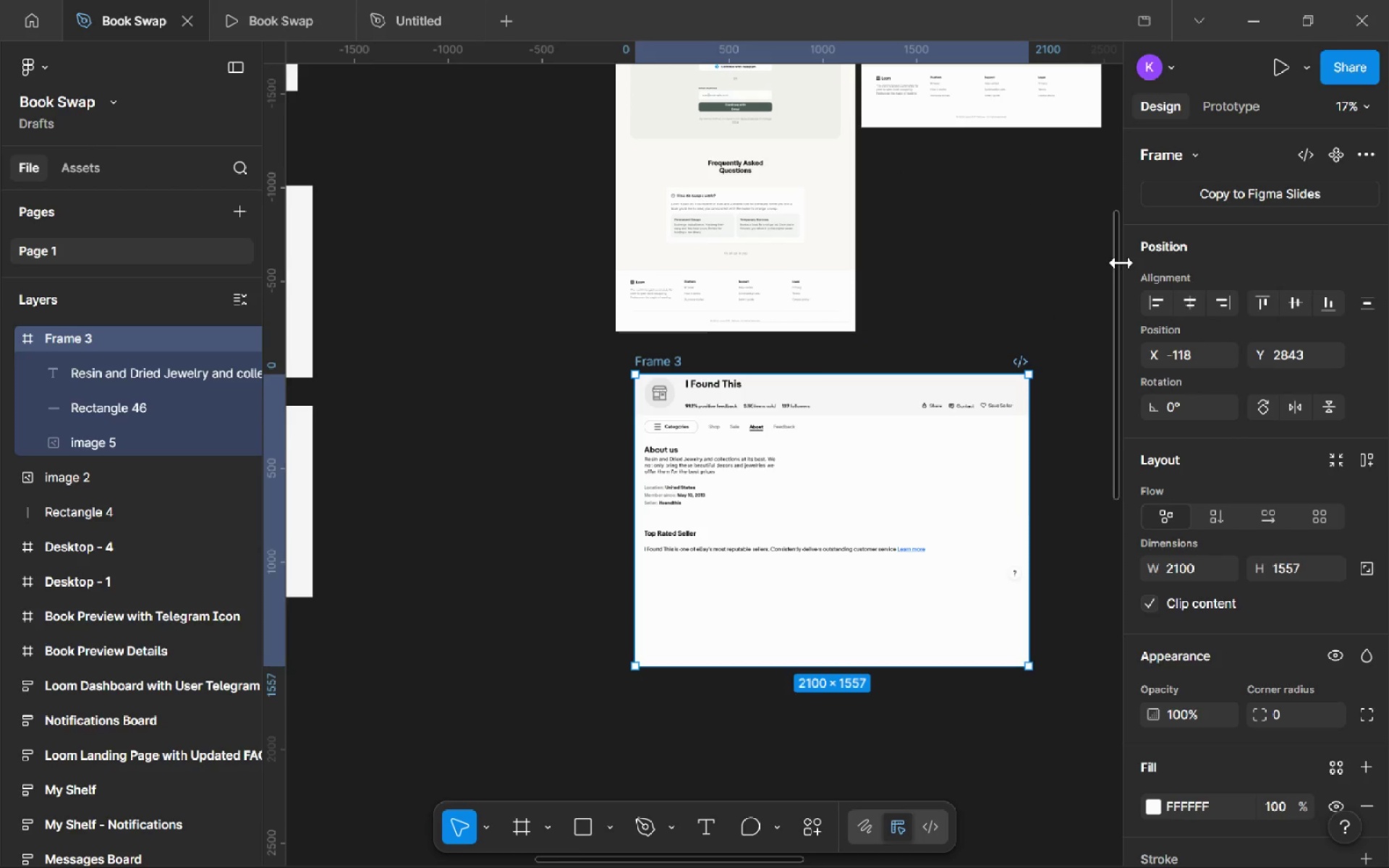 
key(Alt+AltLeft)
 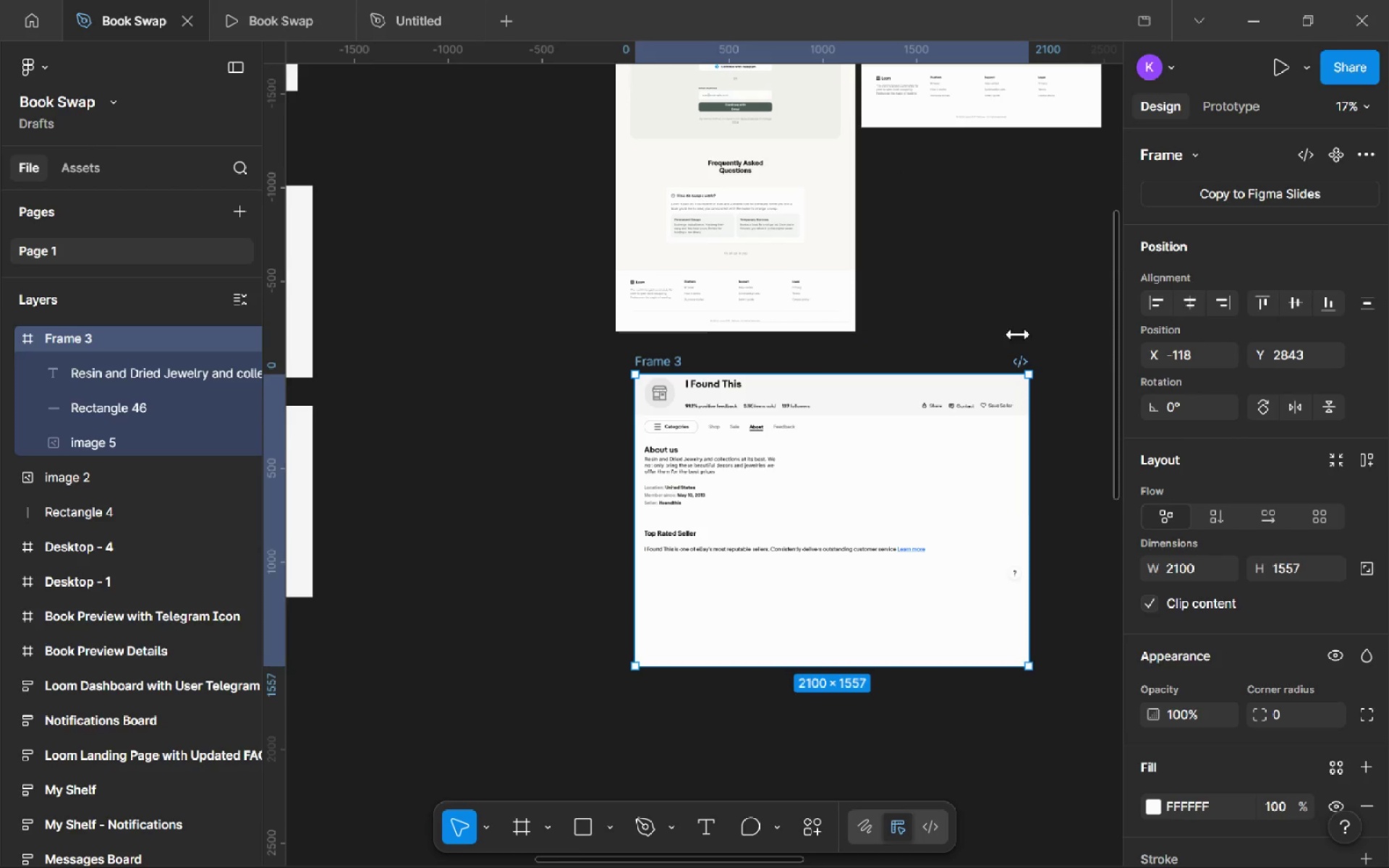 
key(Alt+Tab)
 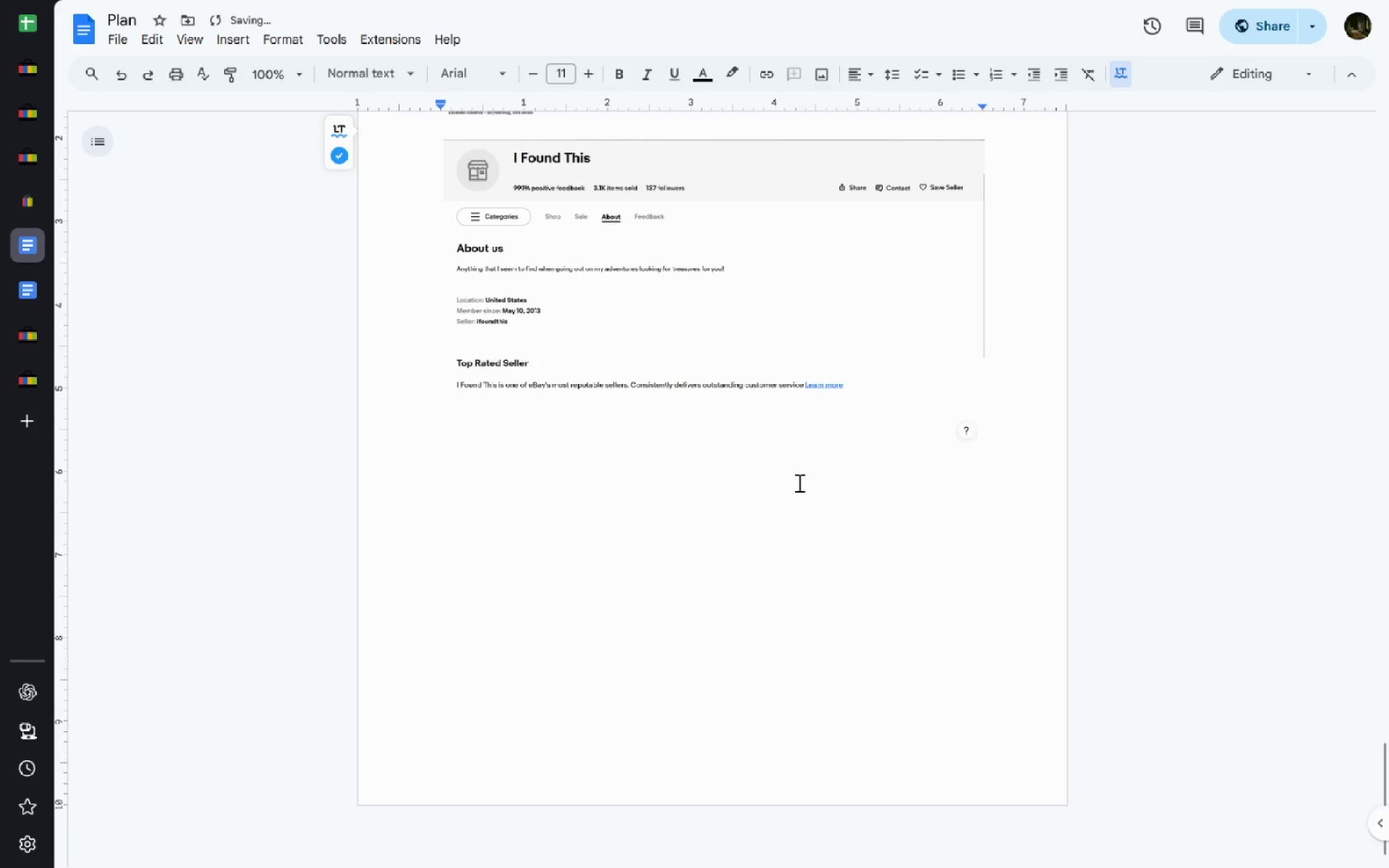 
key(Control+V)
 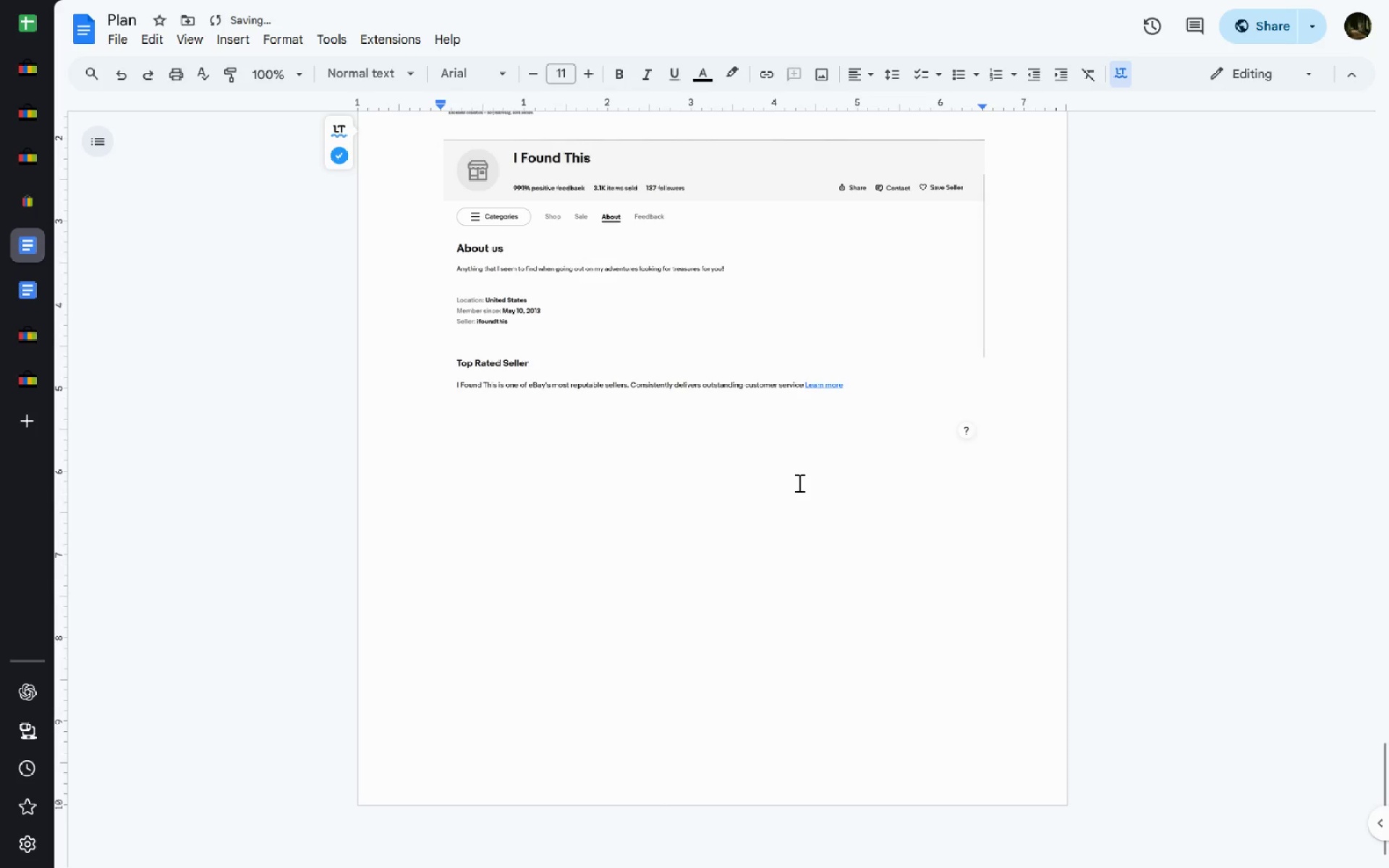 
key(Alt+AltLeft)
 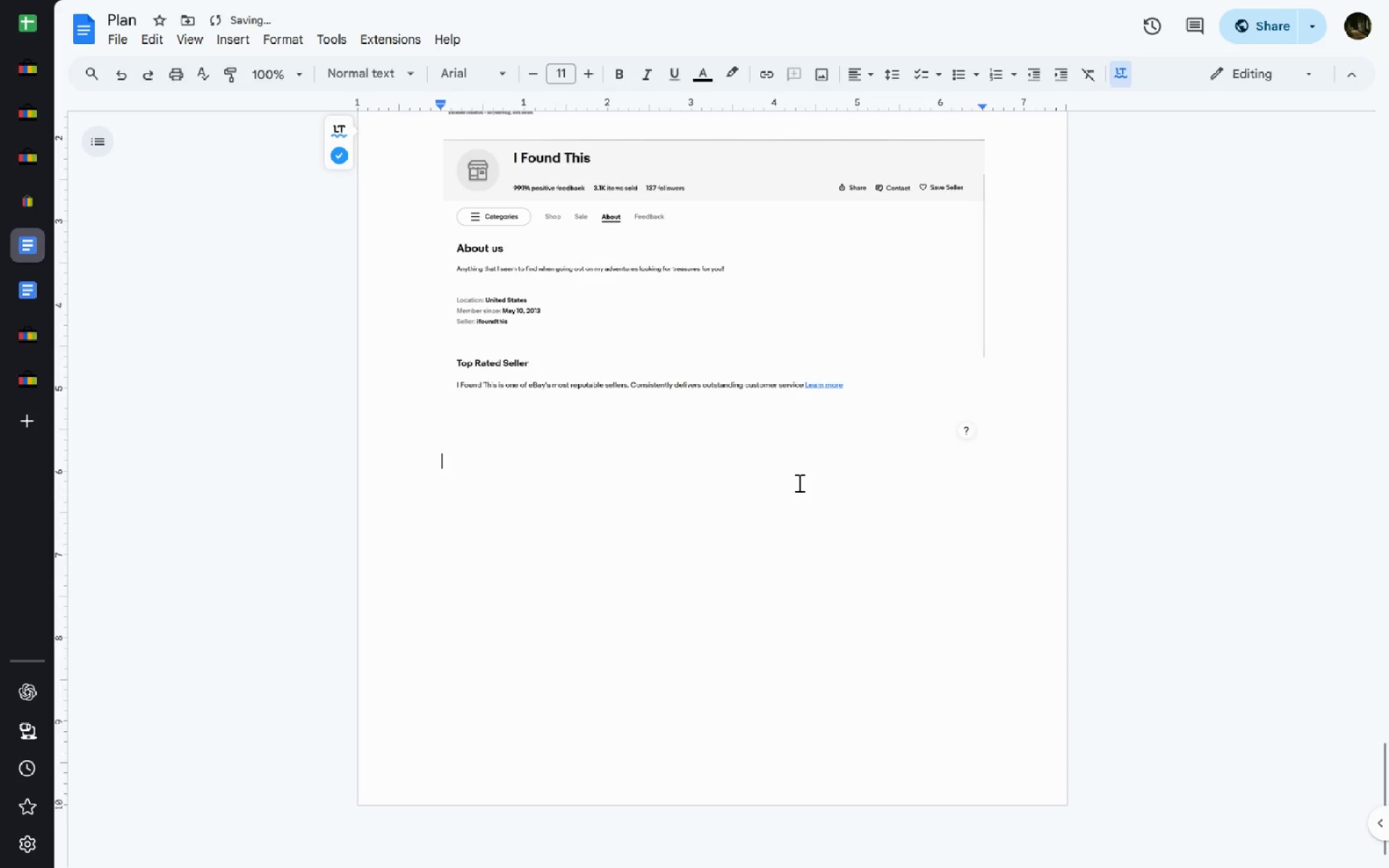 
key(Alt+Tab)
 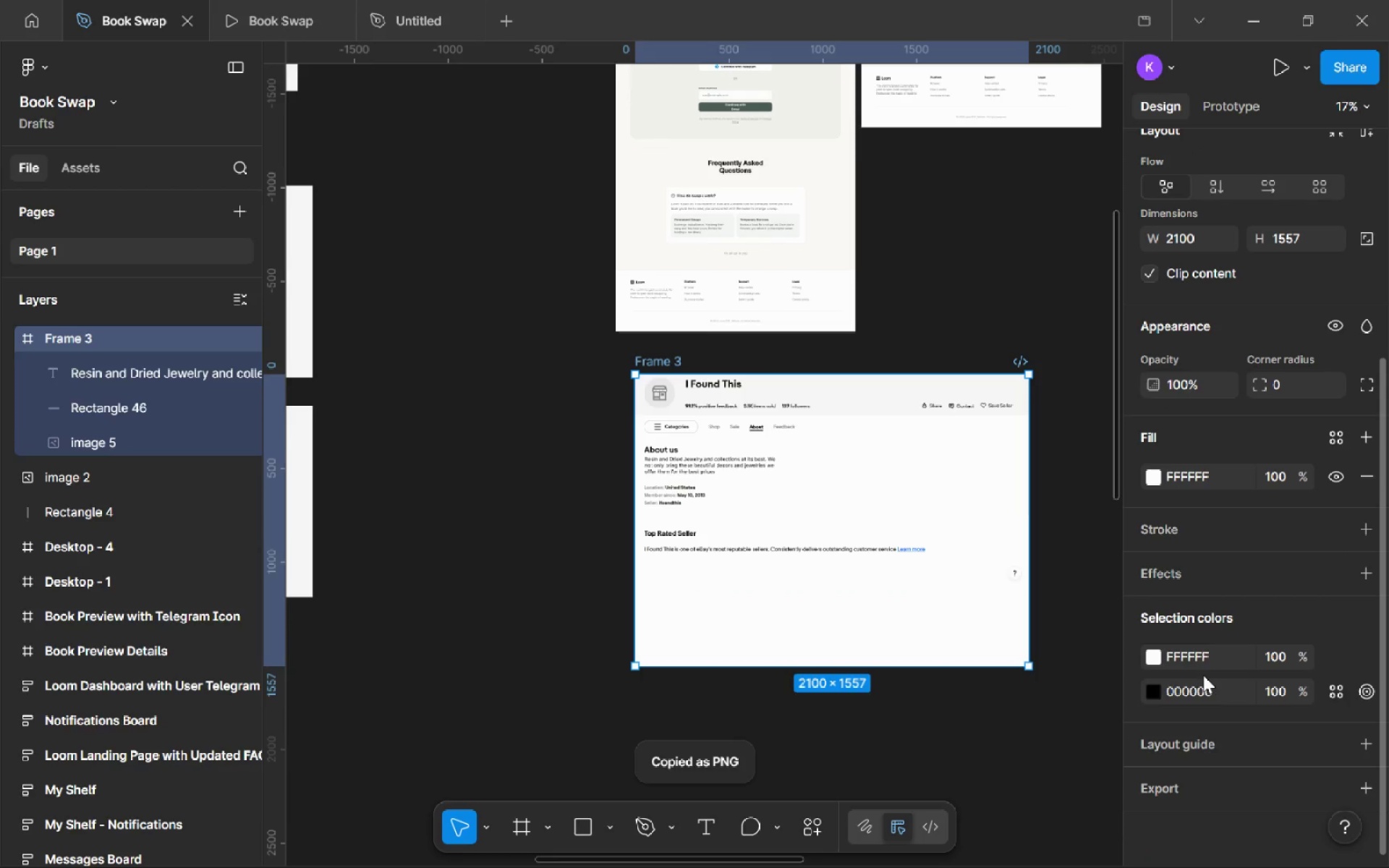 
left_click([1166, 788])
 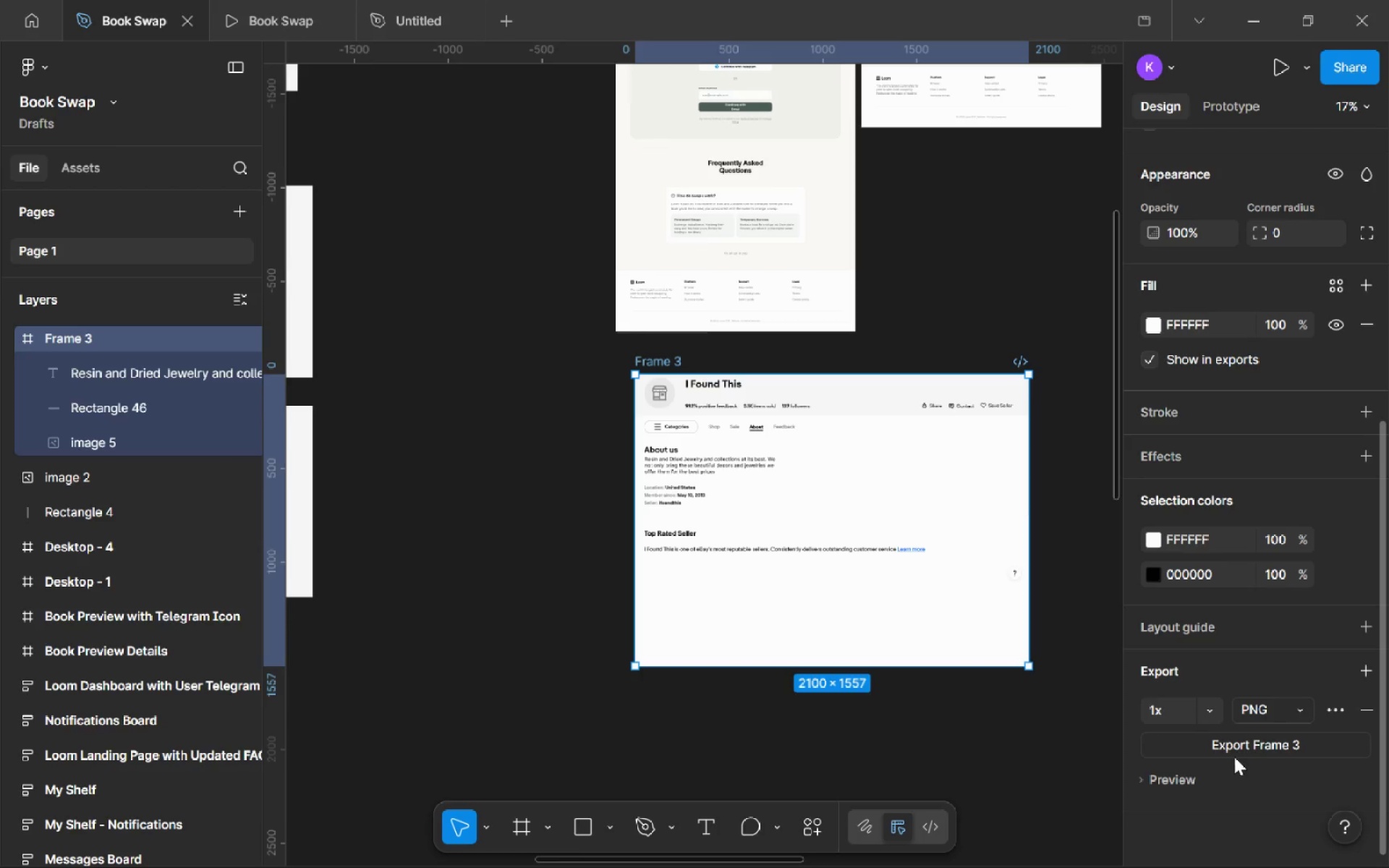 
left_click([1245, 746])
 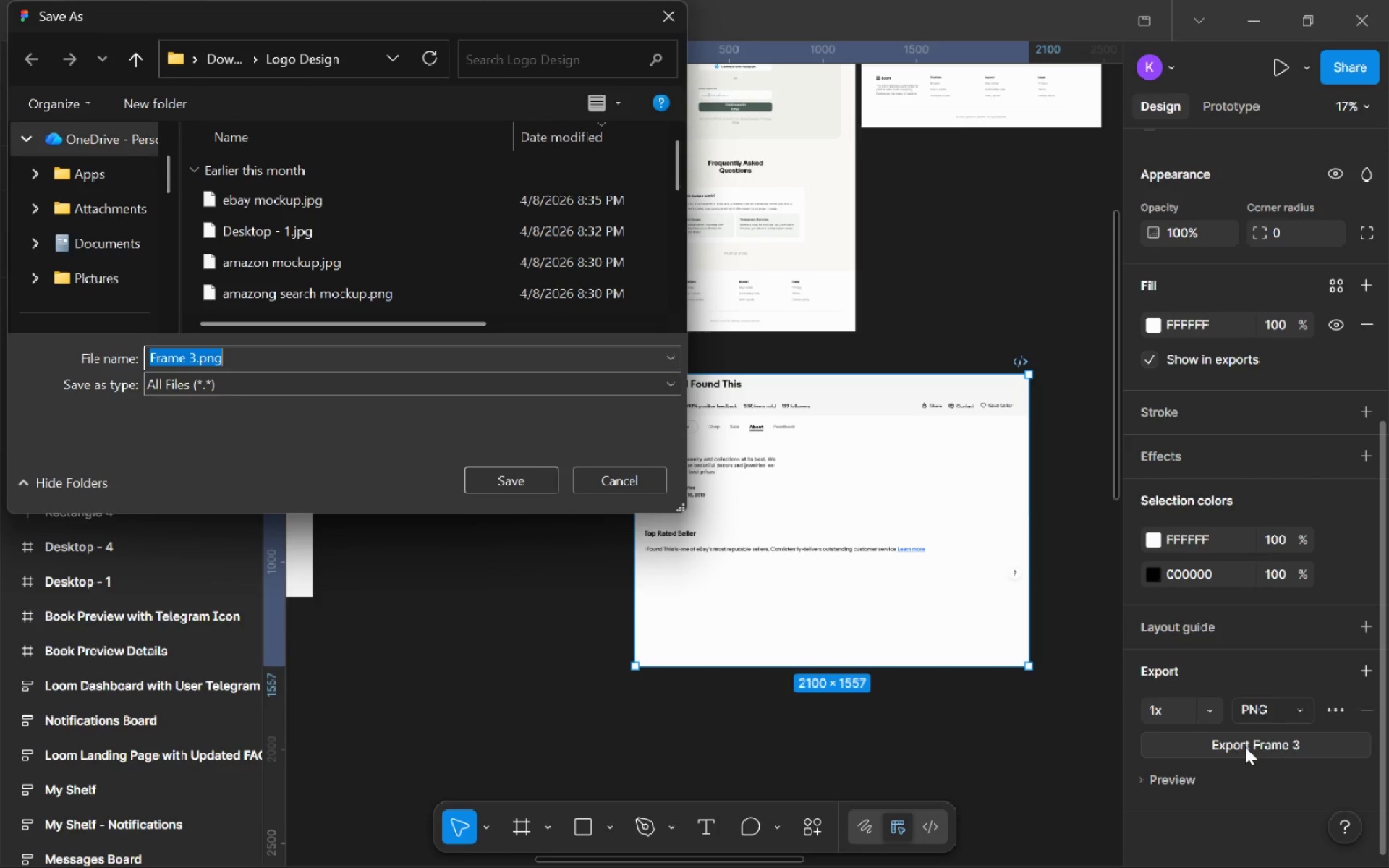 
wait(6.01)
 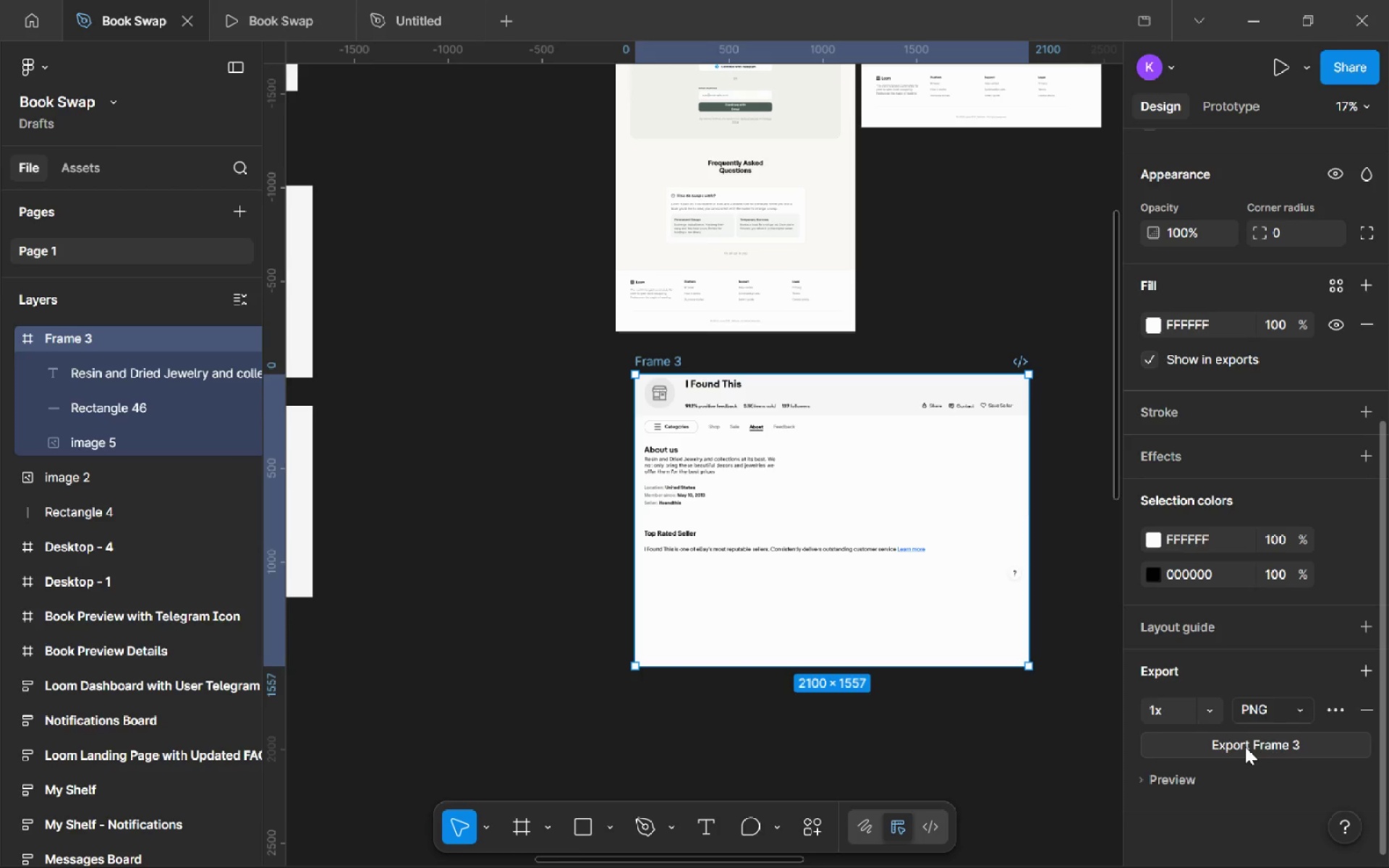 
left_click([490, 486])
 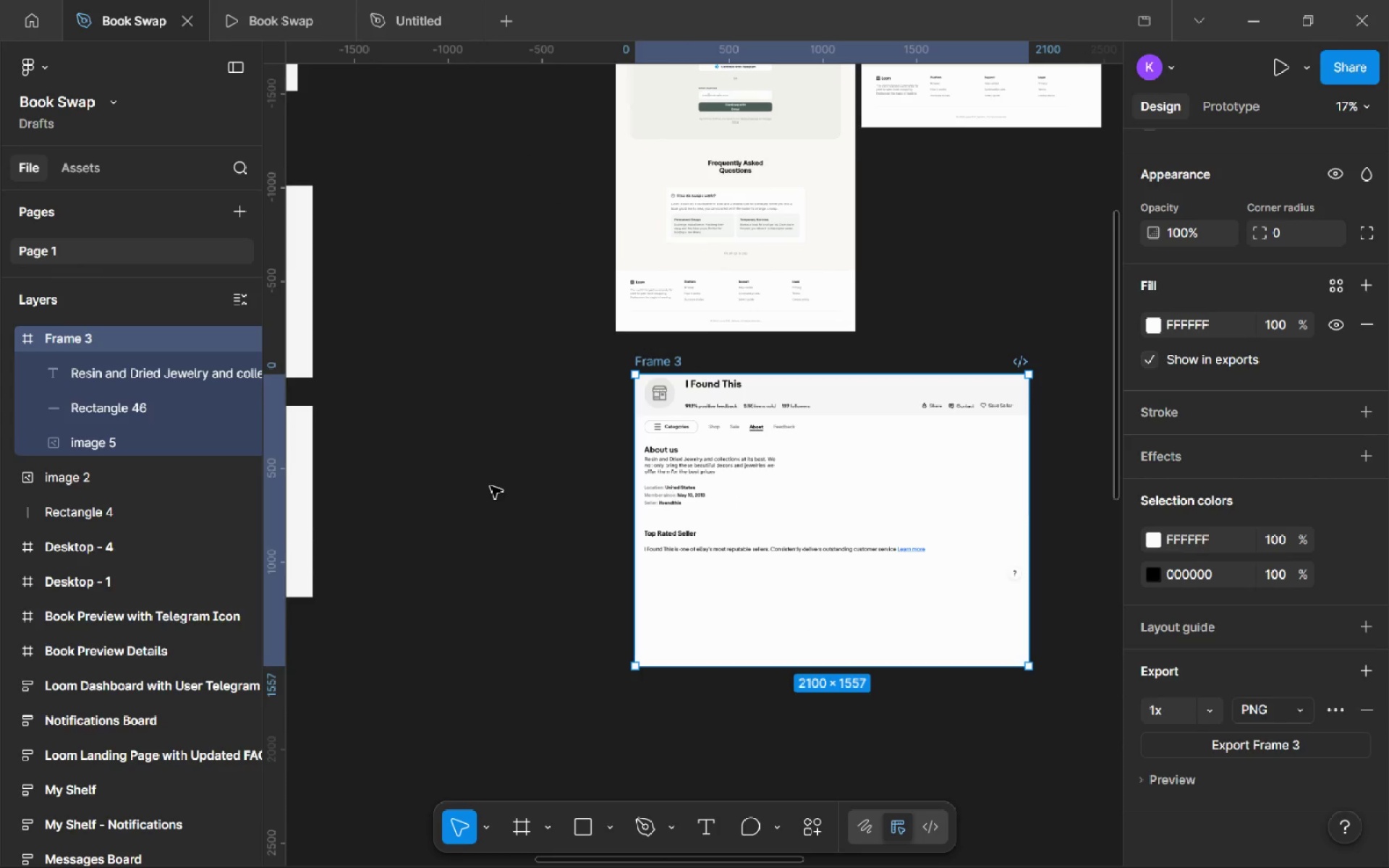 
key(Tab)
 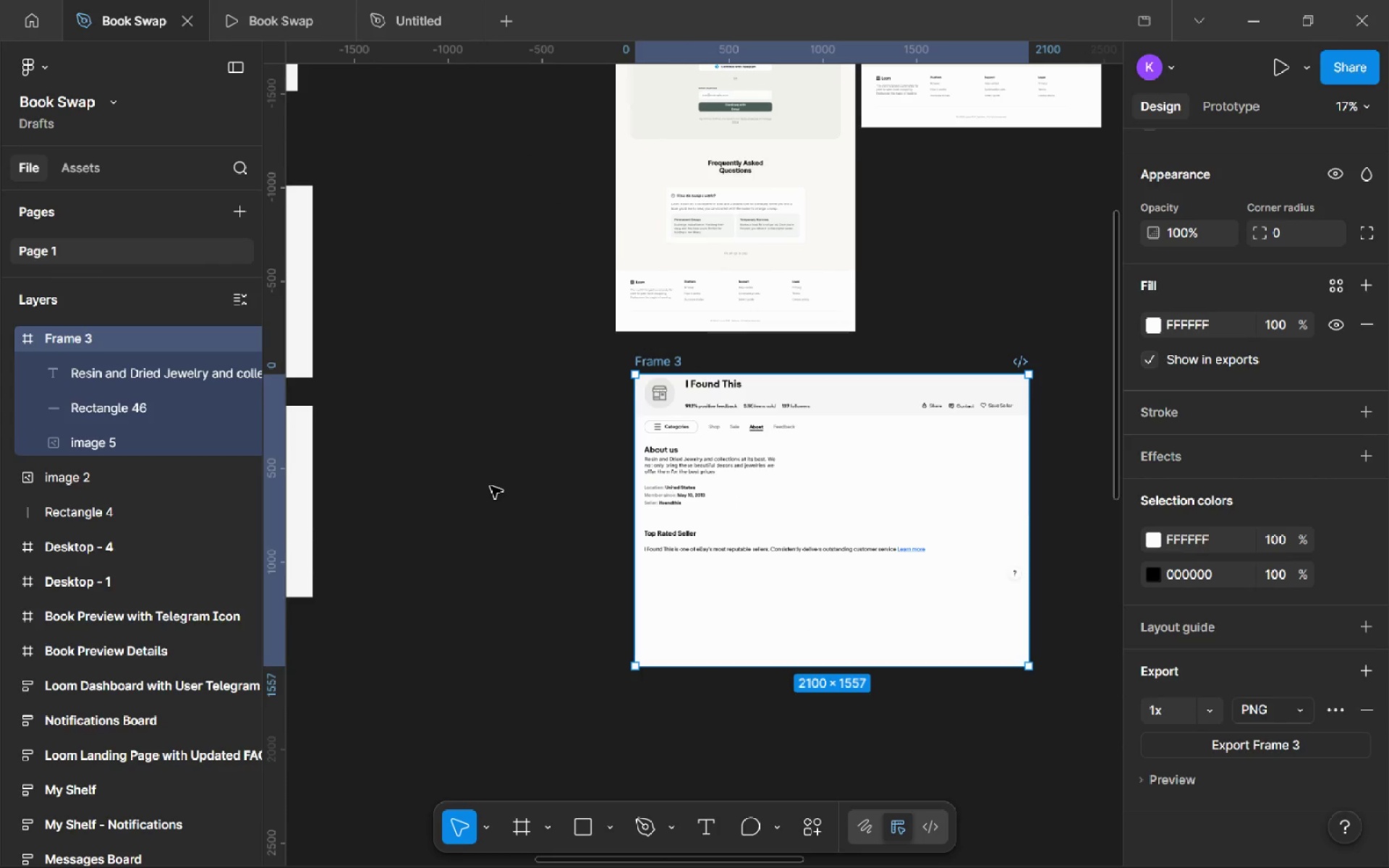 
key(Alt+Tab)
 